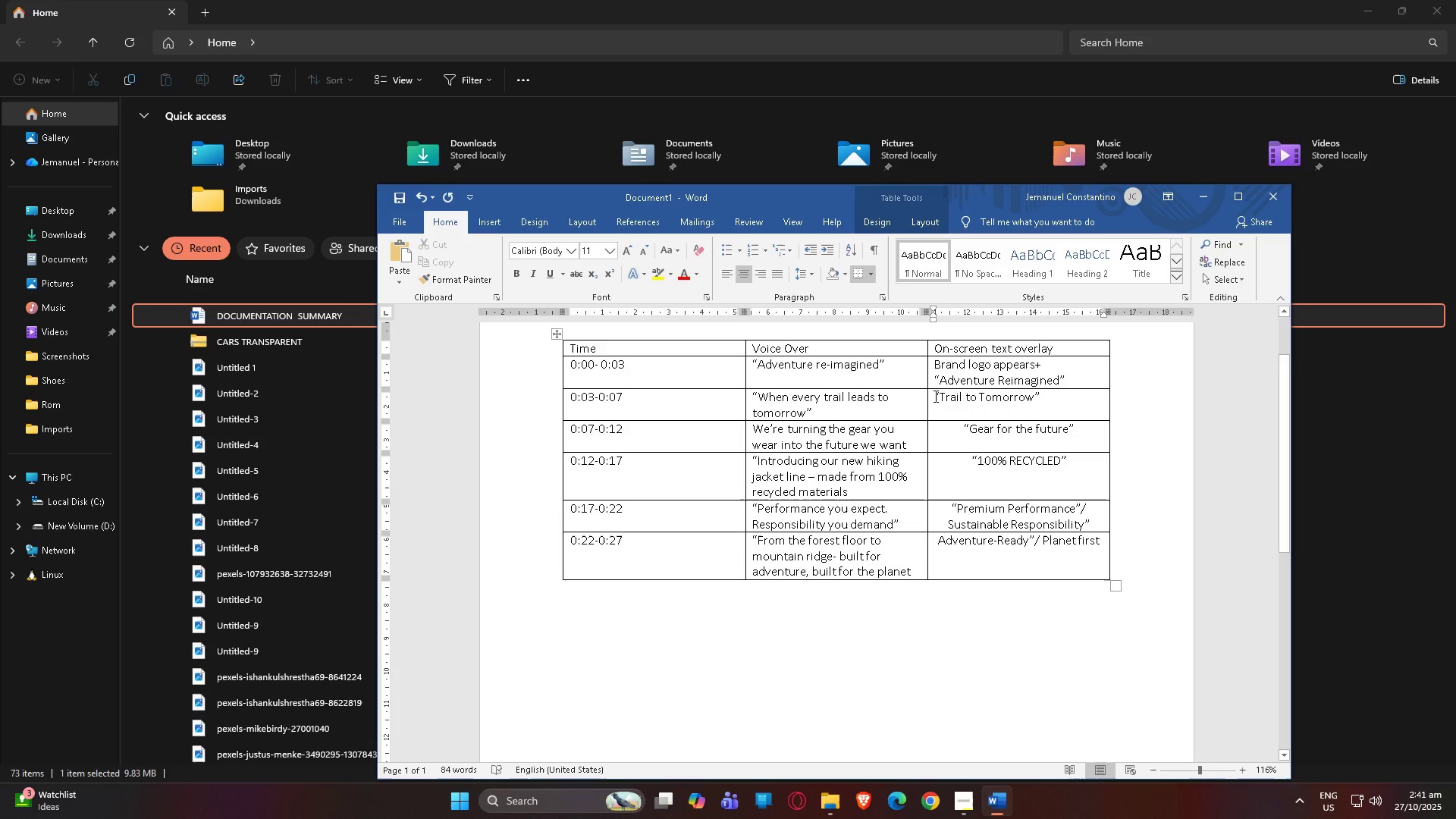 
left_click([934, 396])
 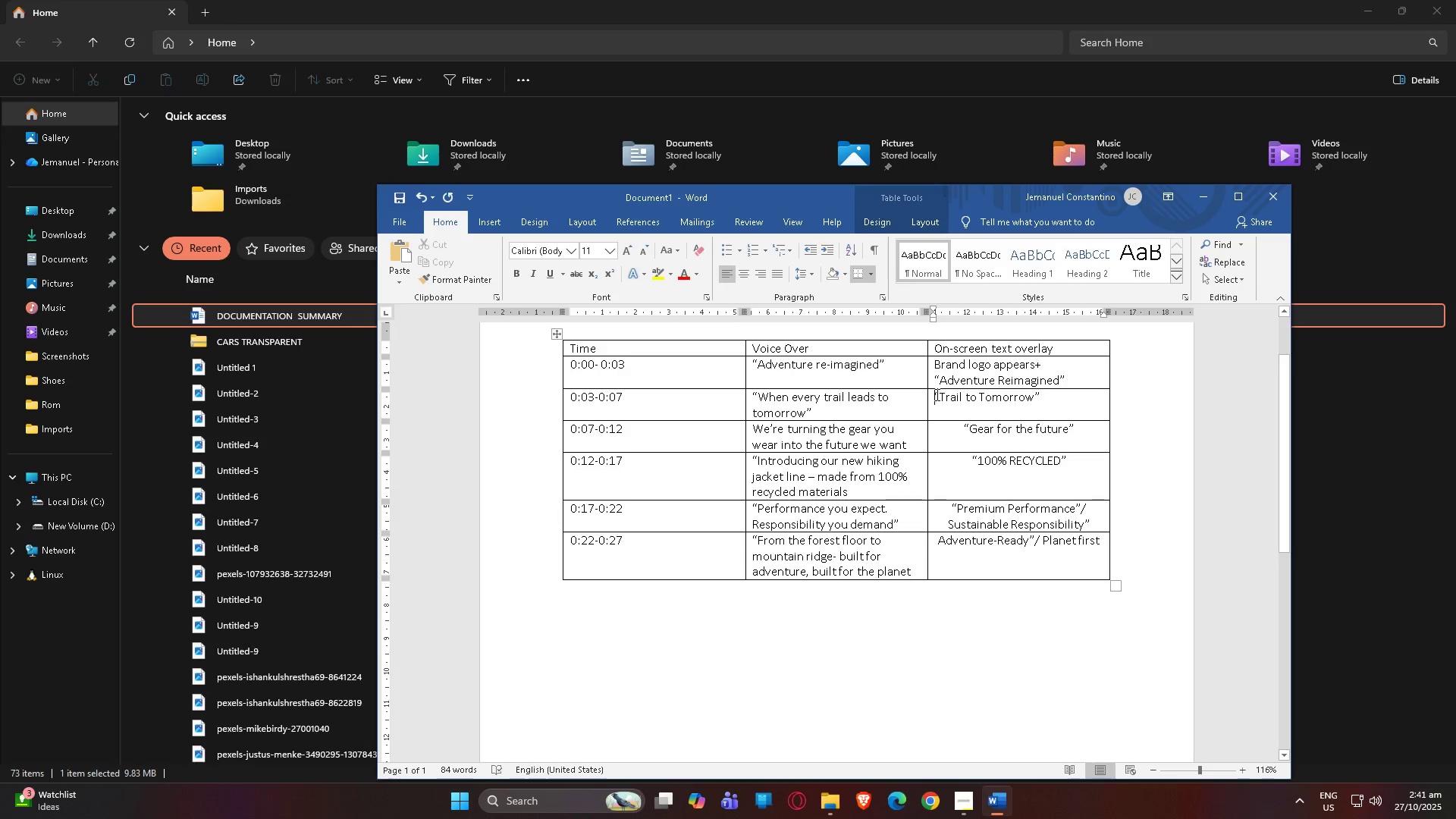 
key(Control+ControlLeft)
 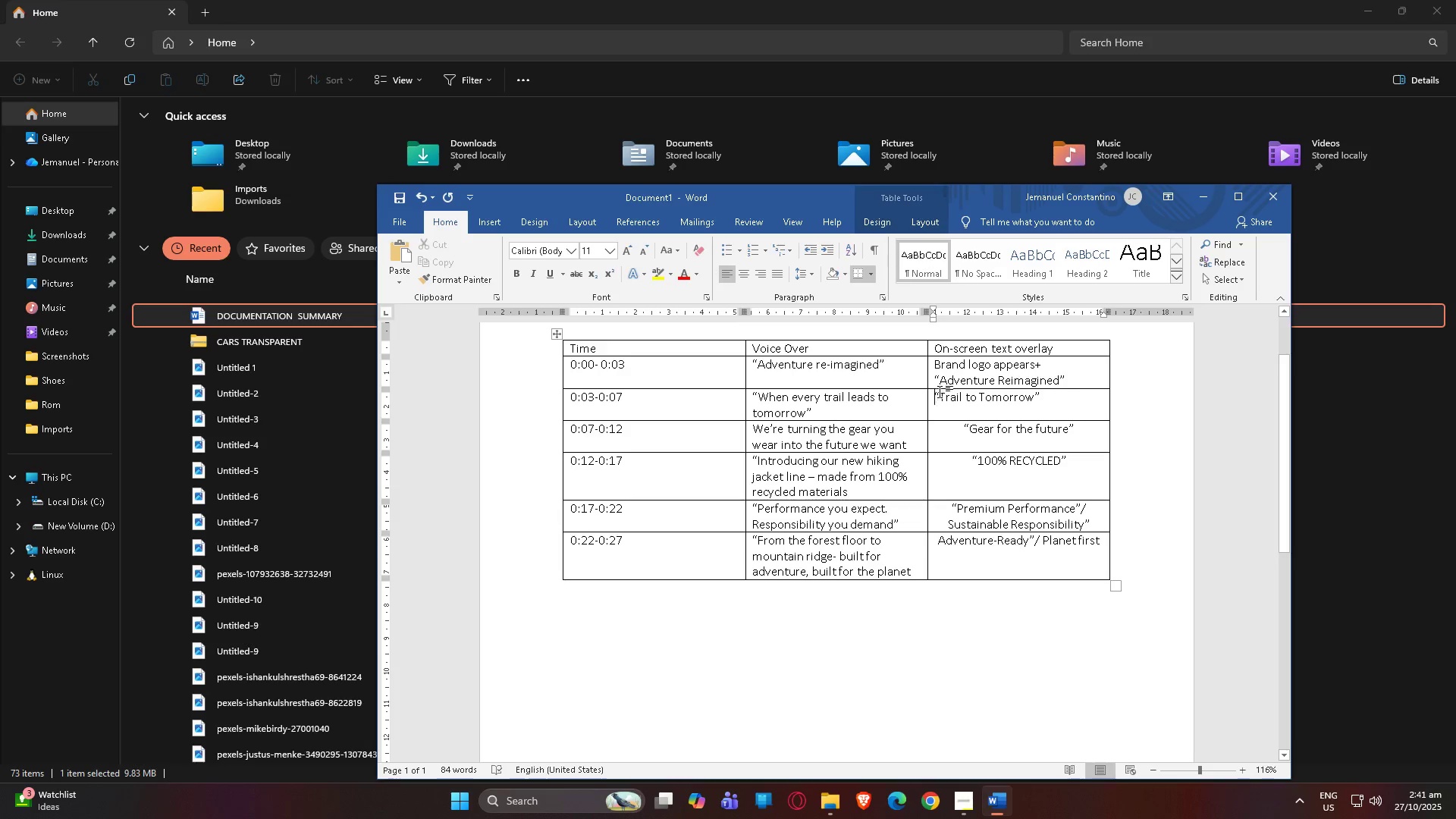 
key(Control+E)
 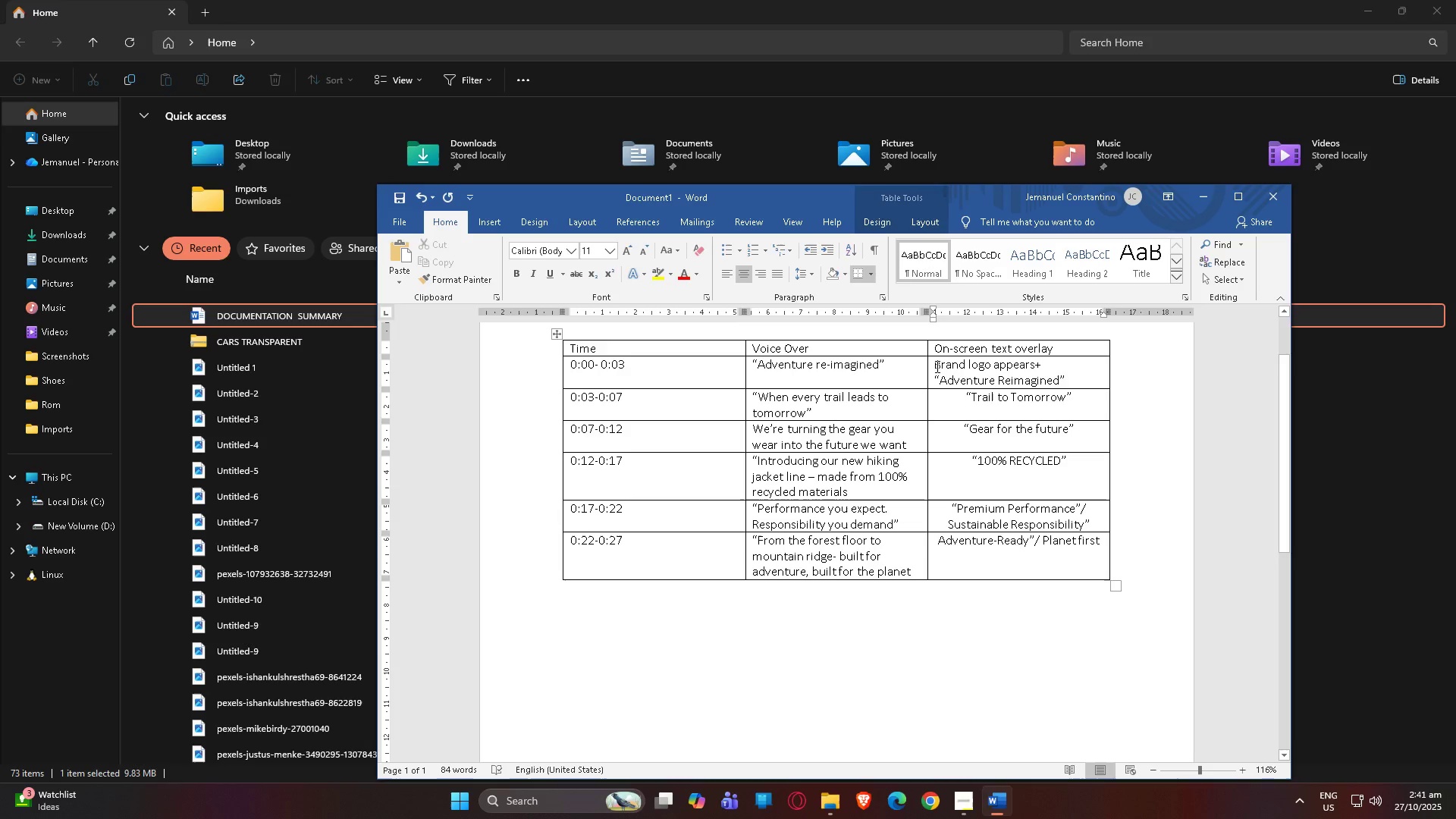 
left_click([934, 365])
 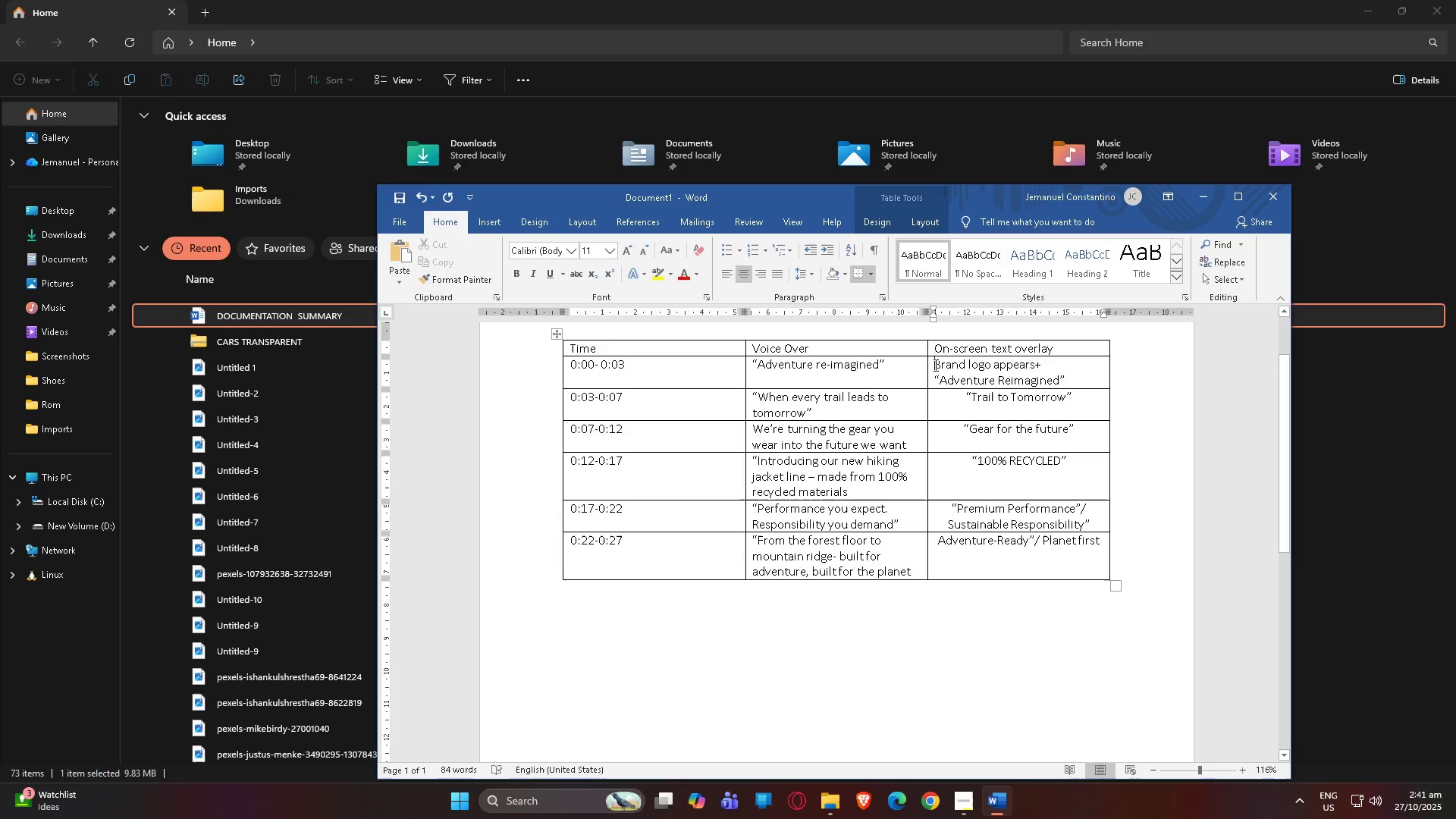 
key(Control+ControlLeft)
 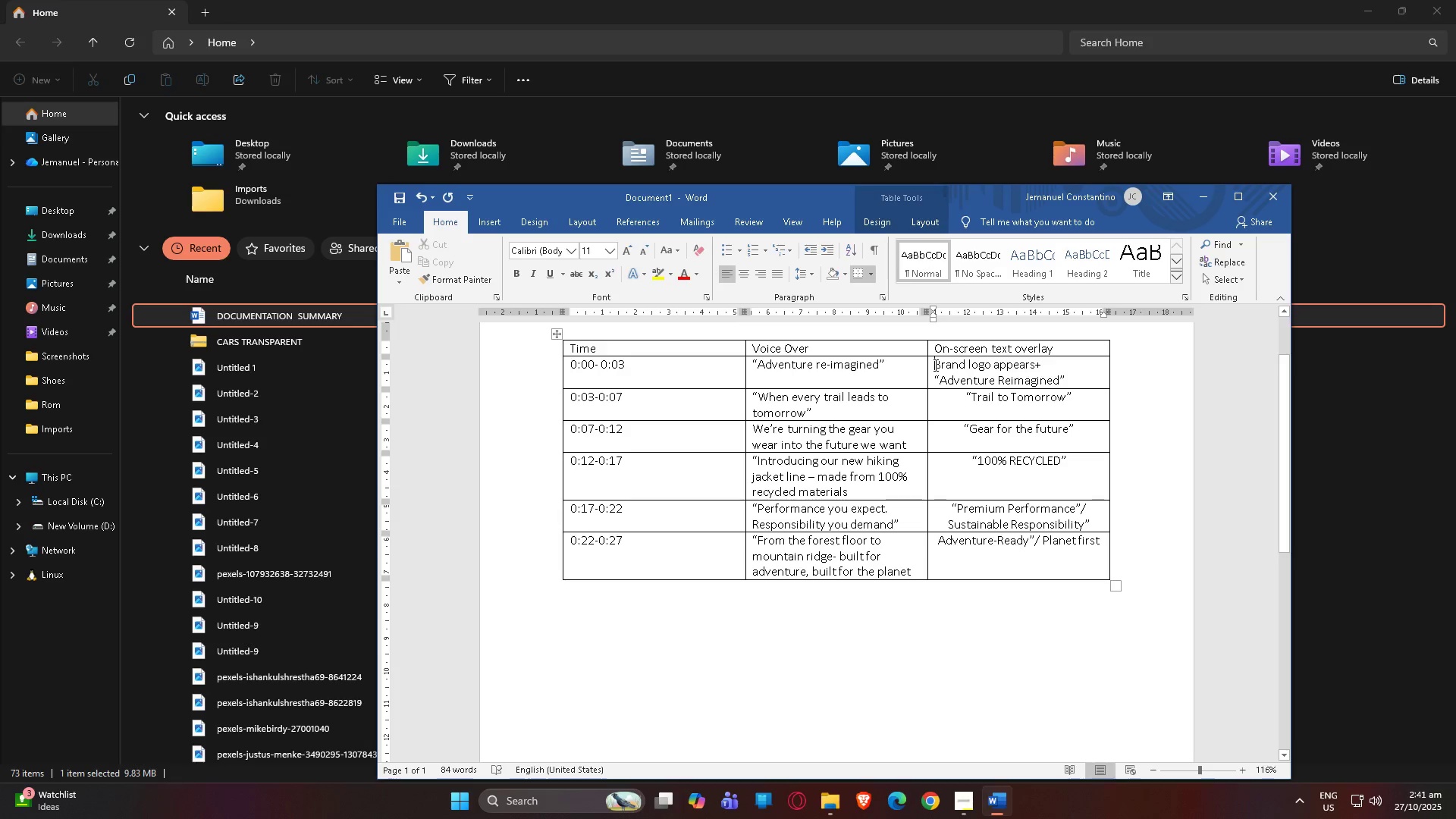 
key(Control+E)
 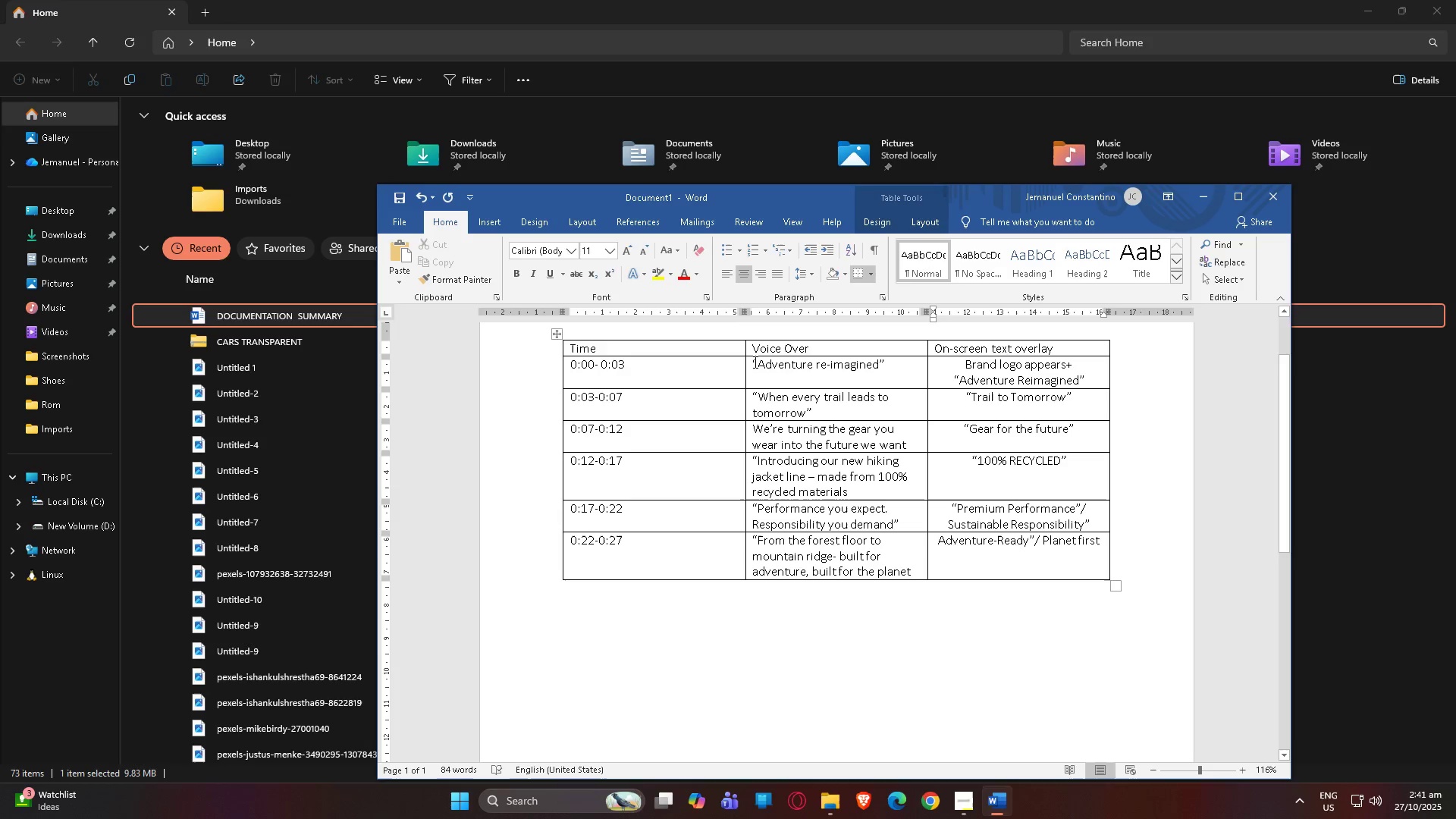 
left_click([754, 362])
 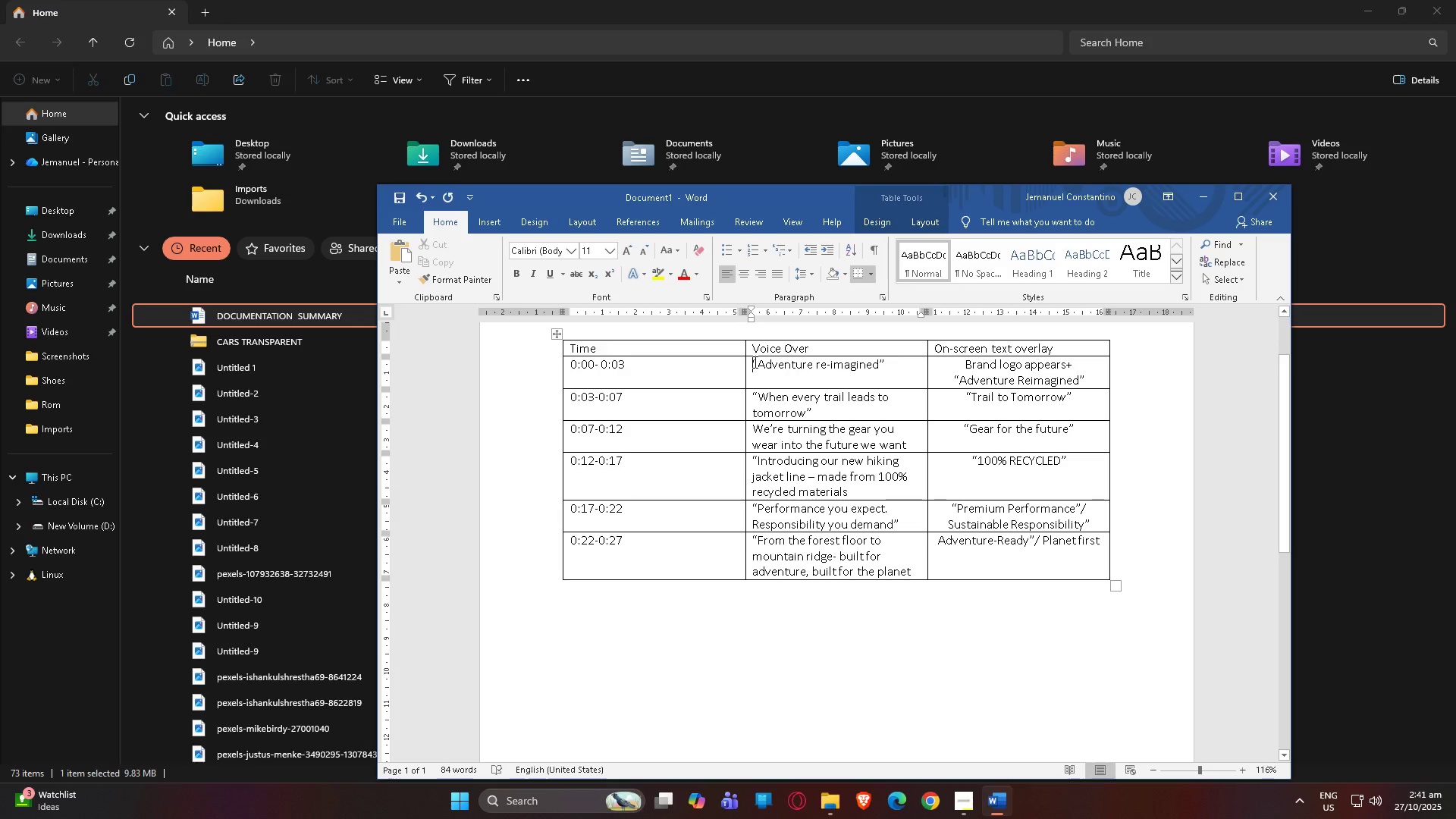 
key(Control+ControlLeft)
 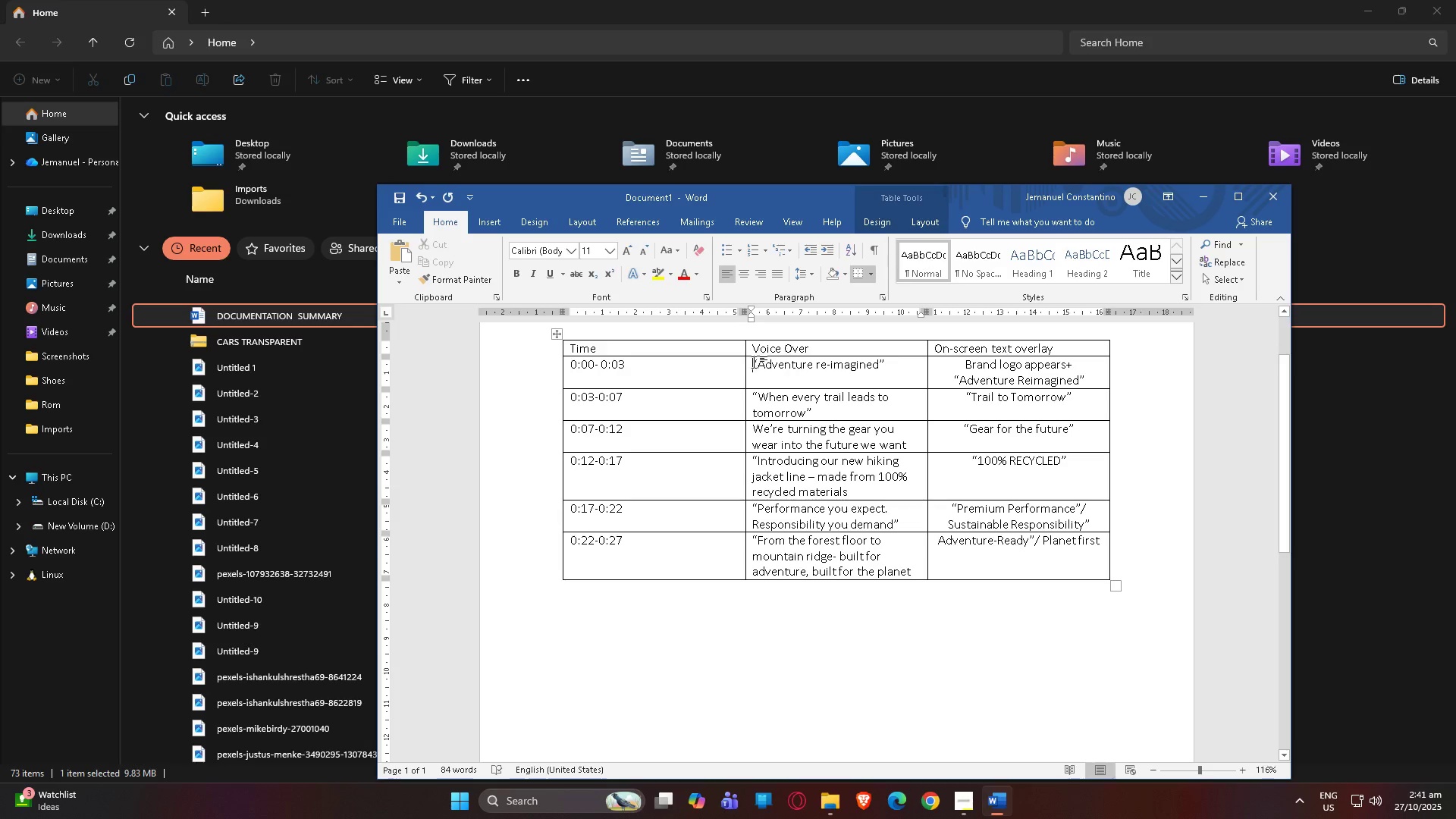 
key(Control+E)
 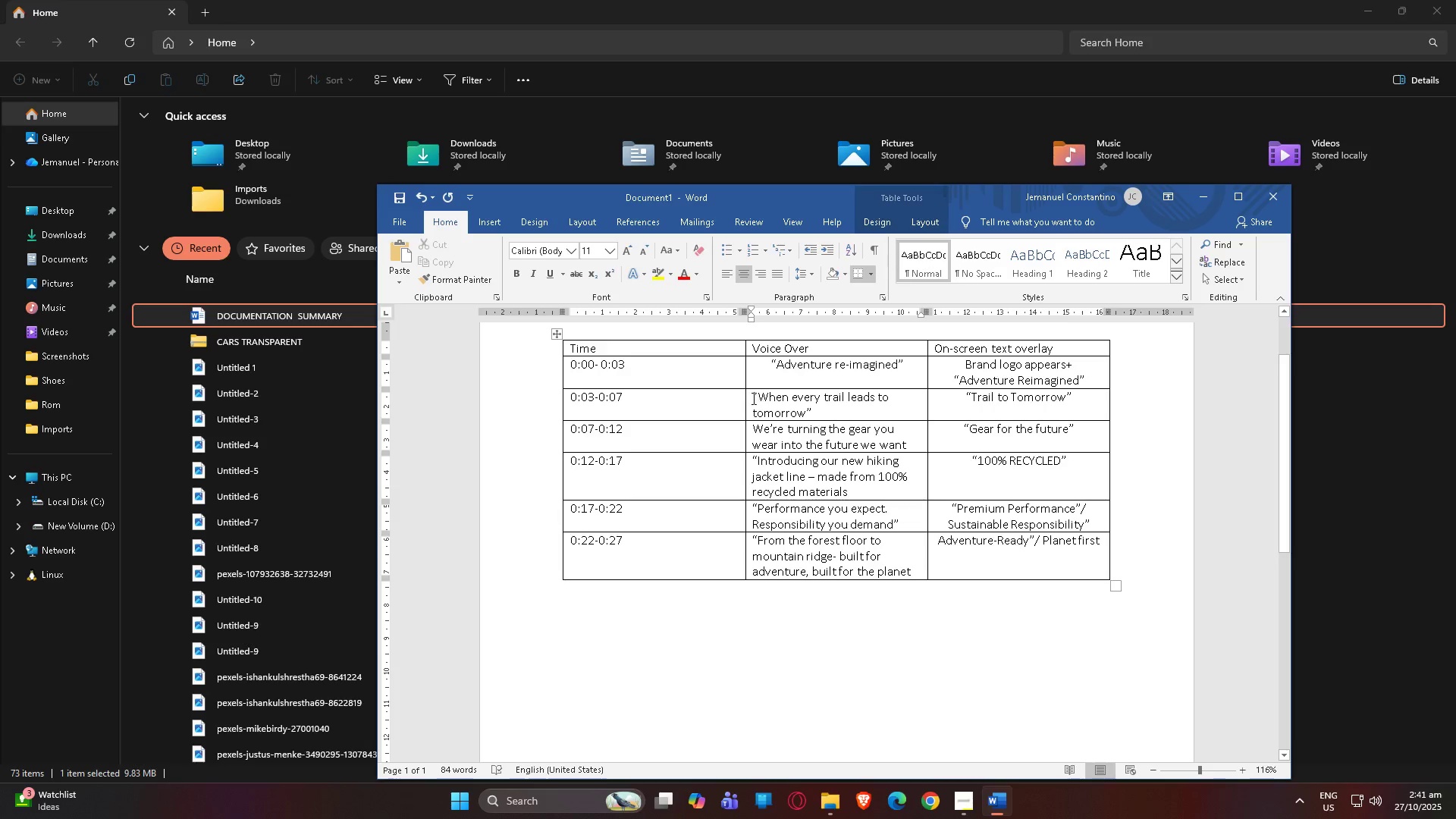 
left_click([752, 398])
 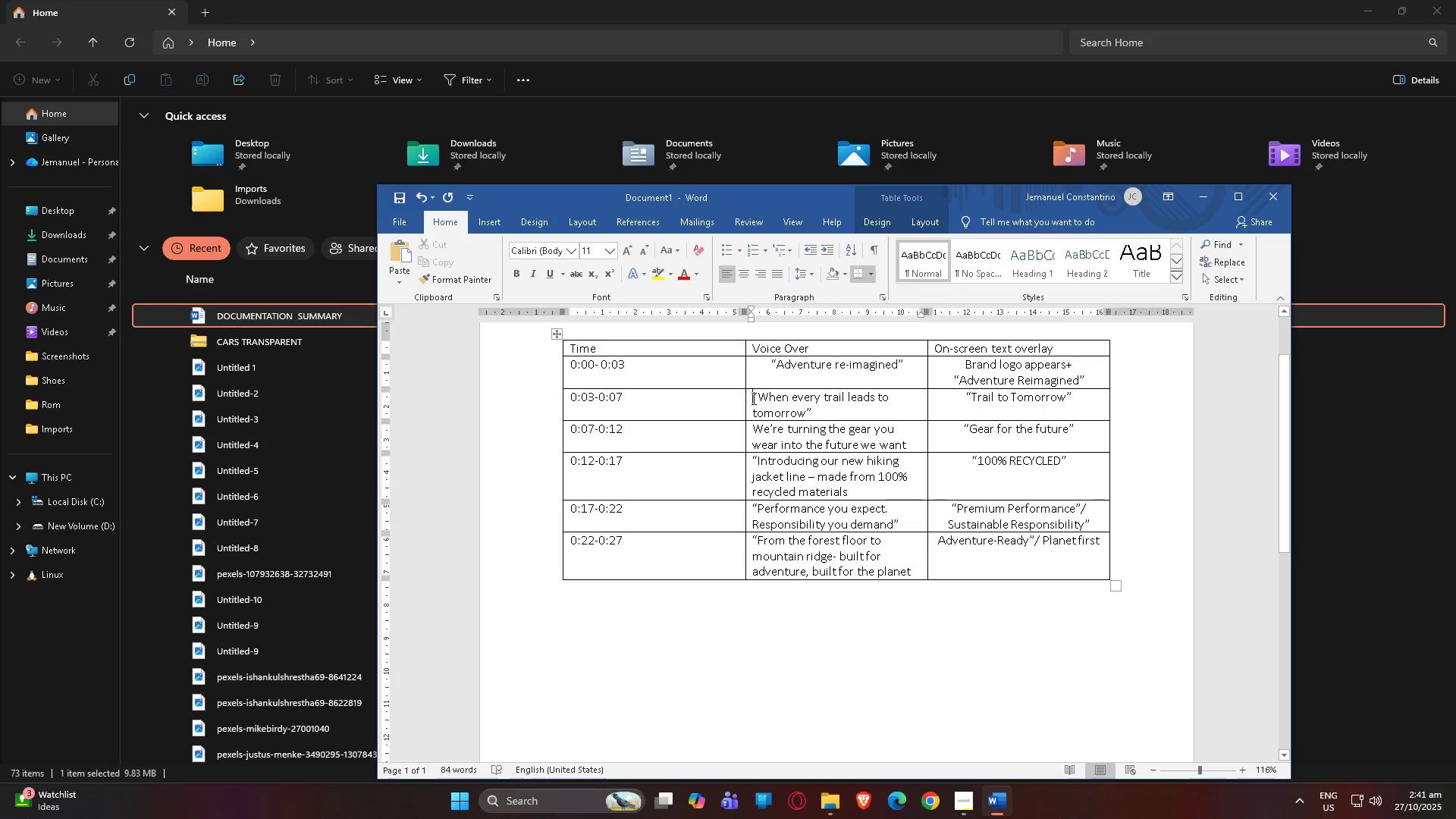 
key(Control+ControlLeft)
 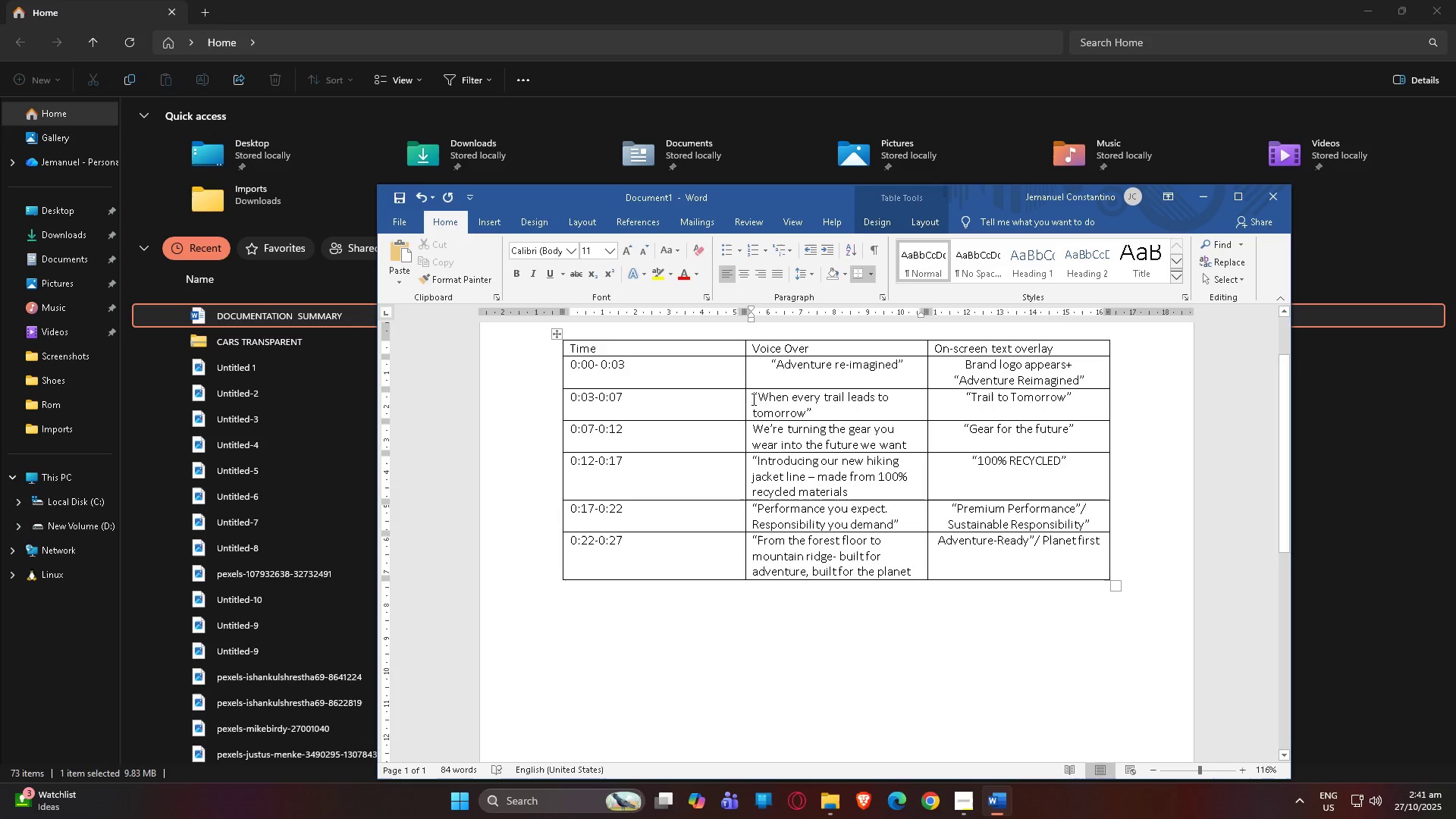 
key(Control+E)
 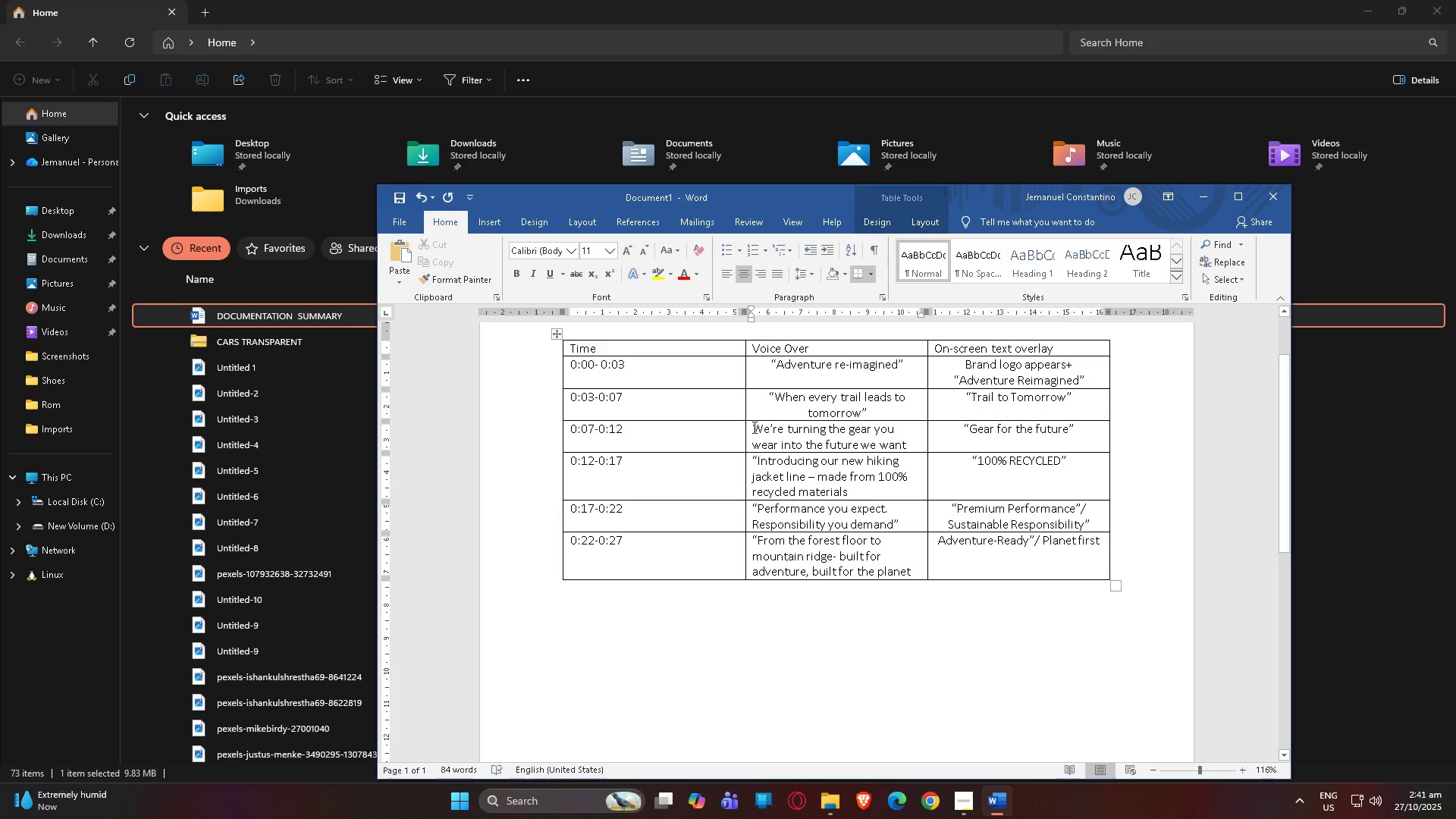 
left_click([753, 427])
 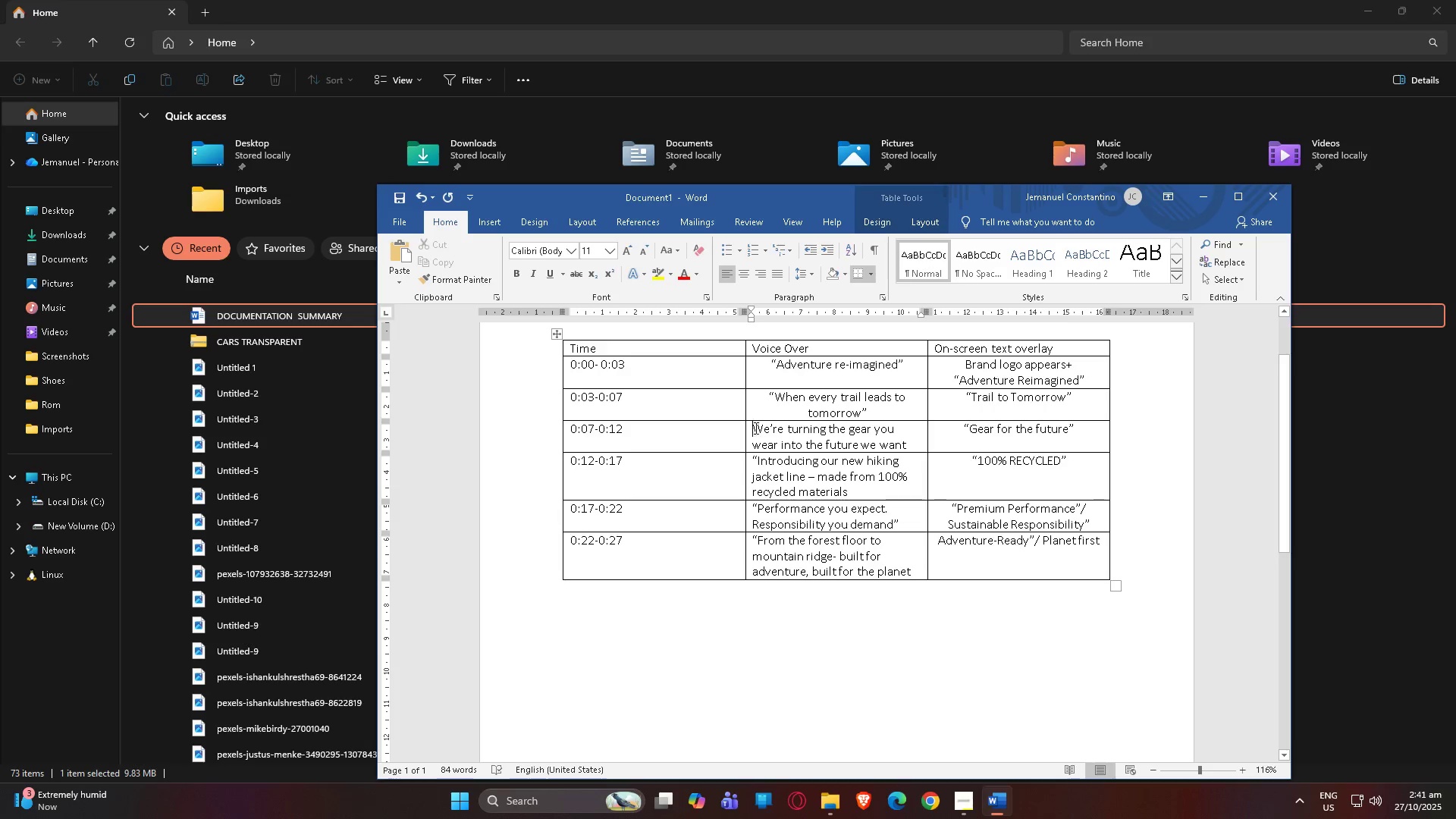 
key(Control+ControlLeft)
 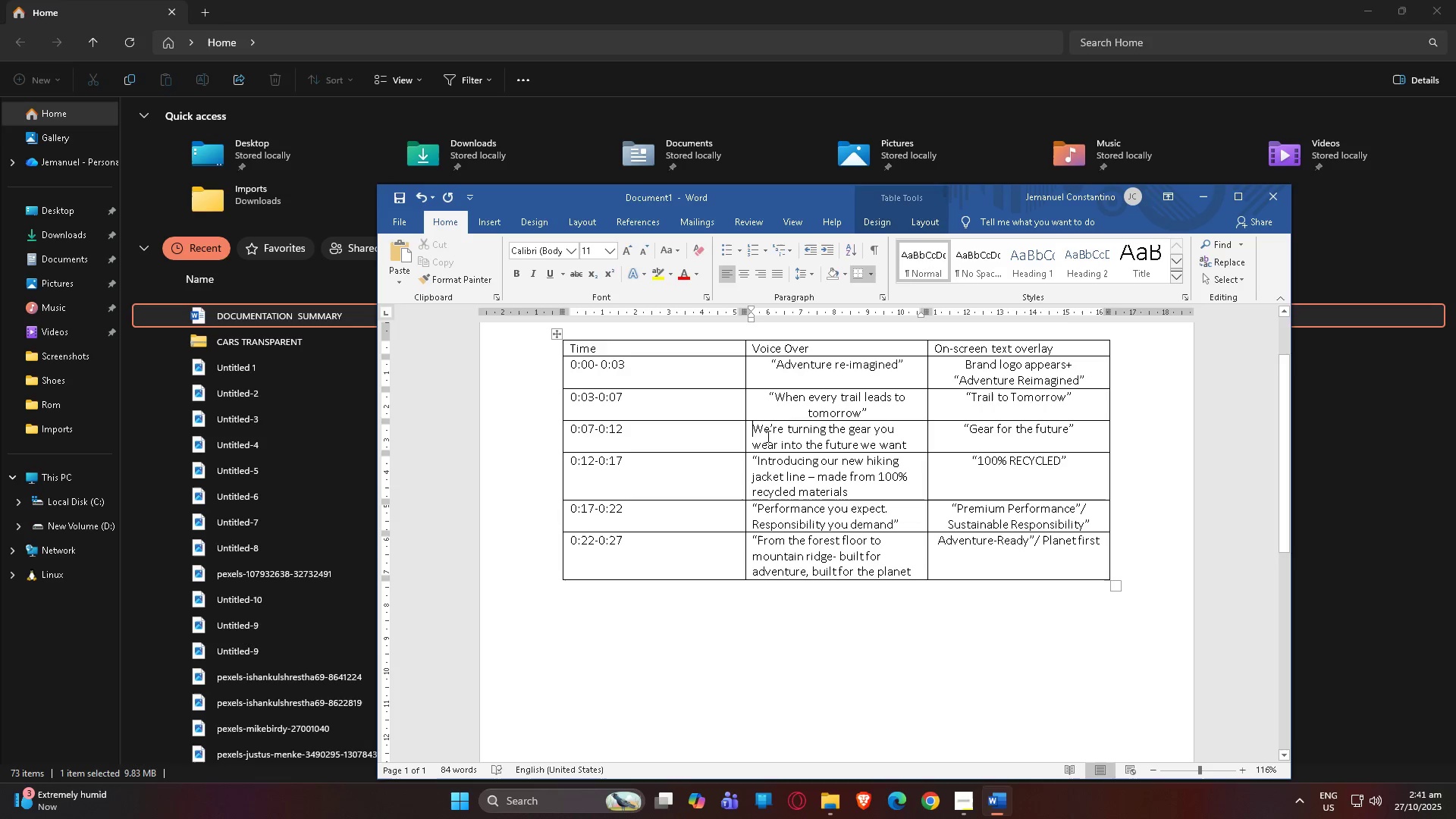 
key(Control+E)
 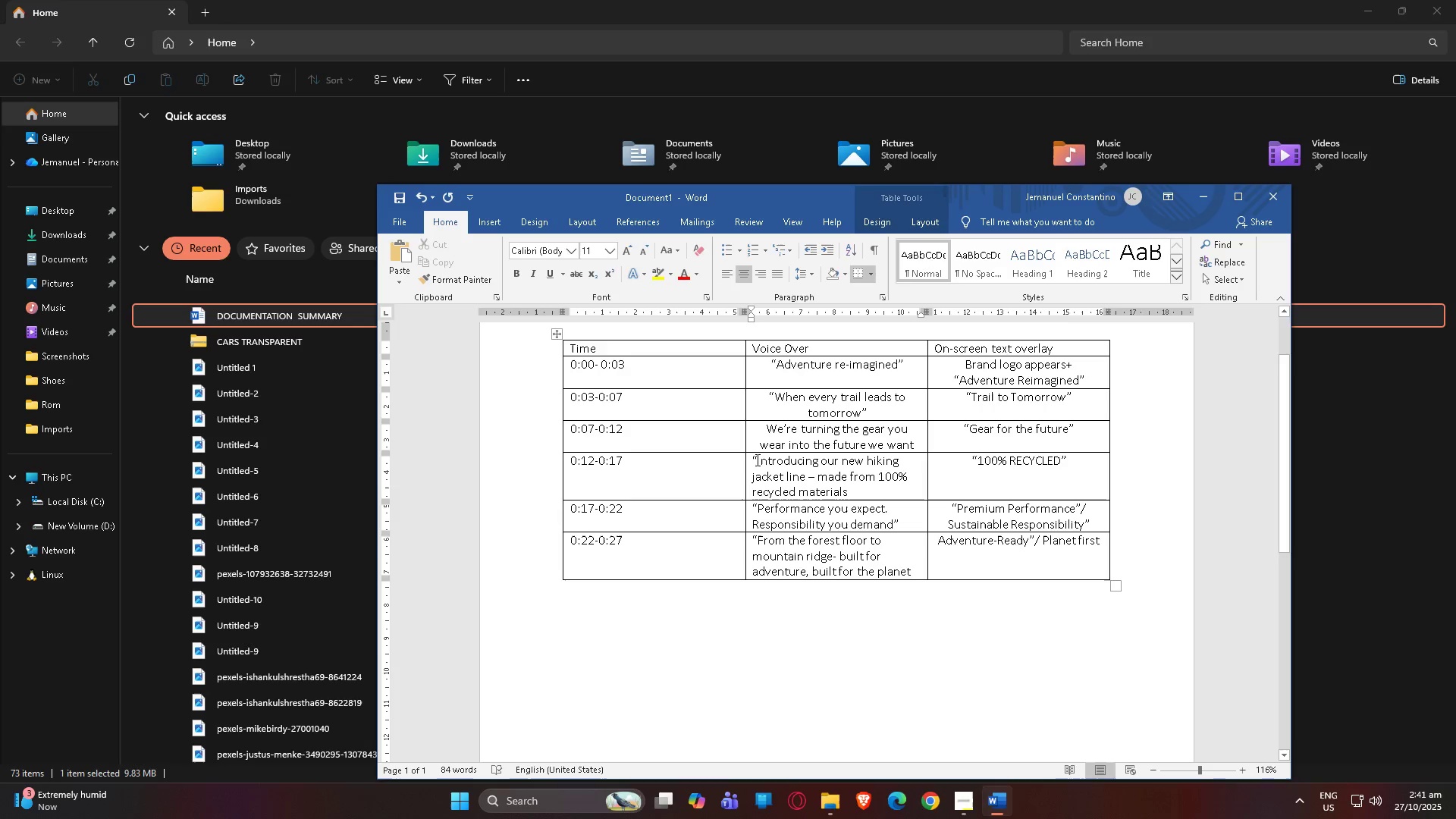 
left_click([752, 460])
 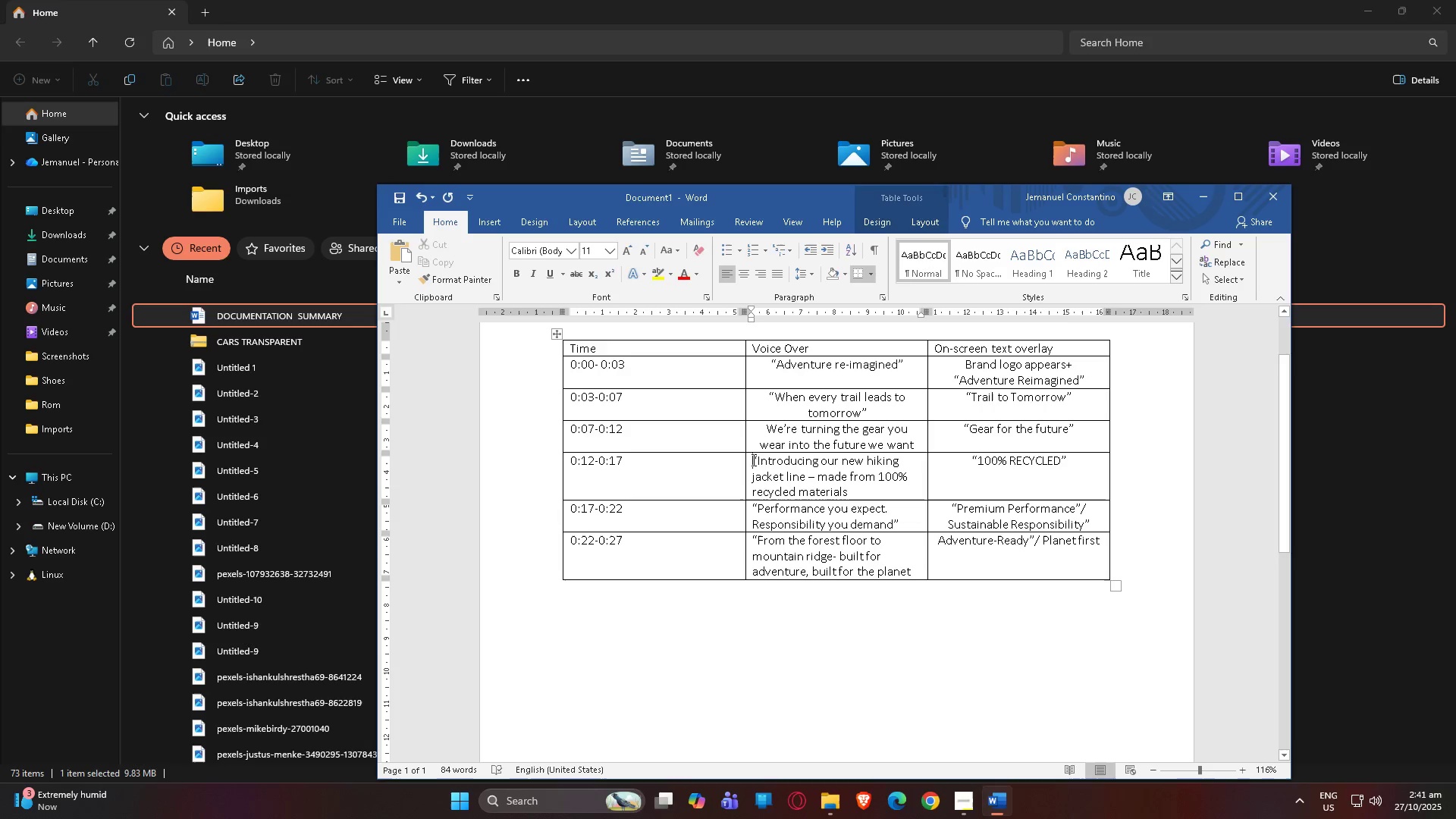 
key(Control+ControlLeft)
 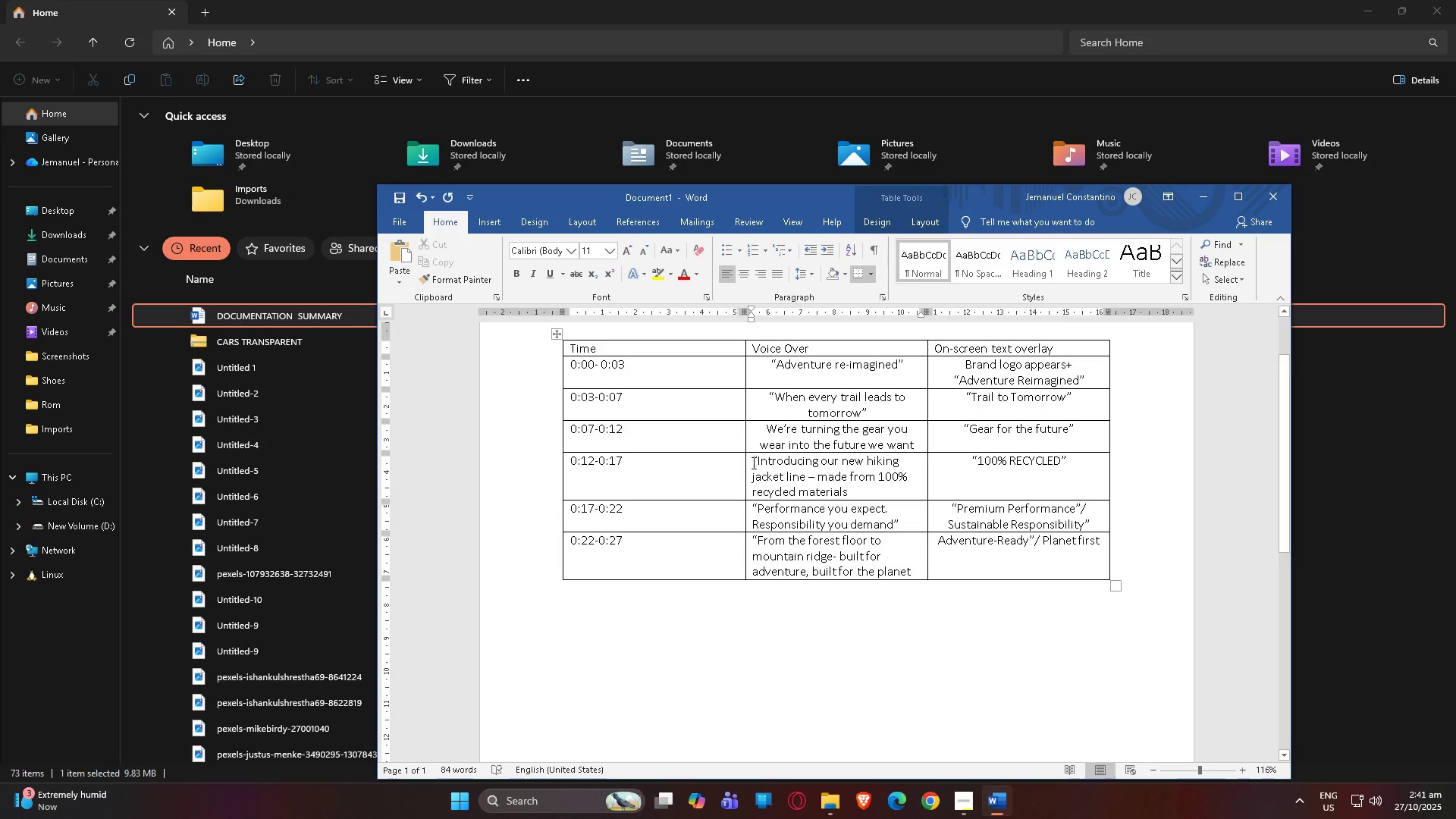 
key(Control+E)
 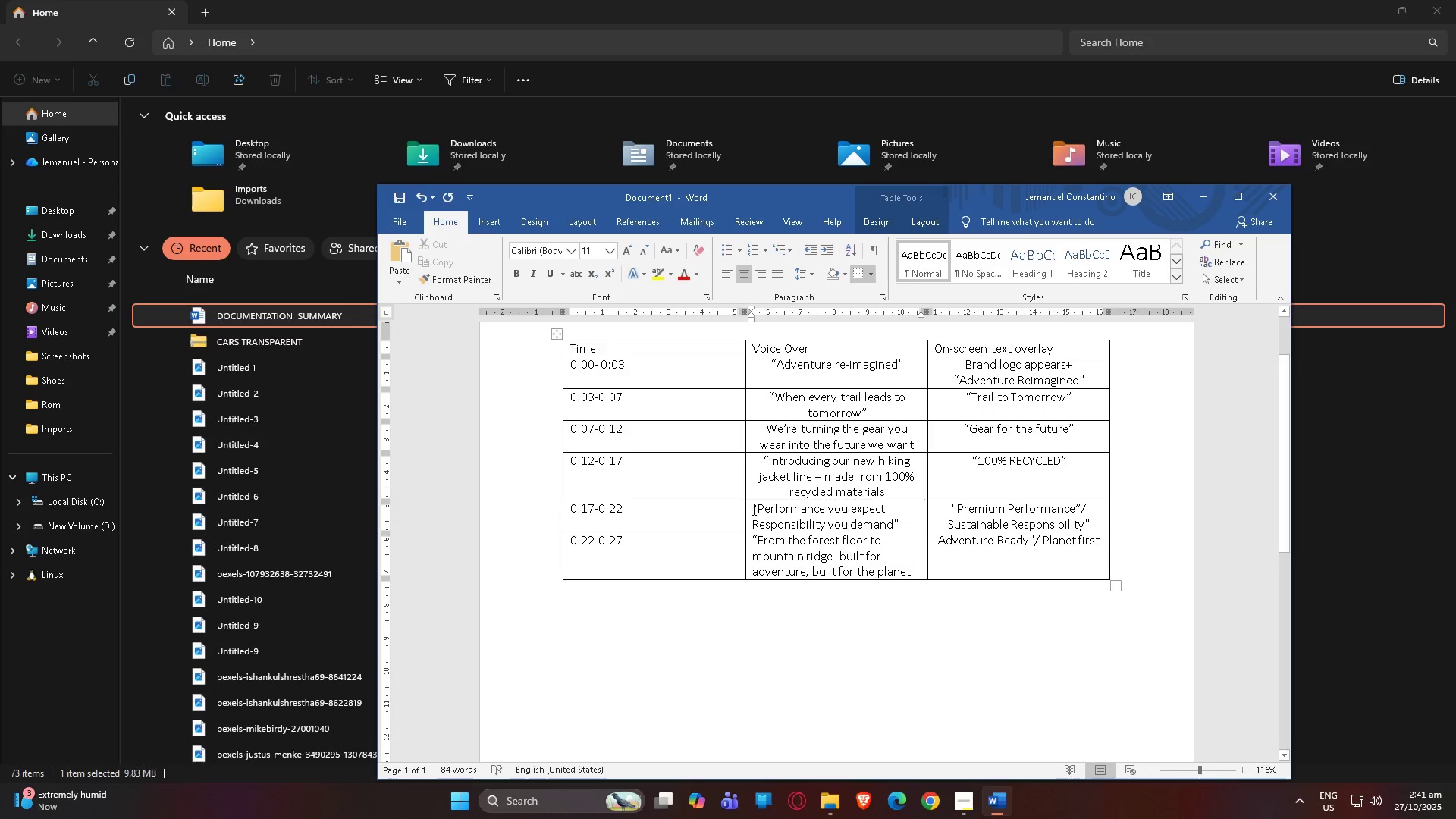 
left_click([752, 508])
 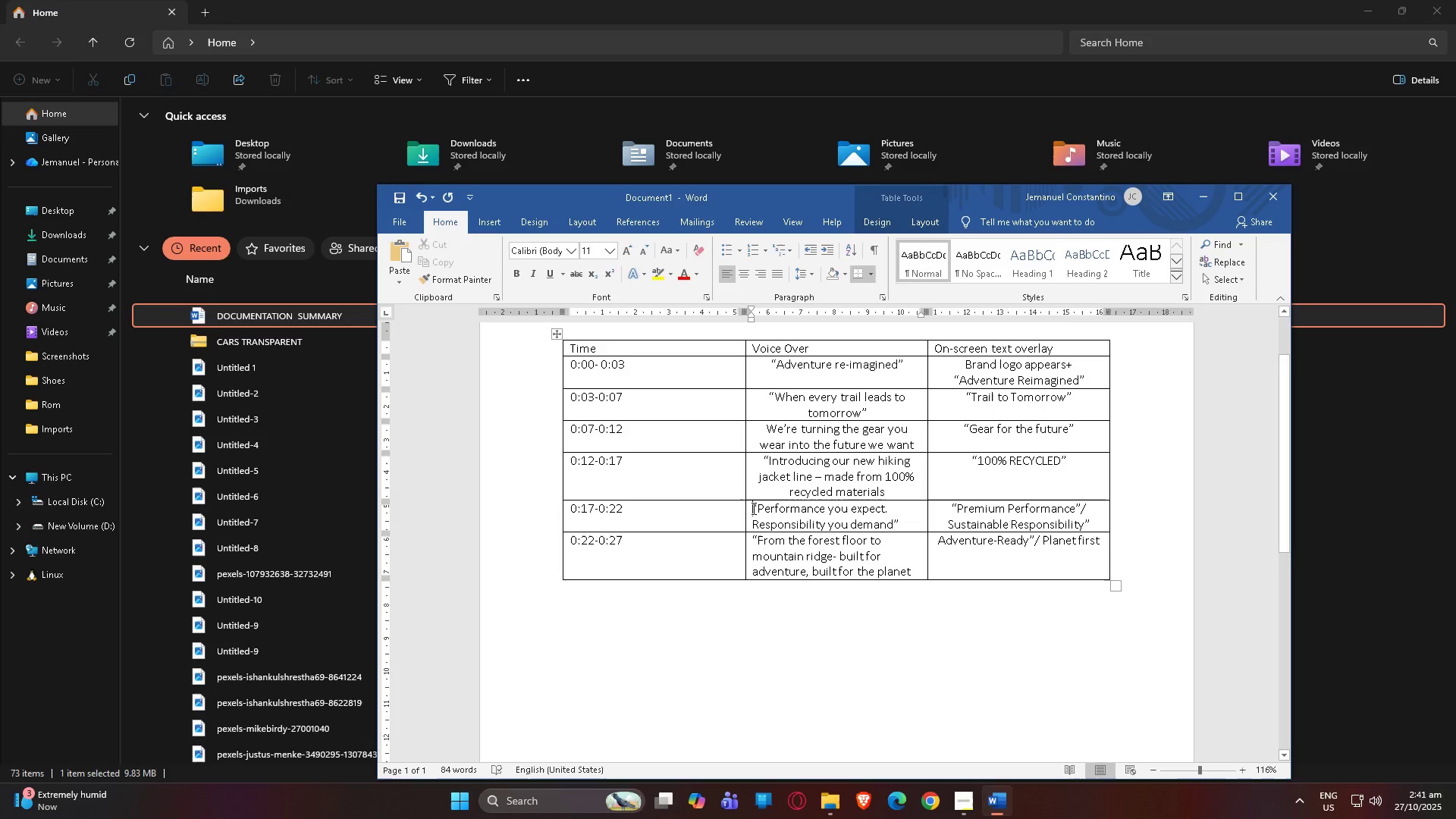 
key(Control+ControlLeft)
 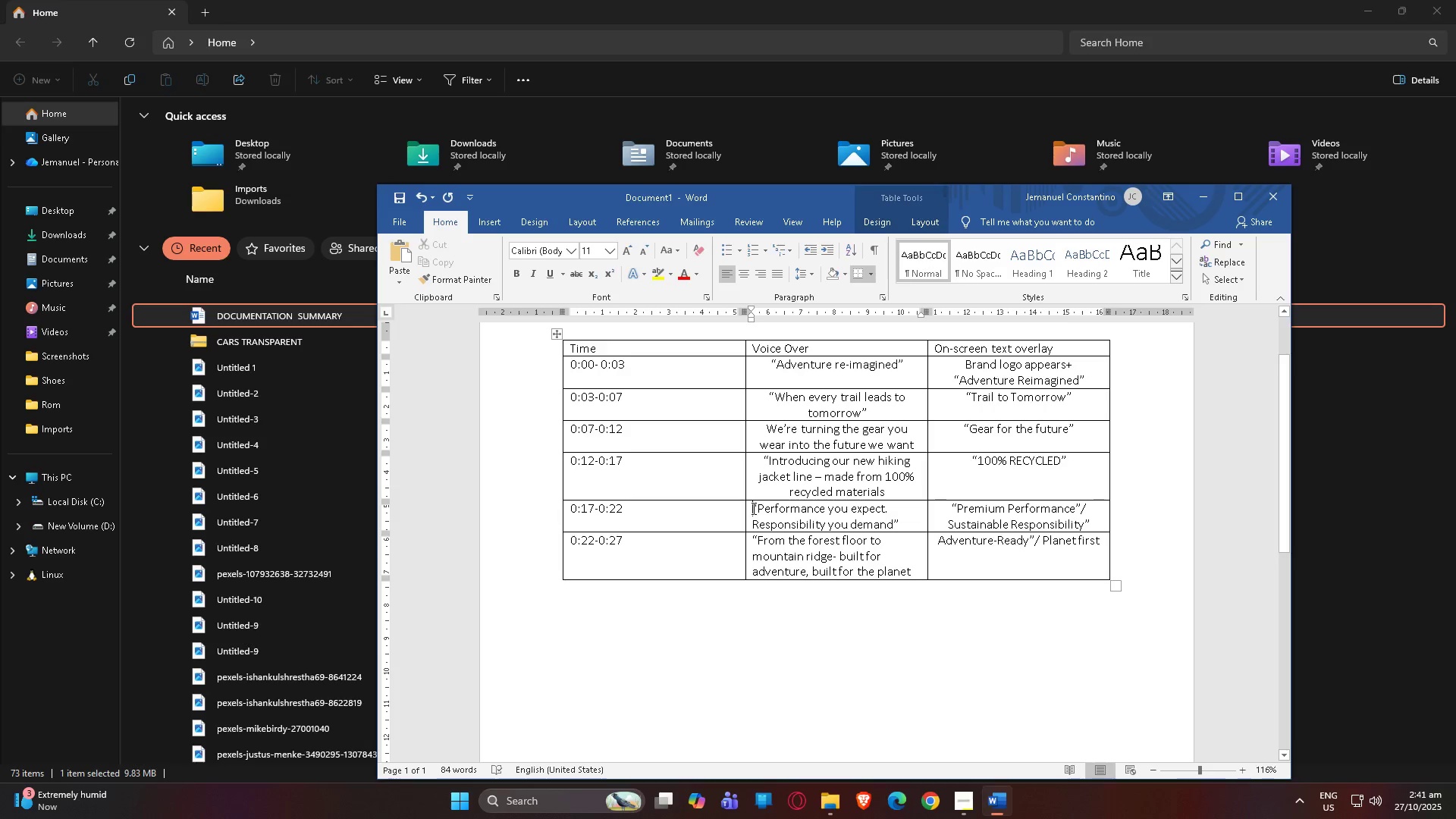 
key(Control+E)
 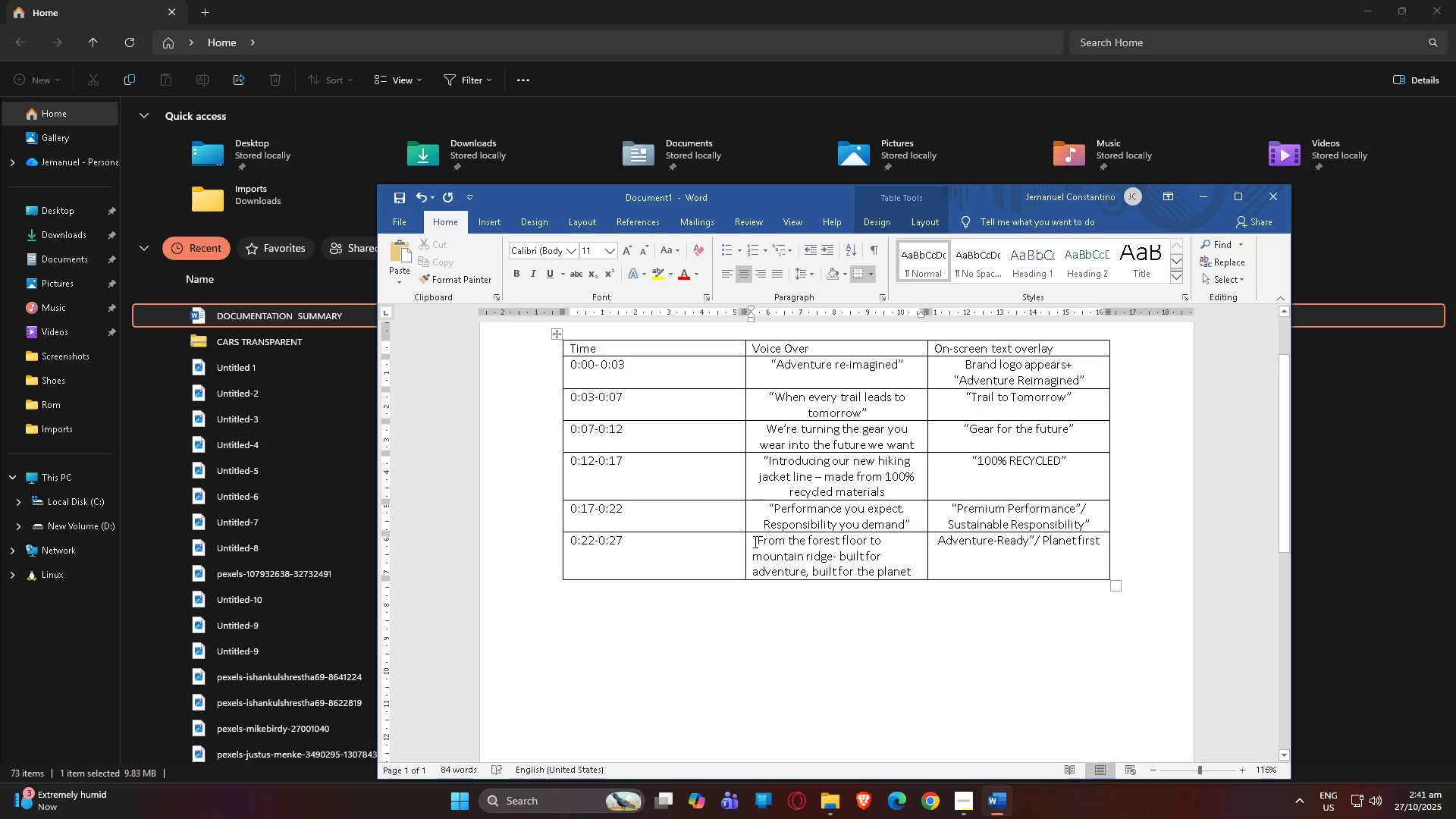 
left_click([754, 541])
 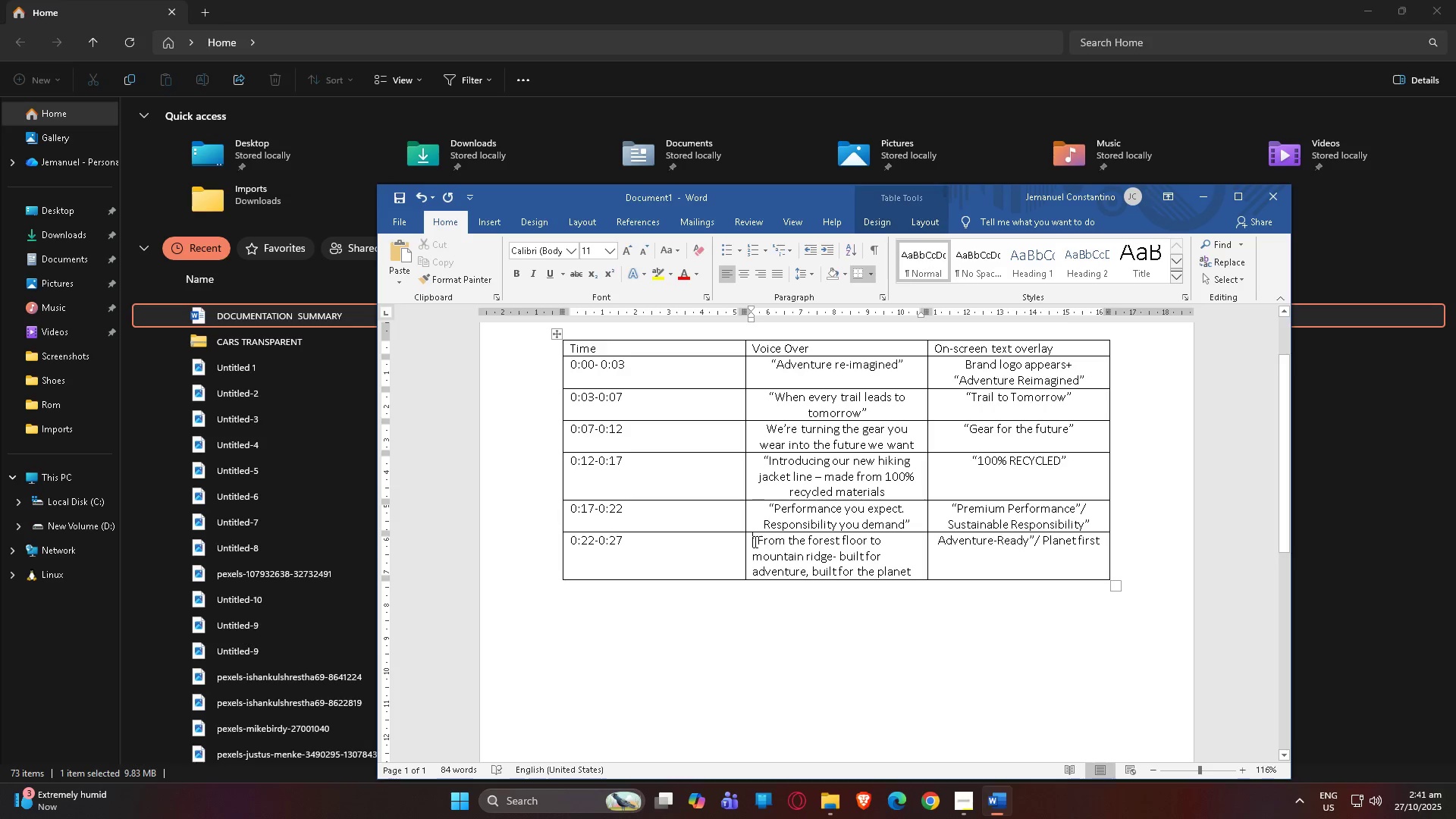 
key(Control+E)
 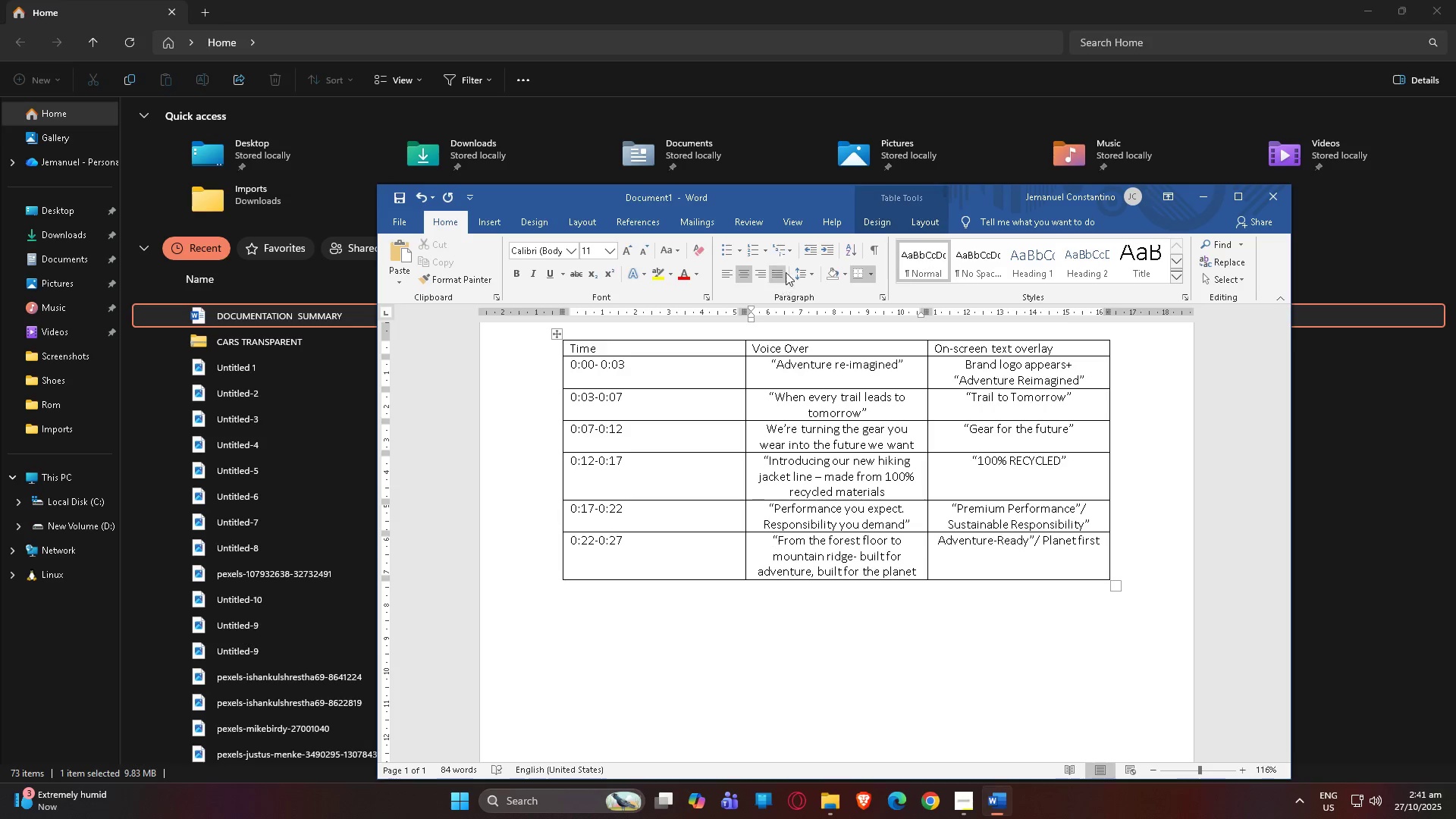 
left_click([776, 272])
 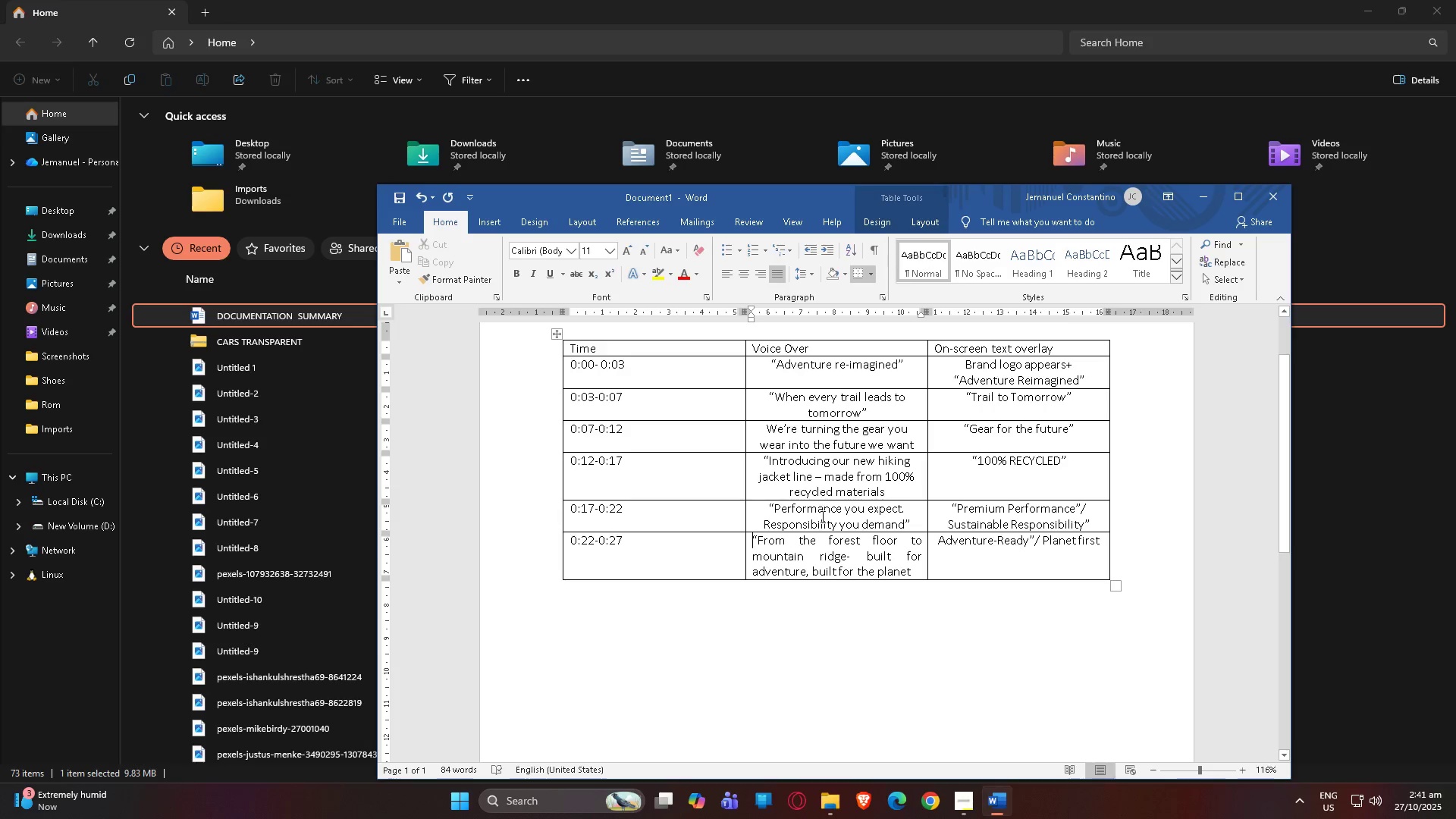 
left_click([821, 516])
 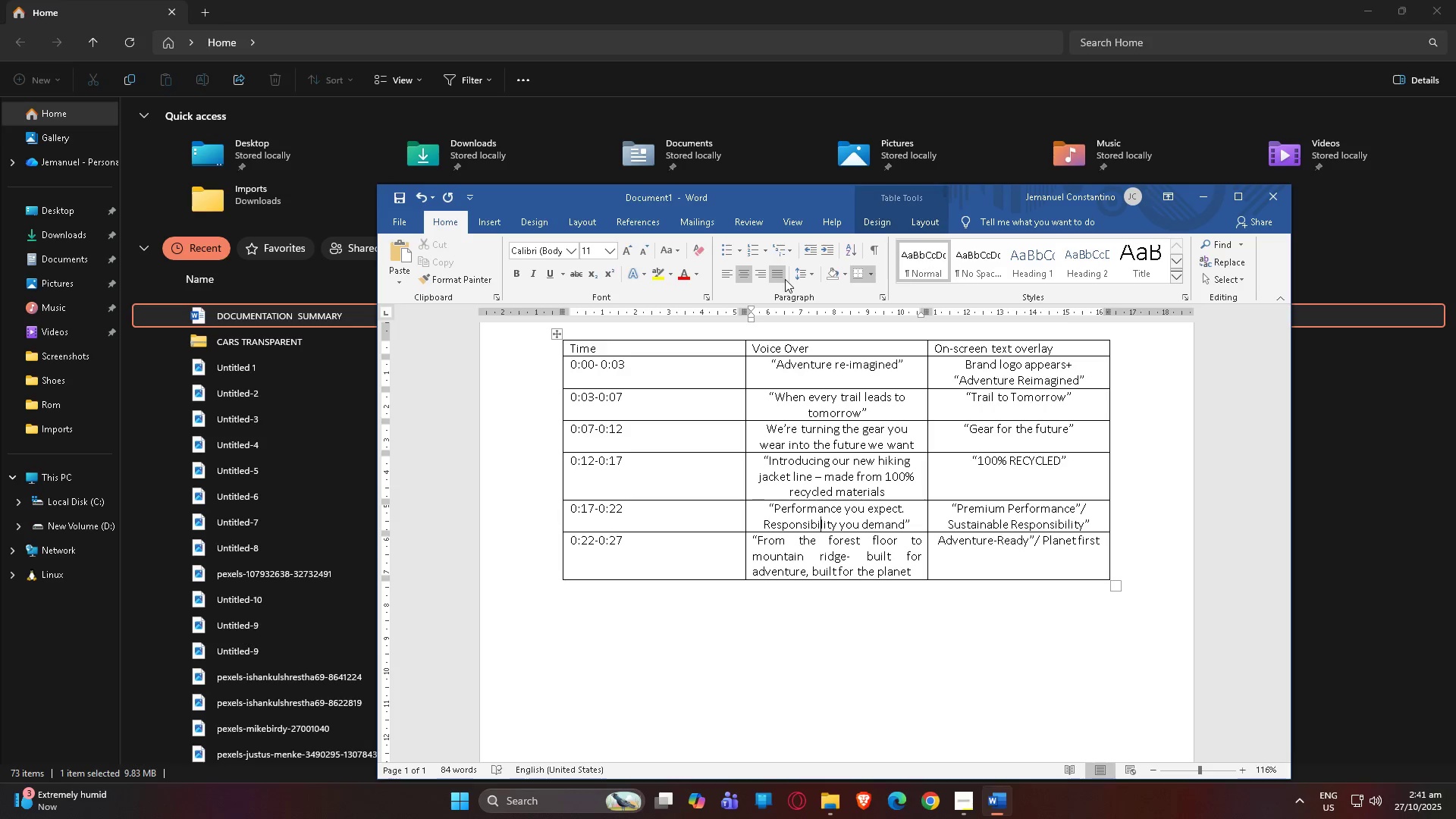 
left_click([784, 278])
 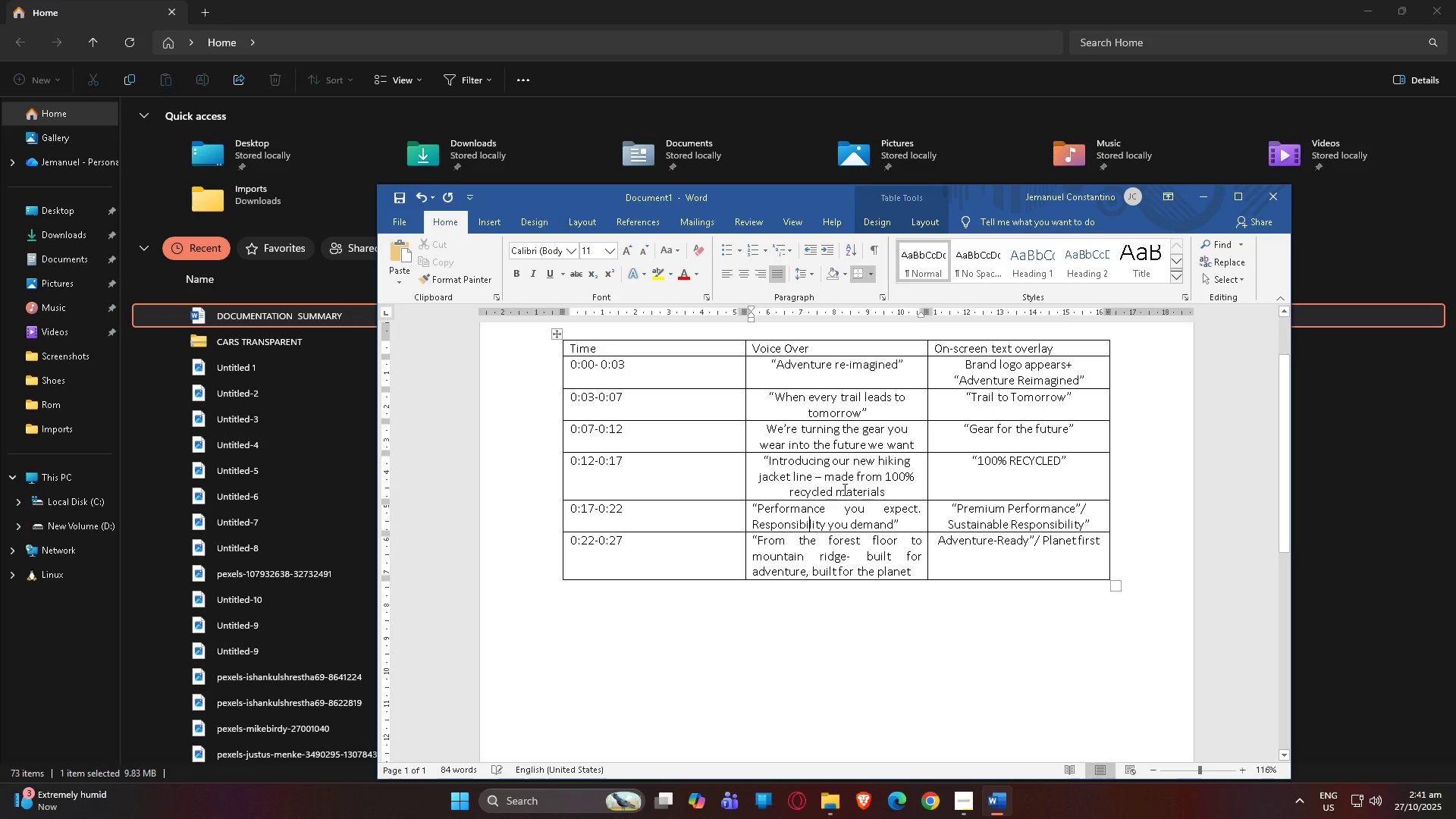 
left_click([843, 489])
 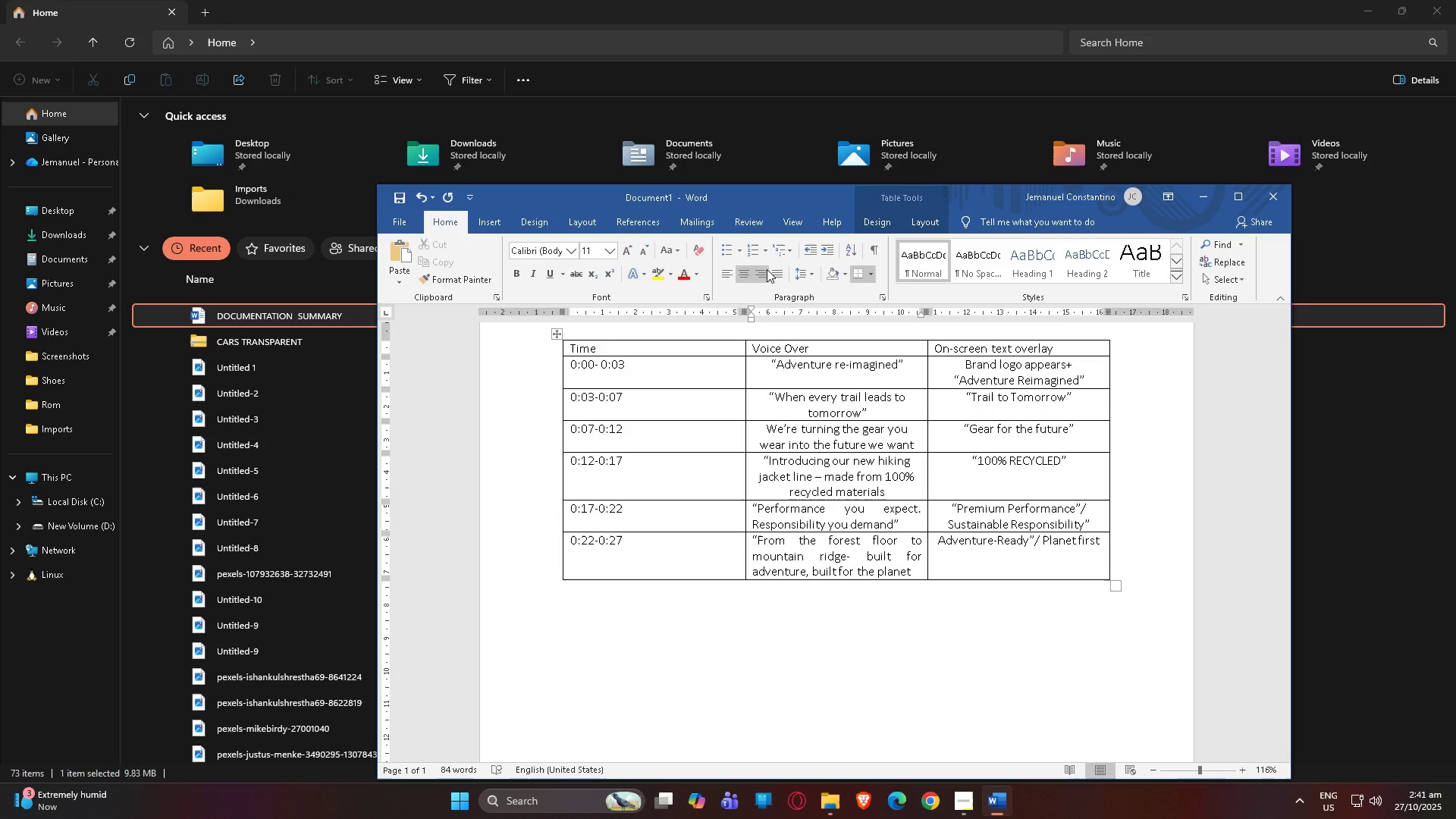 
left_click([771, 270])
 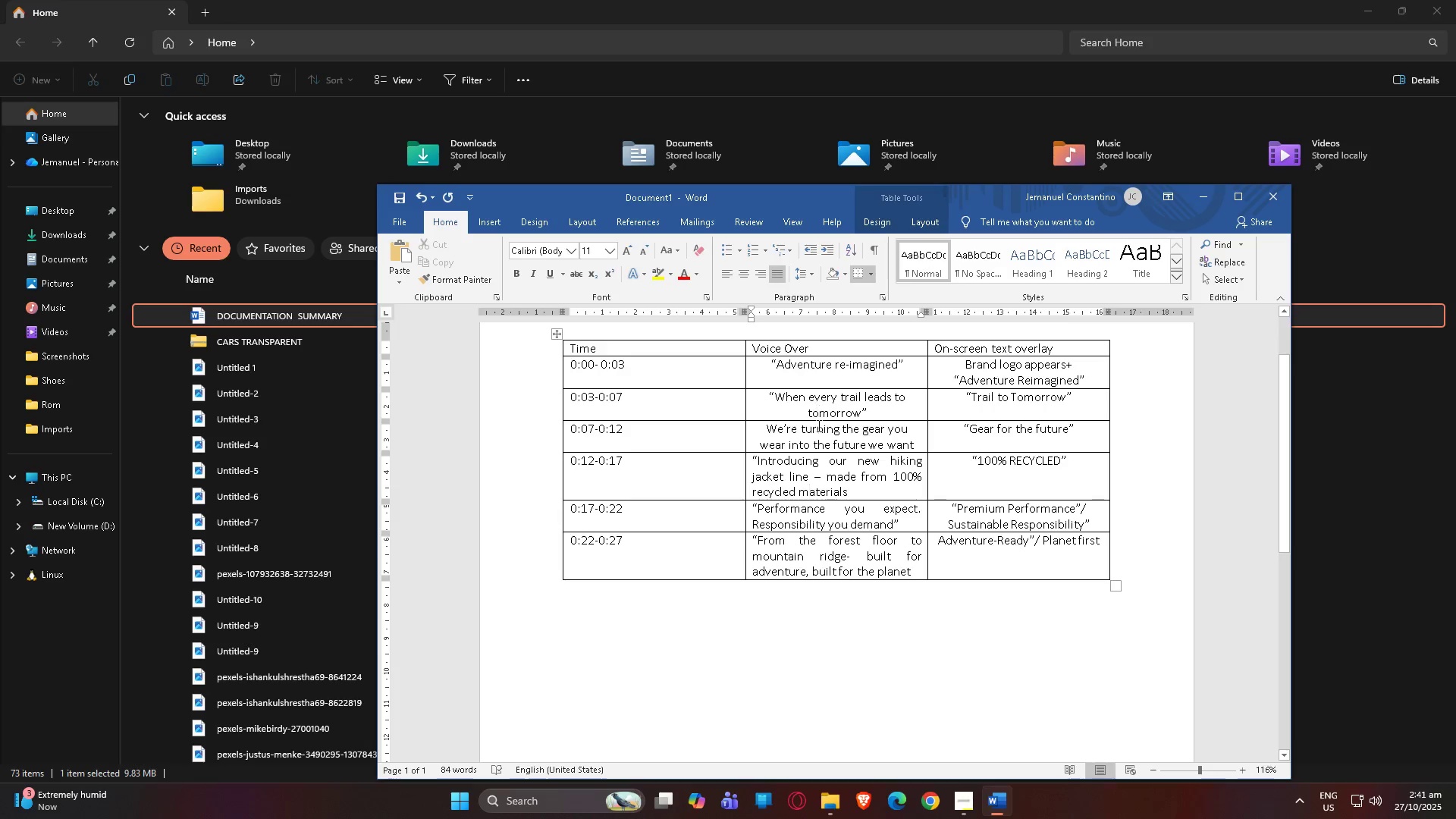 
left_click([818, 433])
 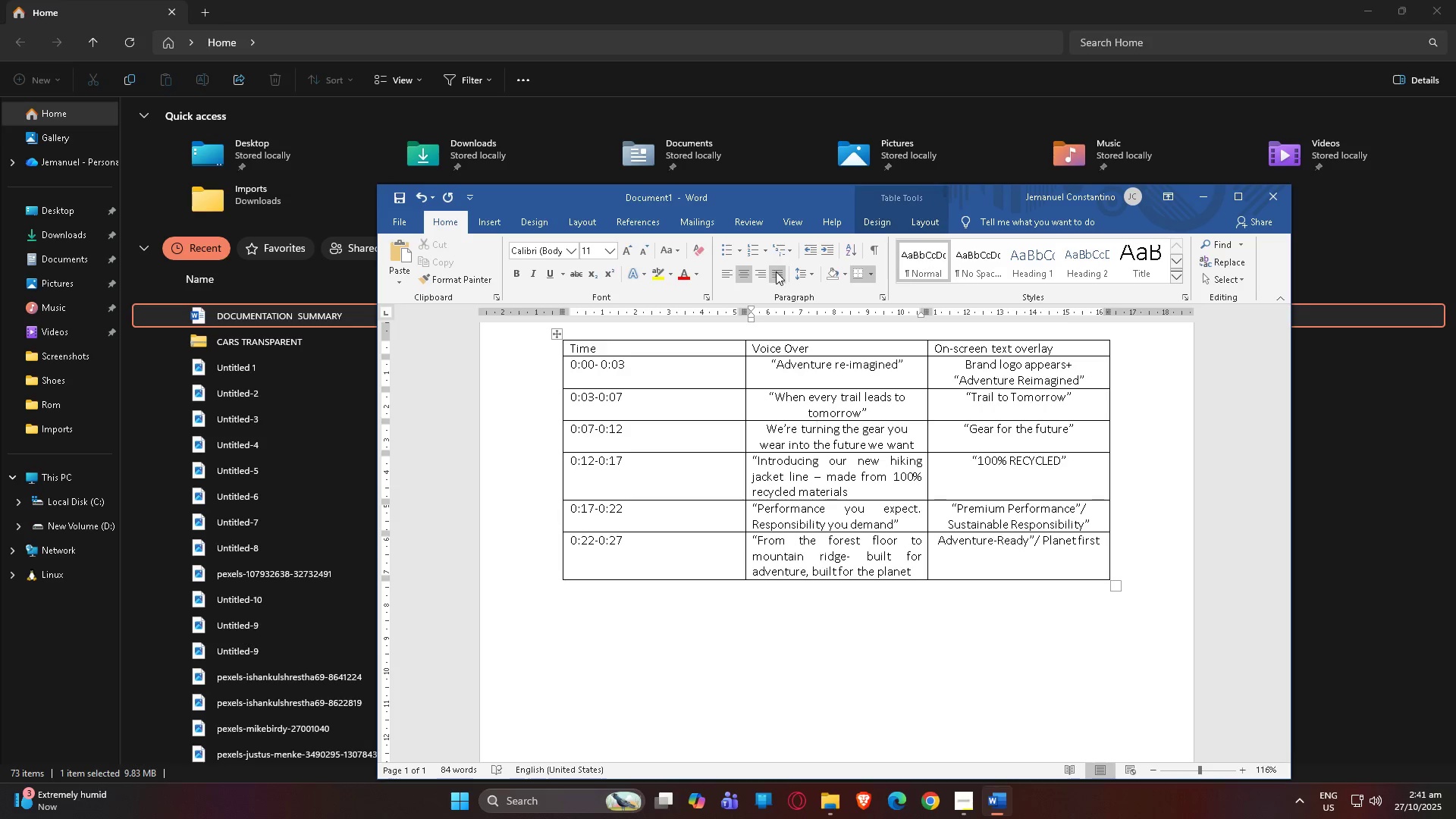 
left_click([776, 271])
 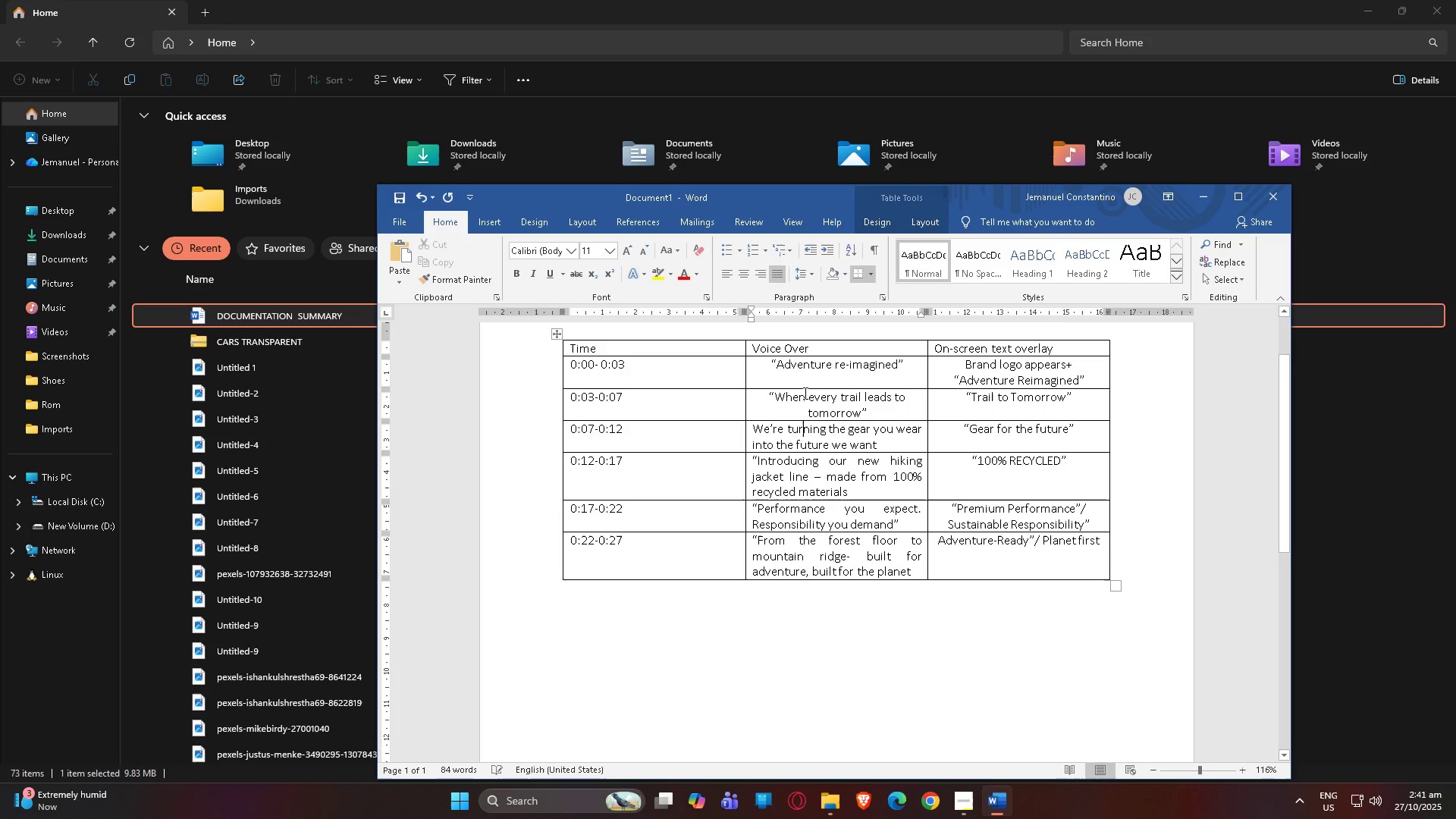 
left_click([804, 393])
 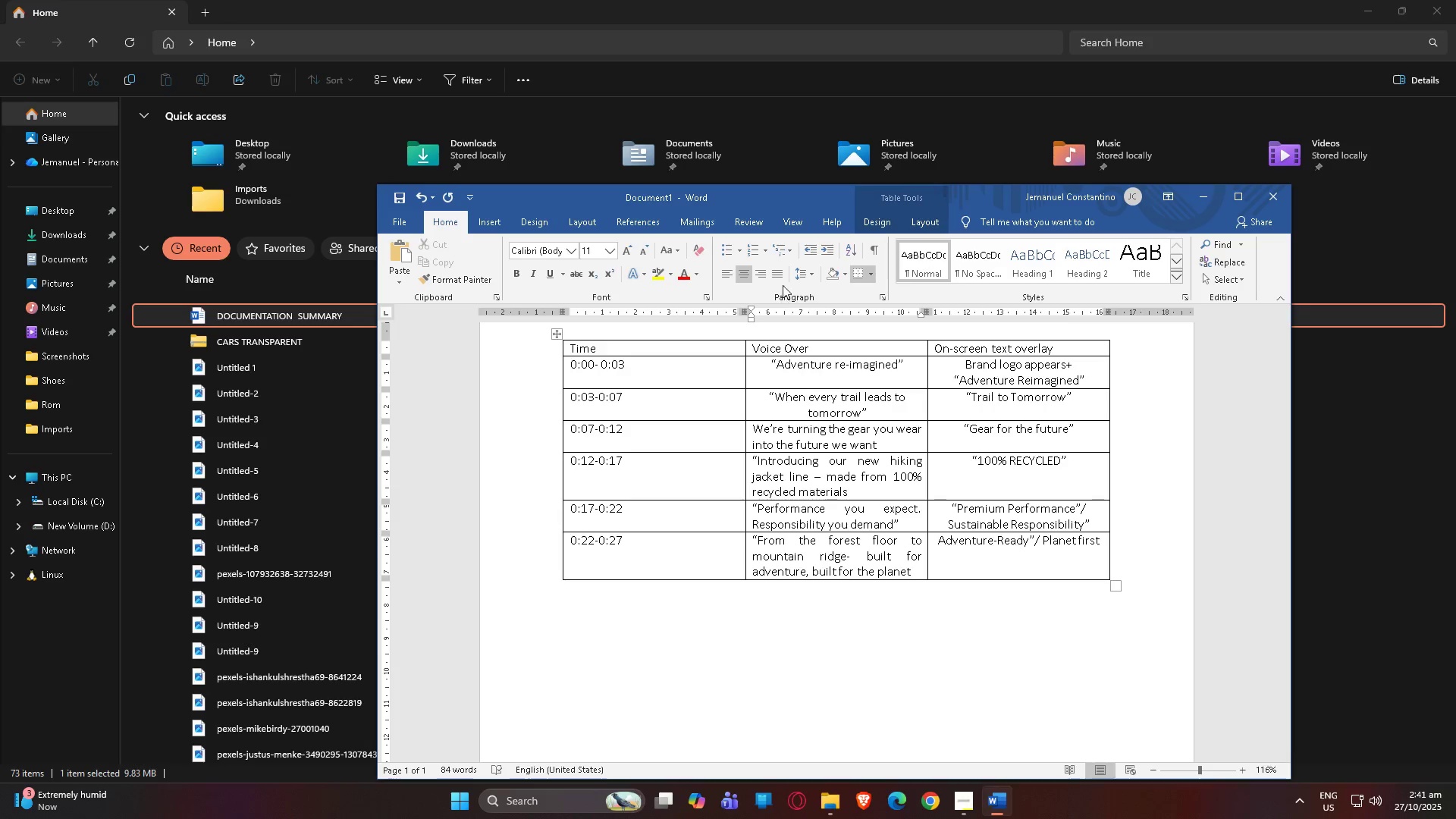 
left_click([781, 273])
 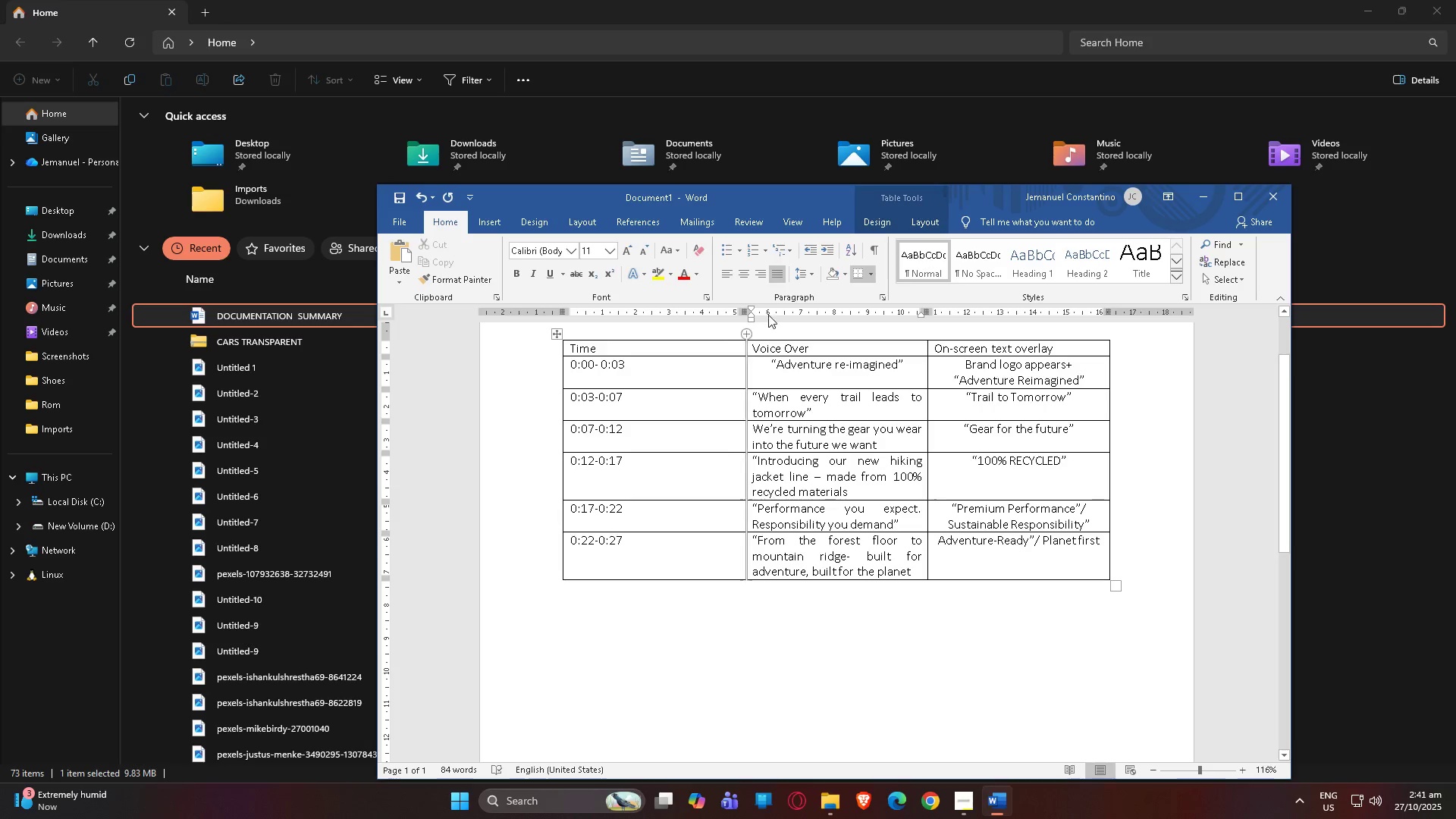 
mouse_move([780, 295])
 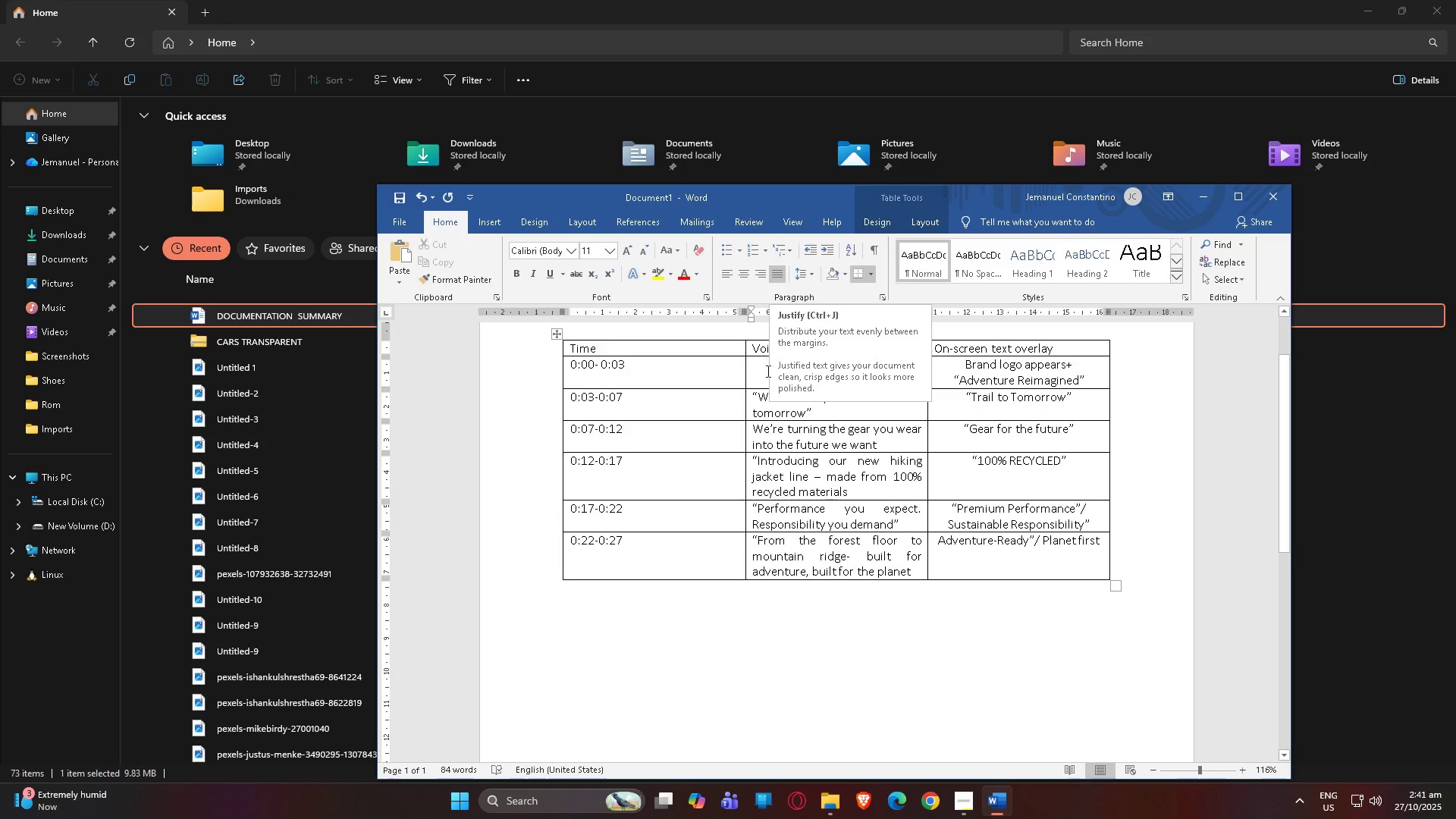 
left_click([774, 373])
 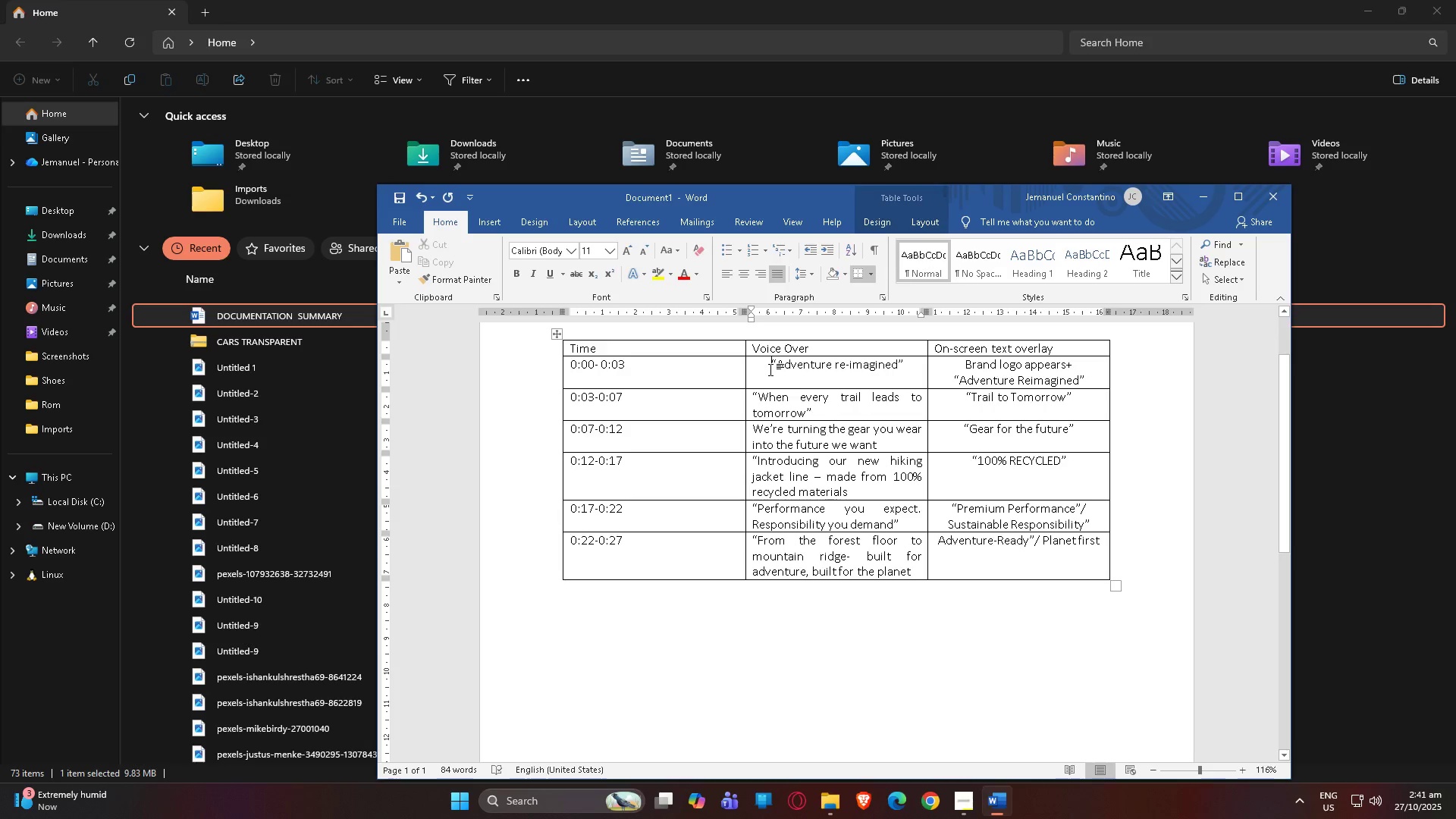 
left_click([770, 369])
 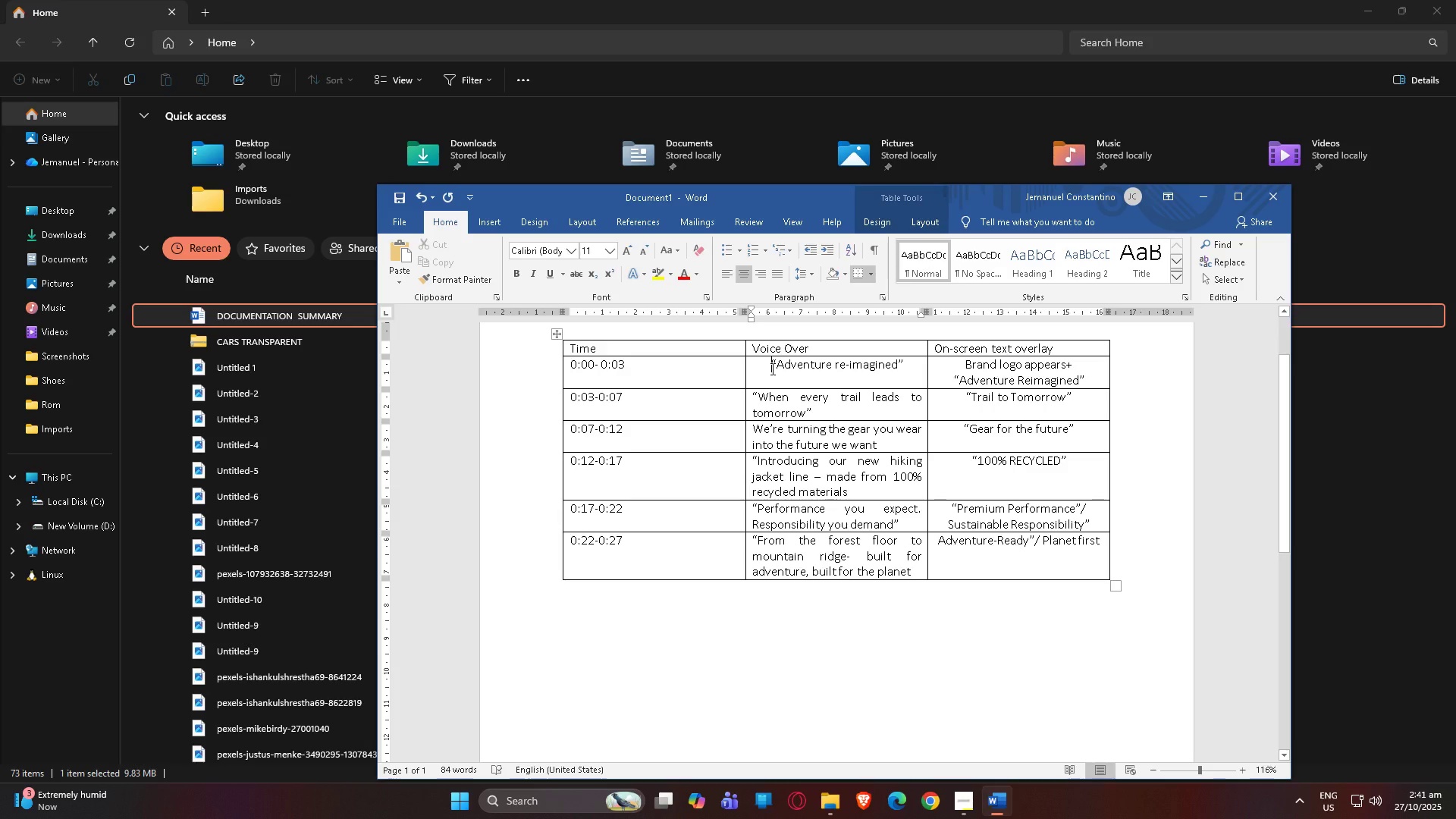 
key(Control+J)
 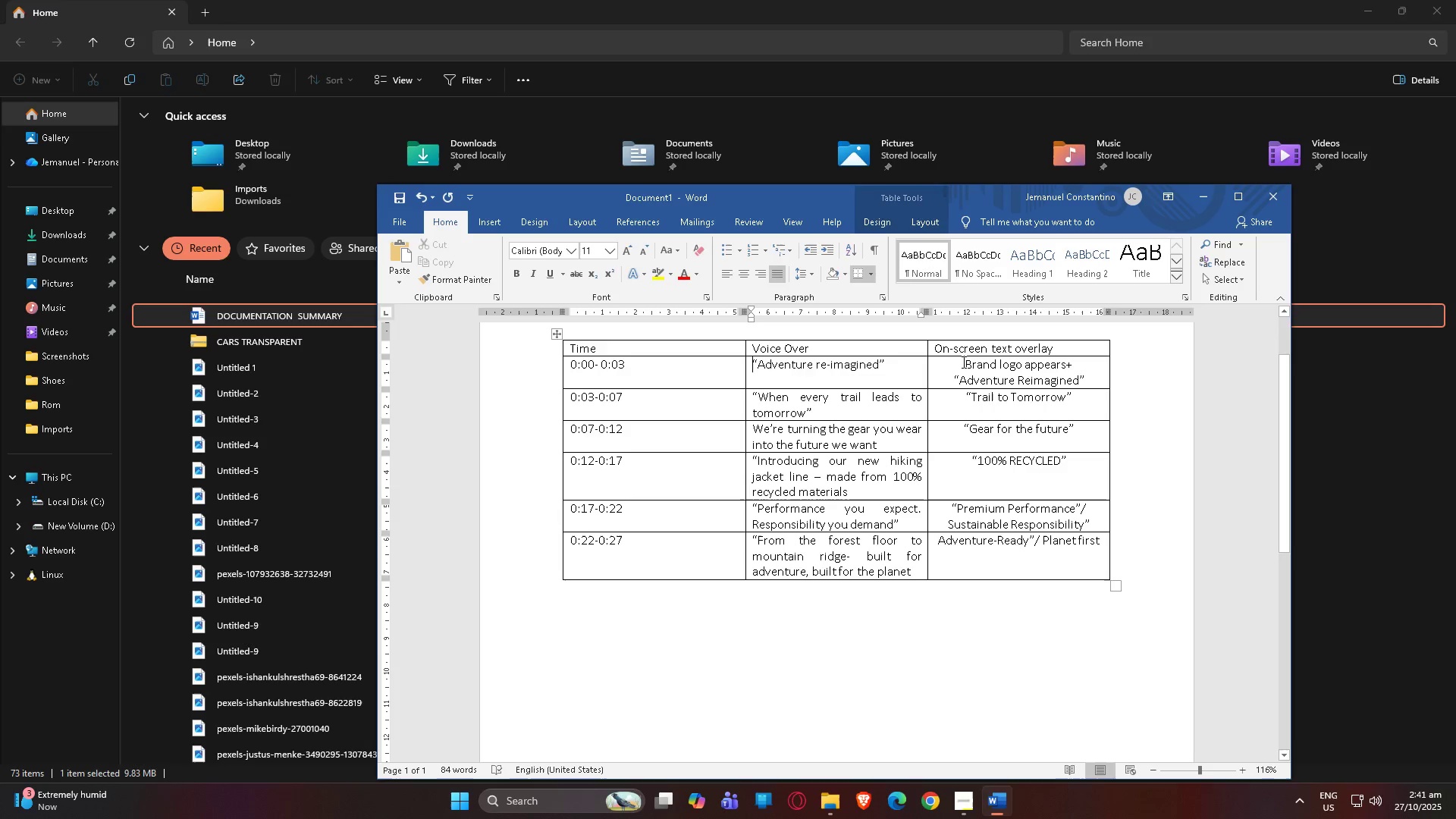 
left_click([963, 361])
 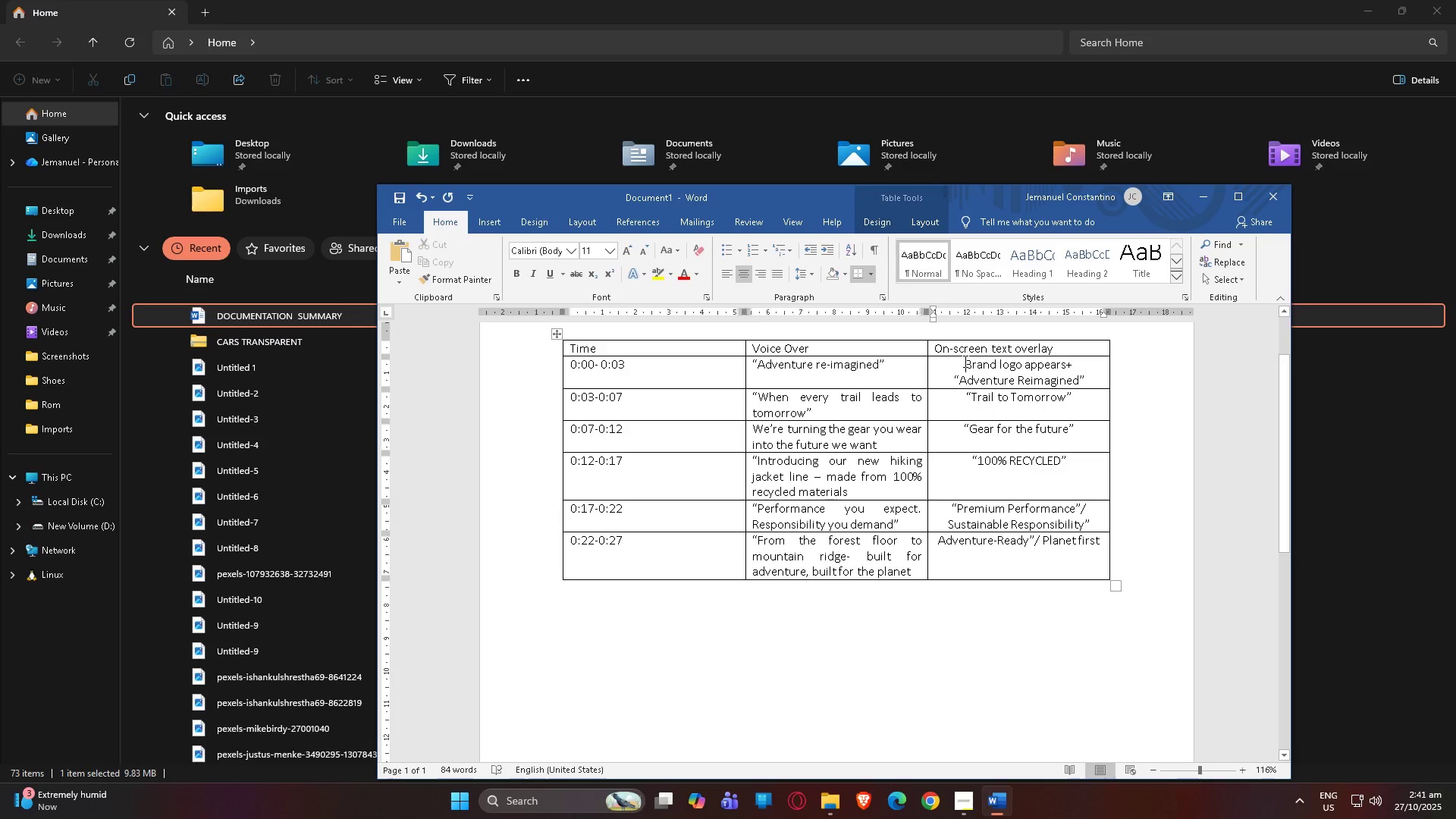 
key(Control+J)
 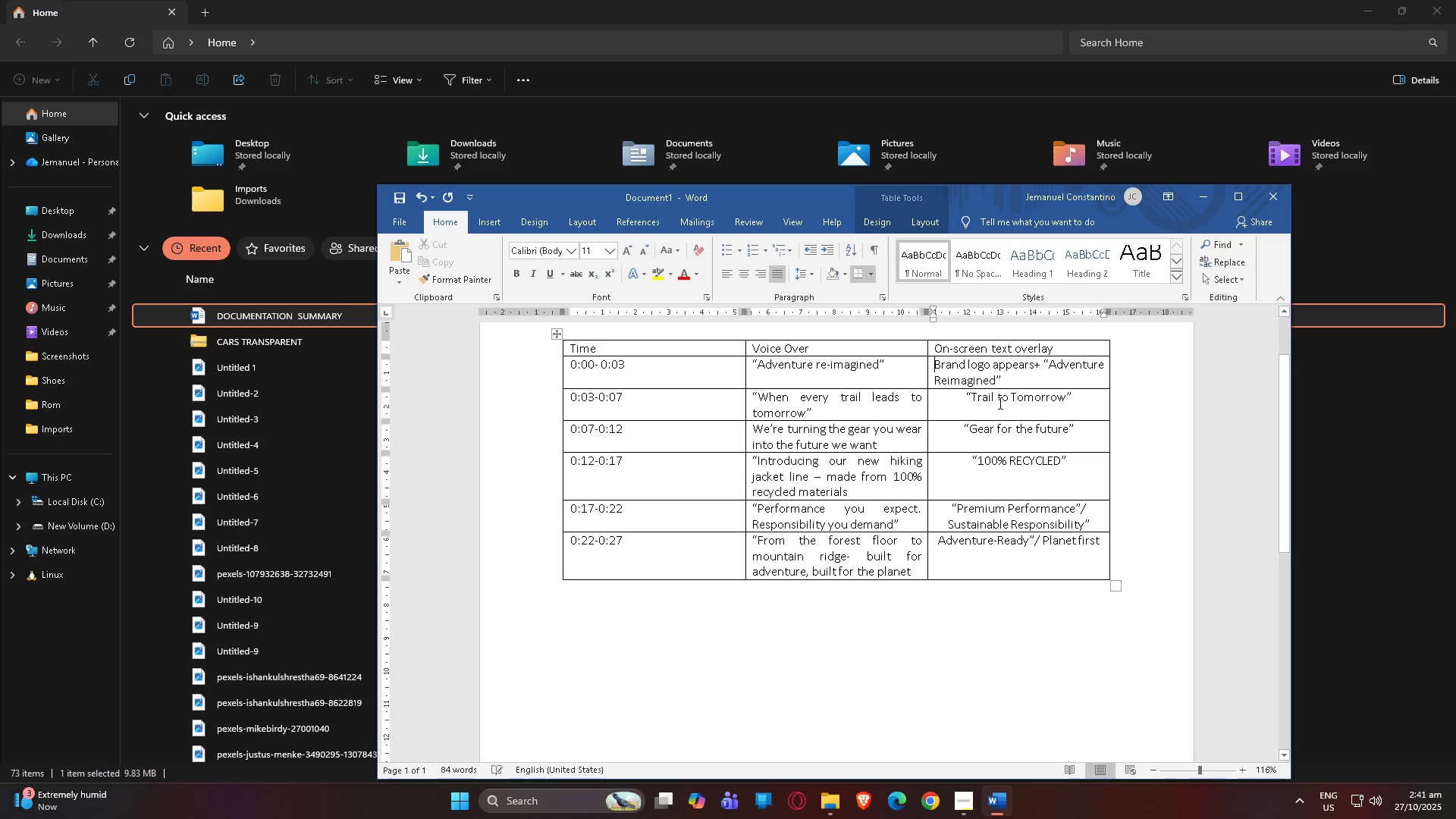 
left_click([999, 403])
 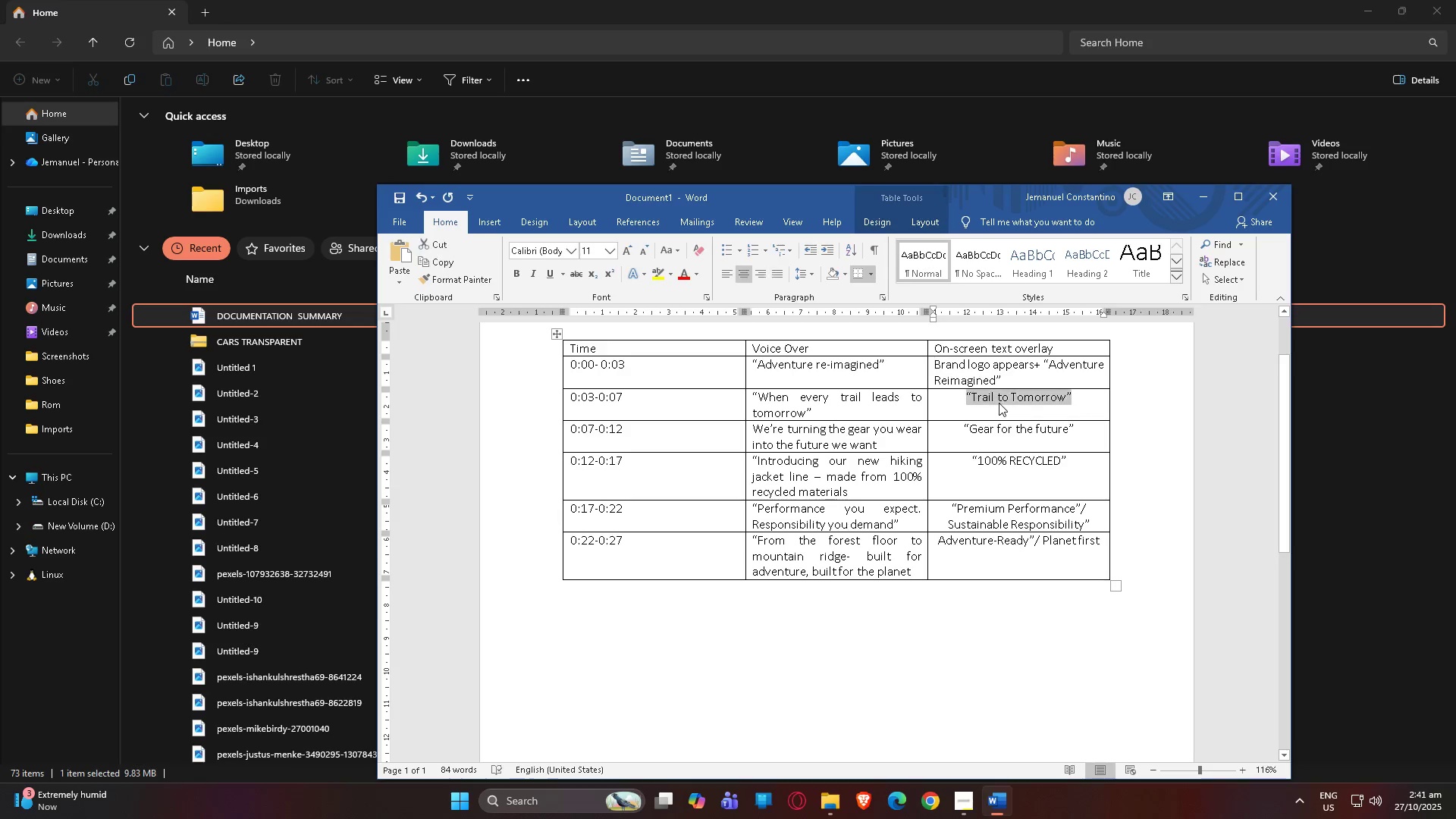 
key(Control+J)
 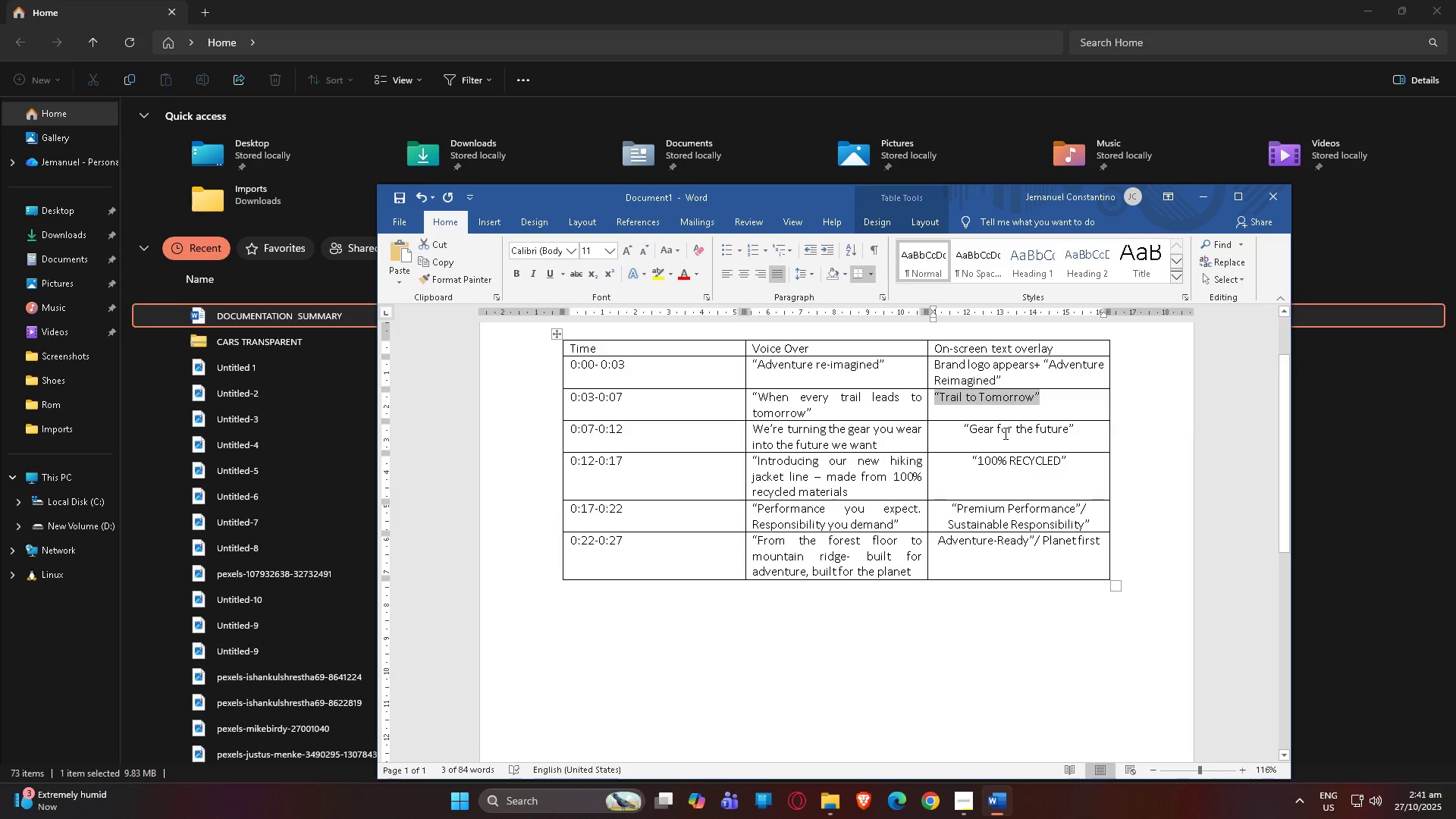 
left_click([1004, 433])
 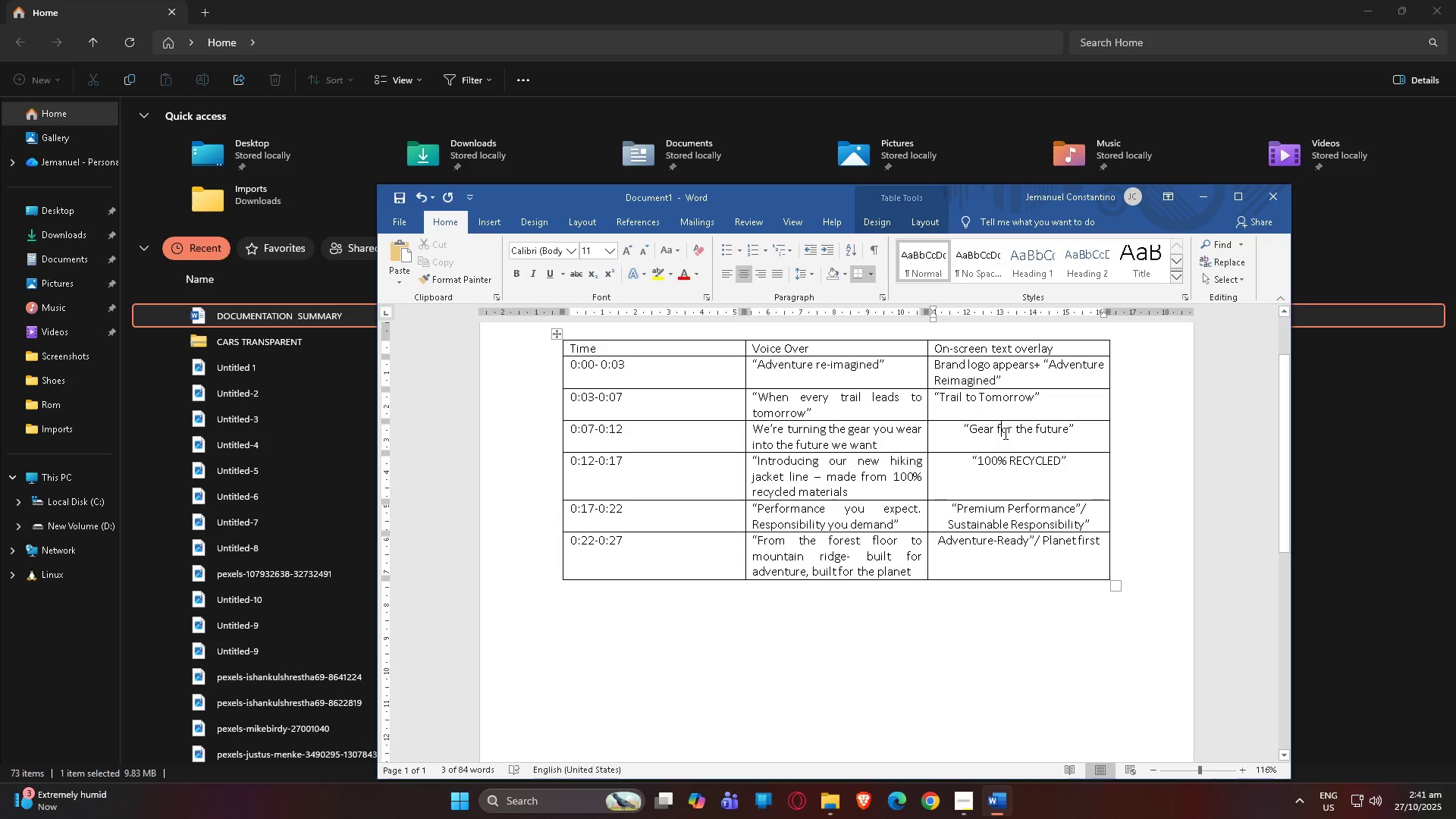 
key(Control+J)
 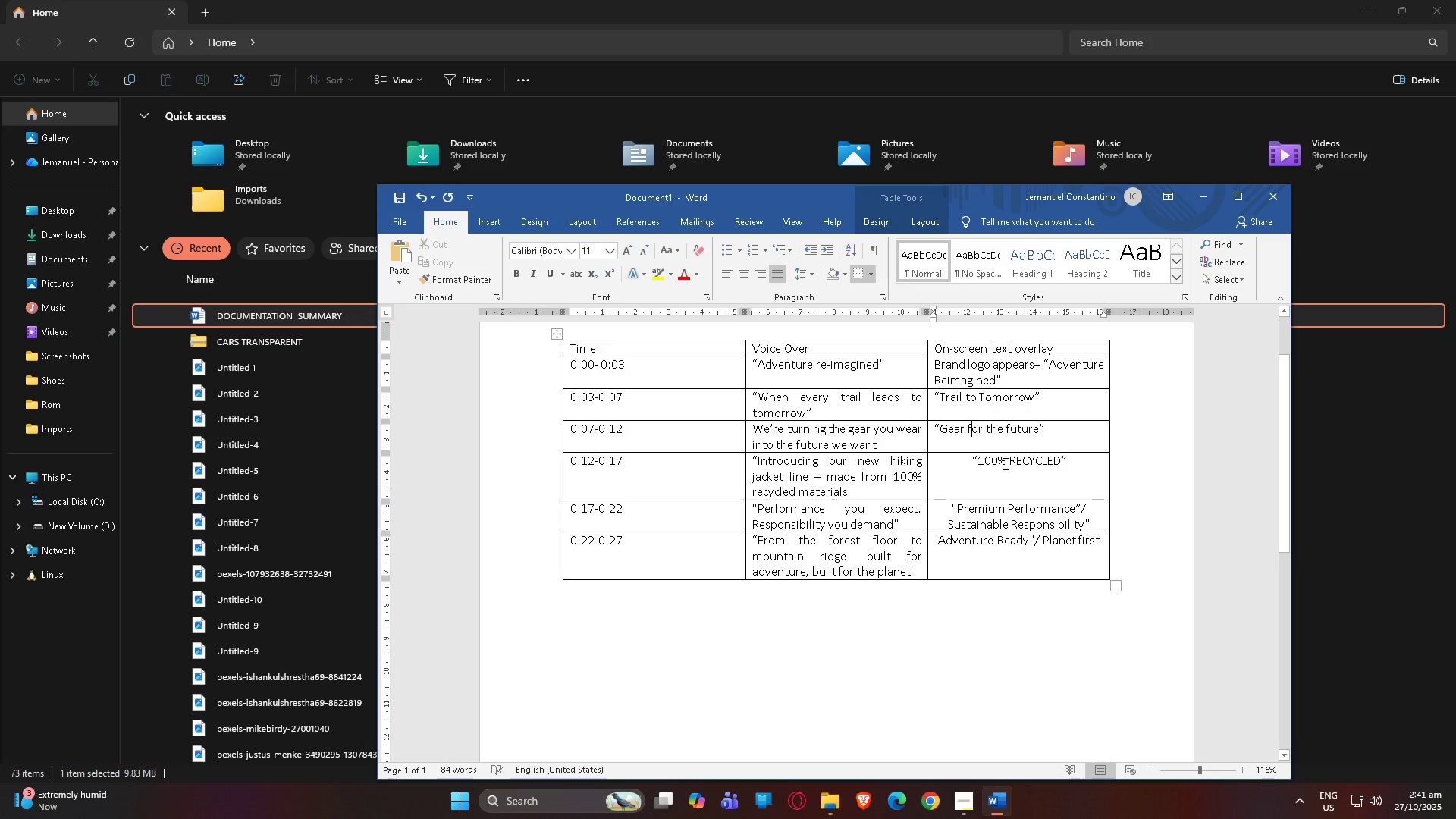 
left_click([1004, 463])
 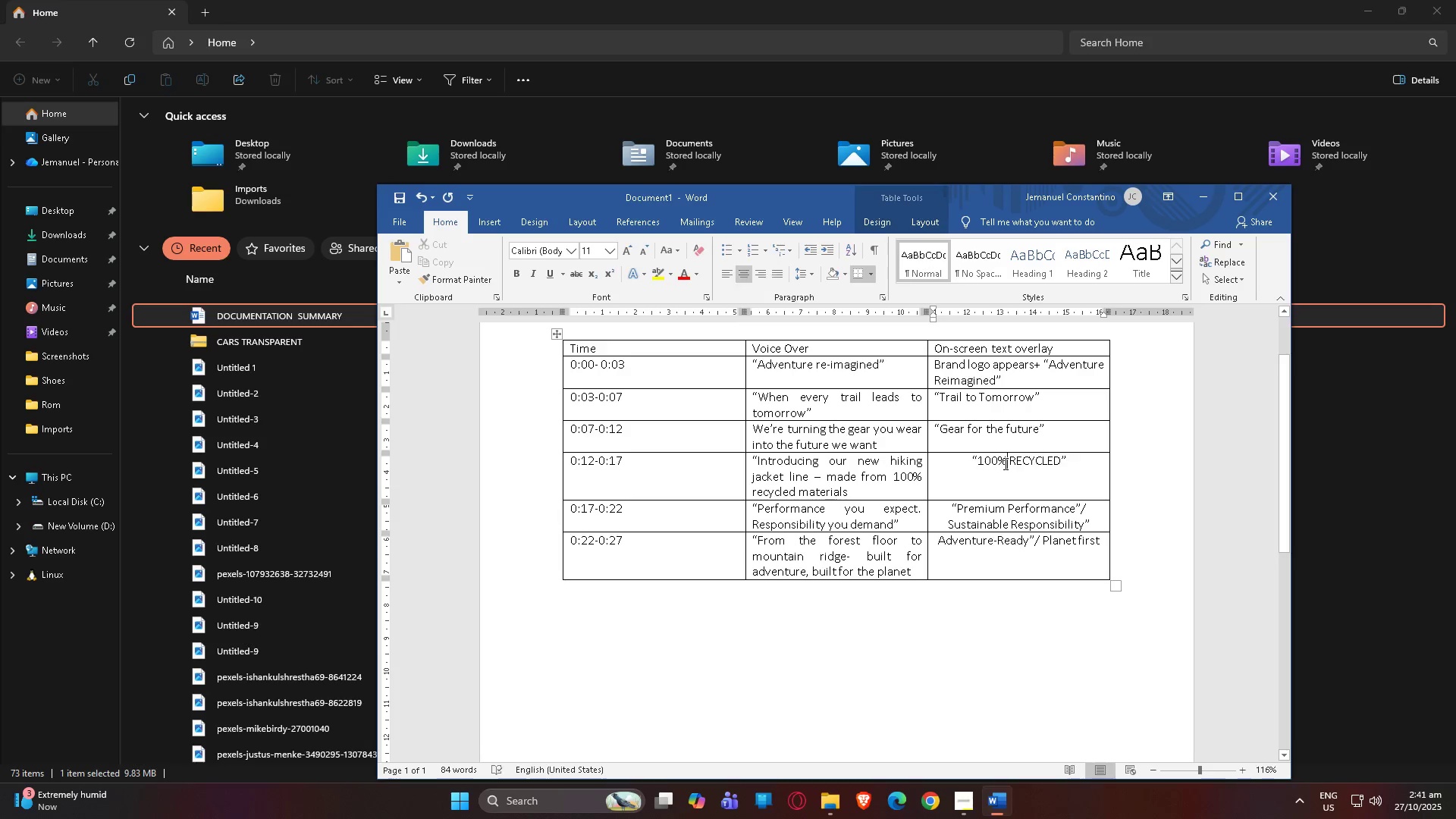 
key(Control+J)
 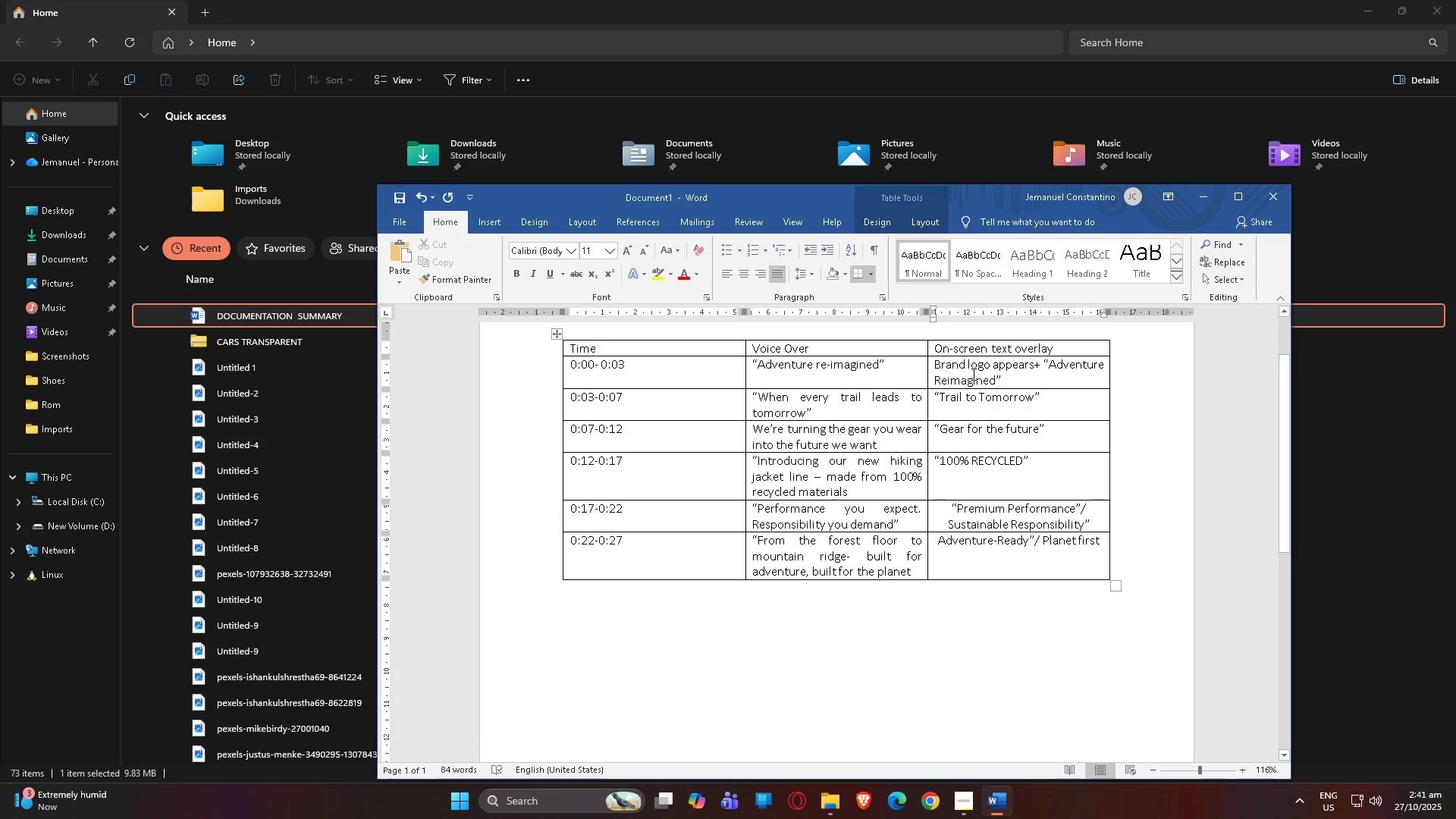 
left_click([972, 370])
 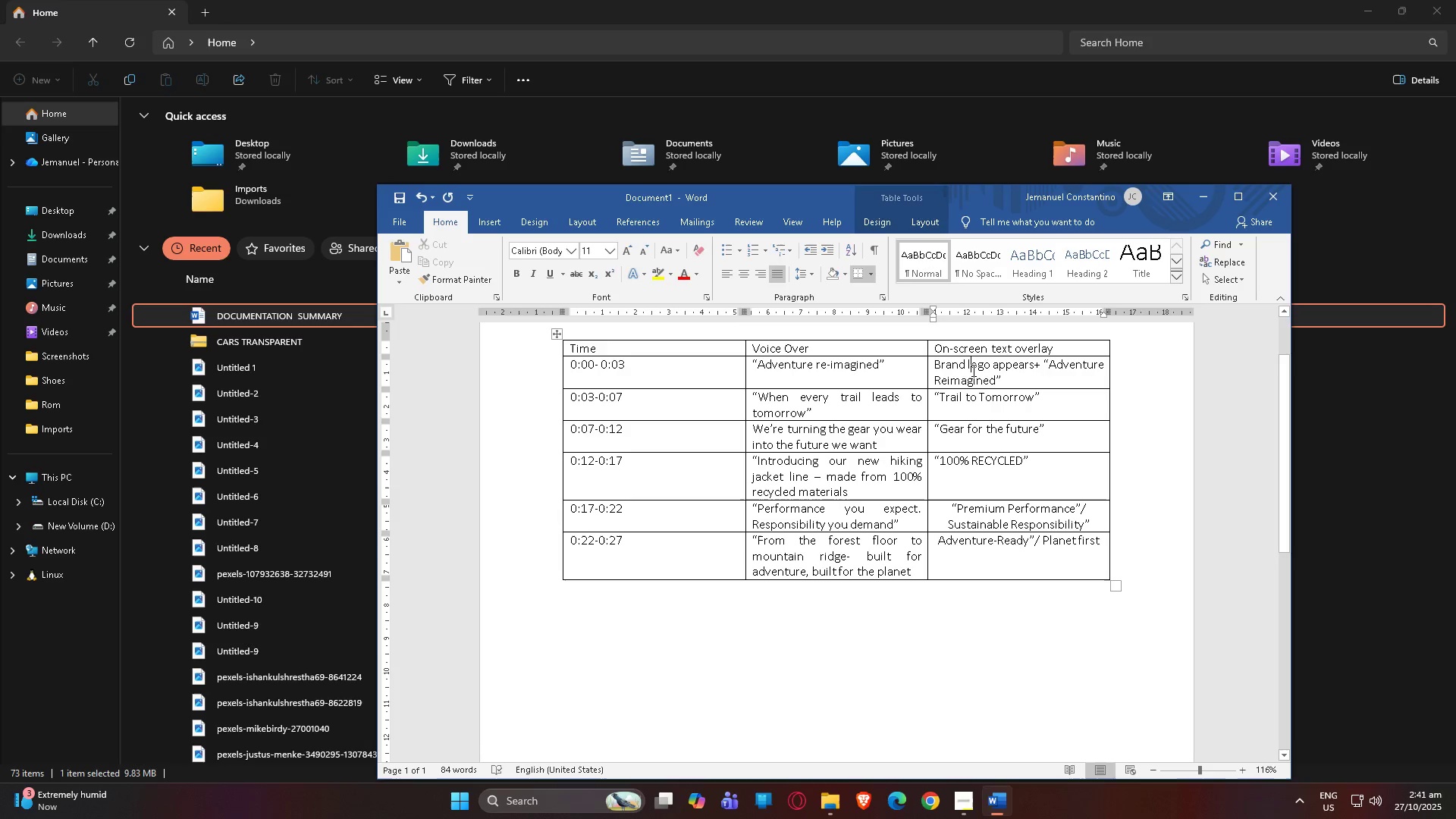 
key(Control+E)
 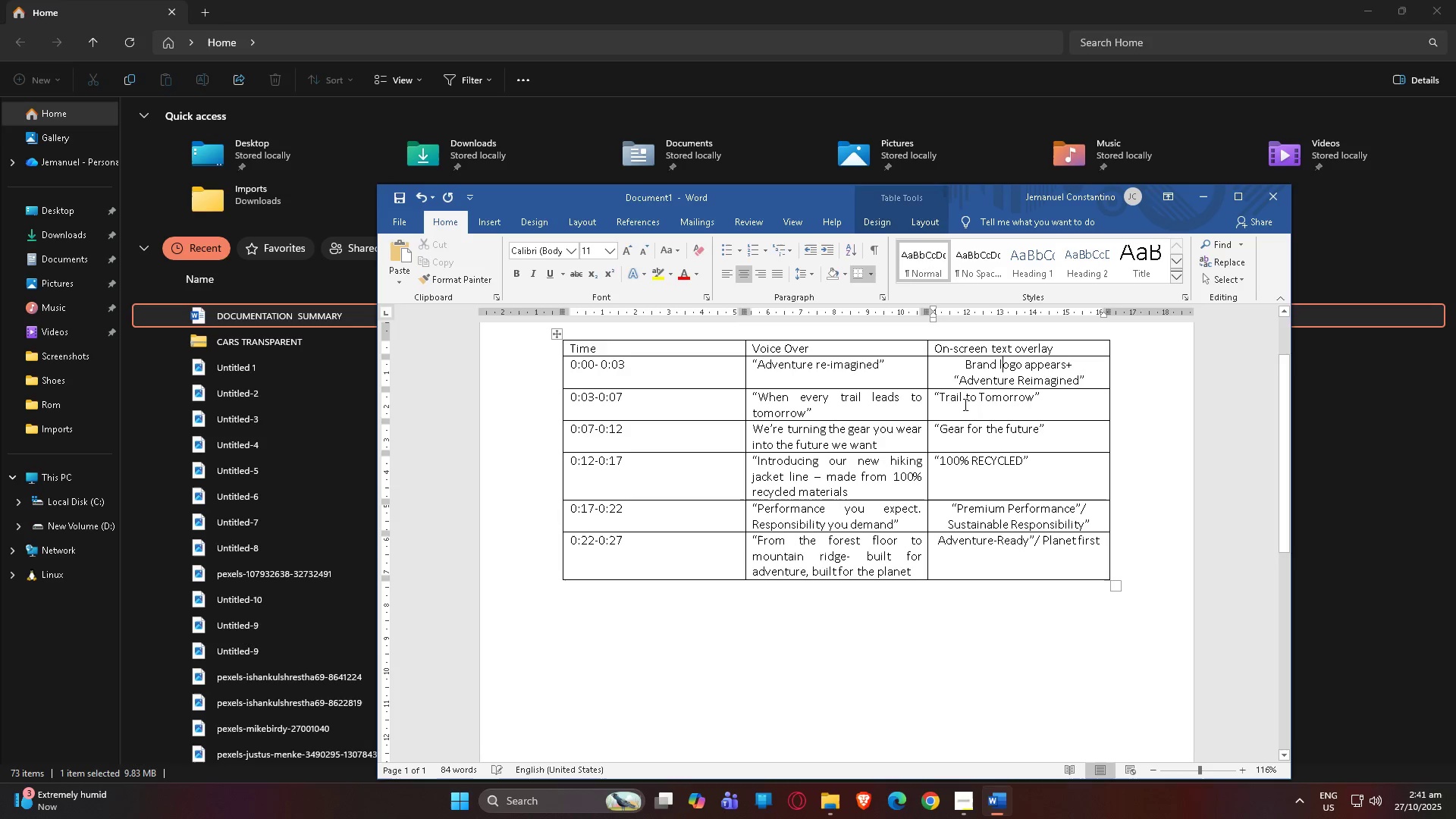 
left_click([964, 404])
 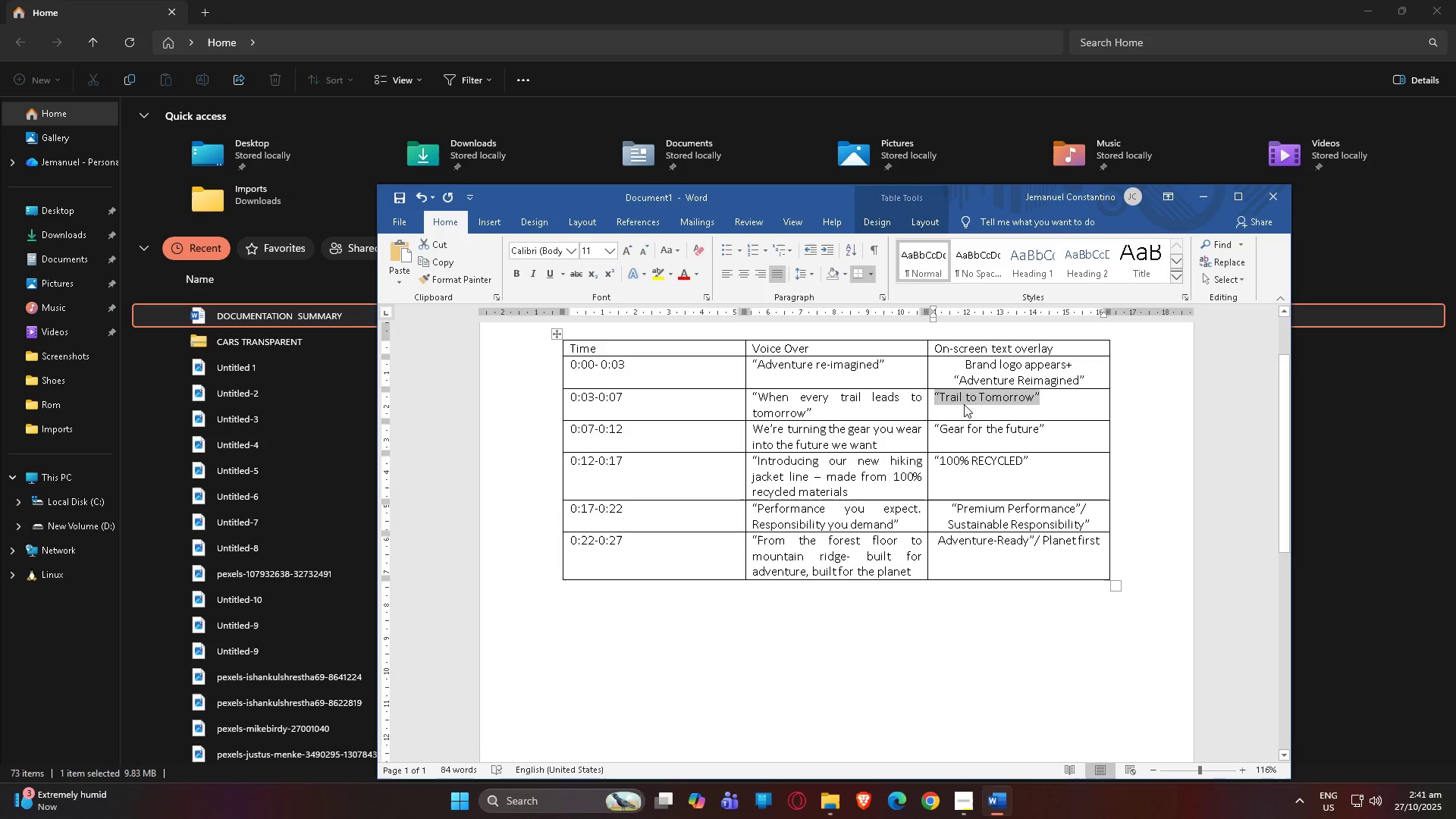 
key(Control+E)
 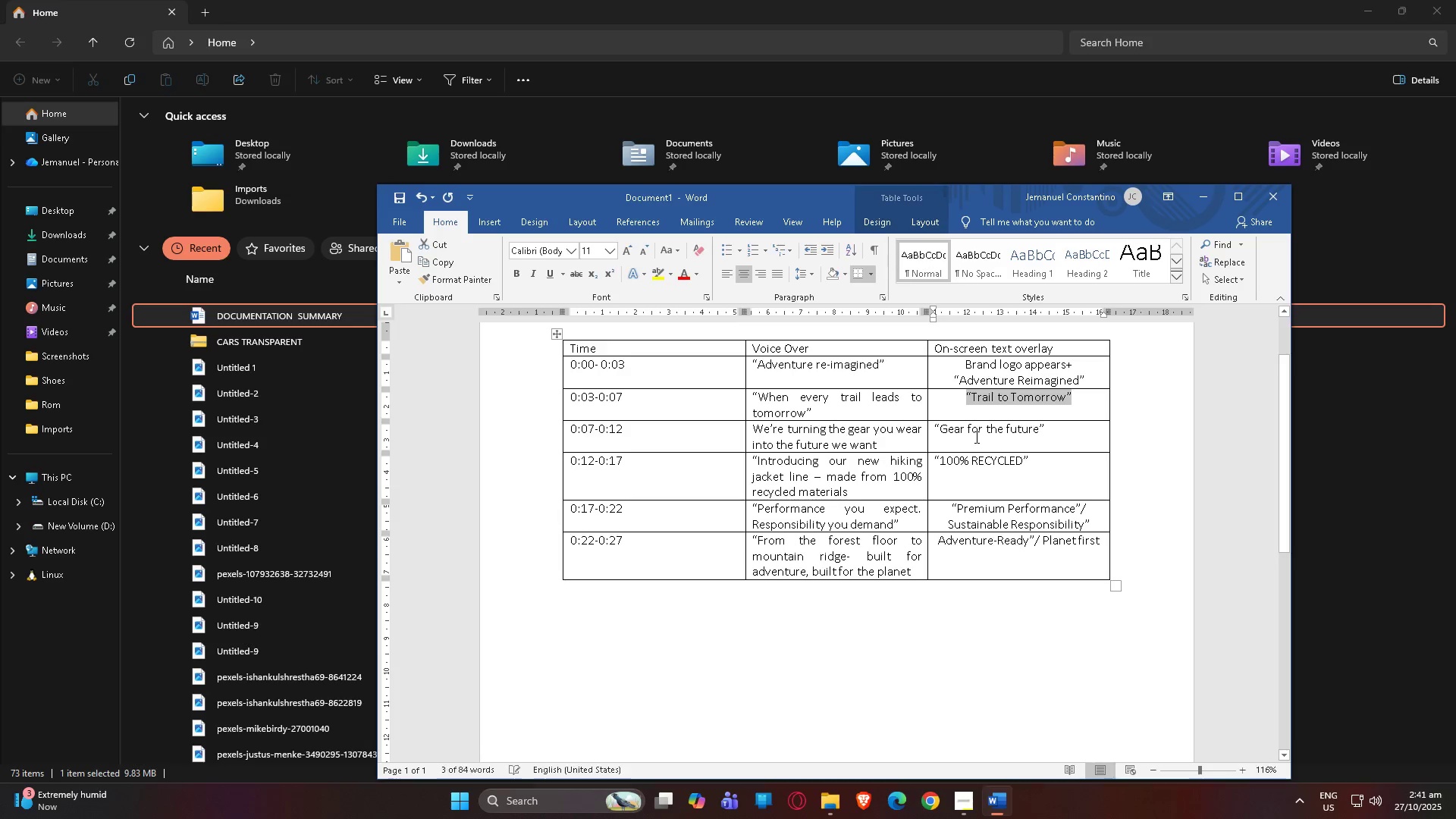 
left_click([975, 437])
 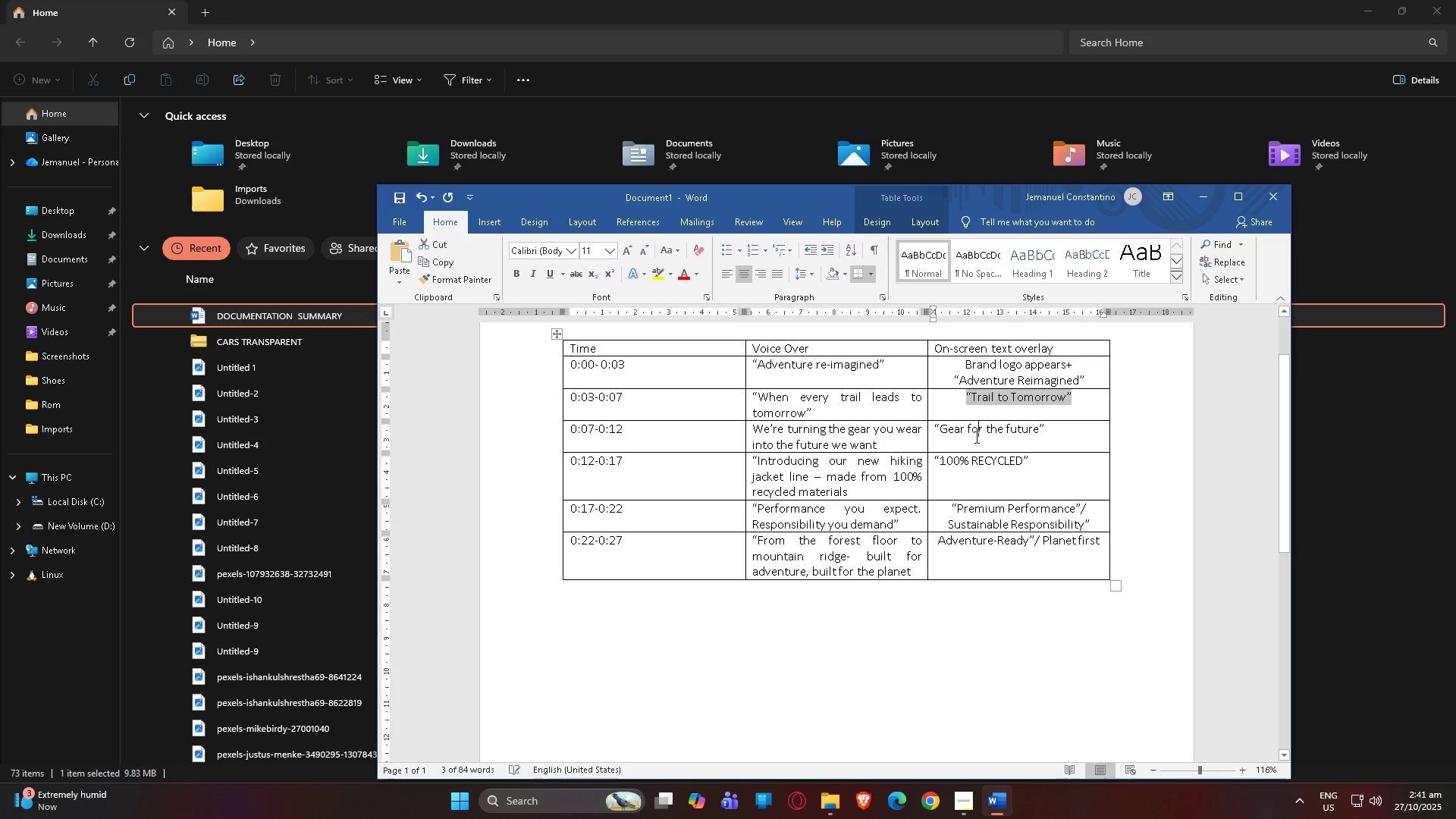 
key(Control+E)
 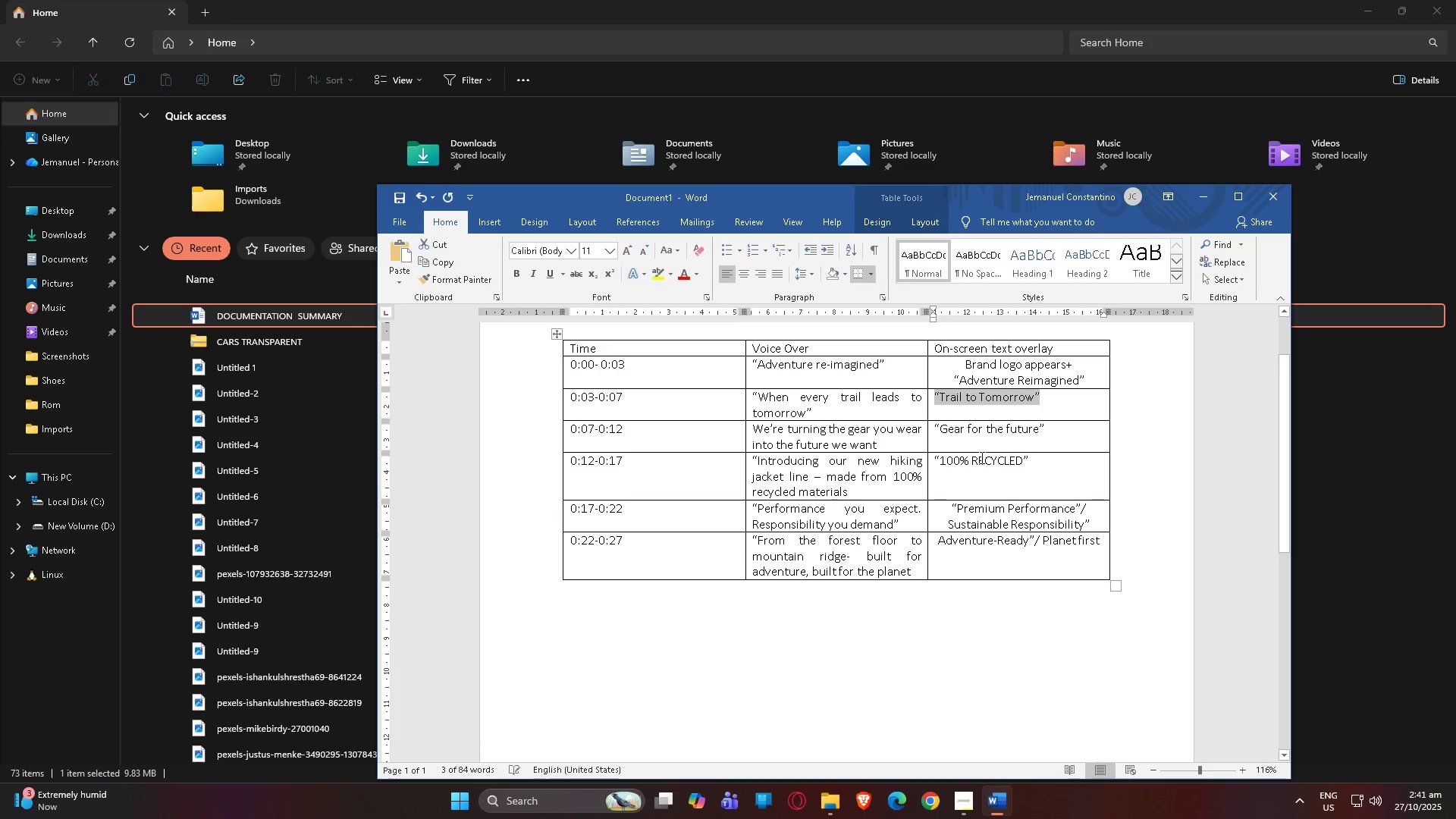 
double_click([981, 457])
 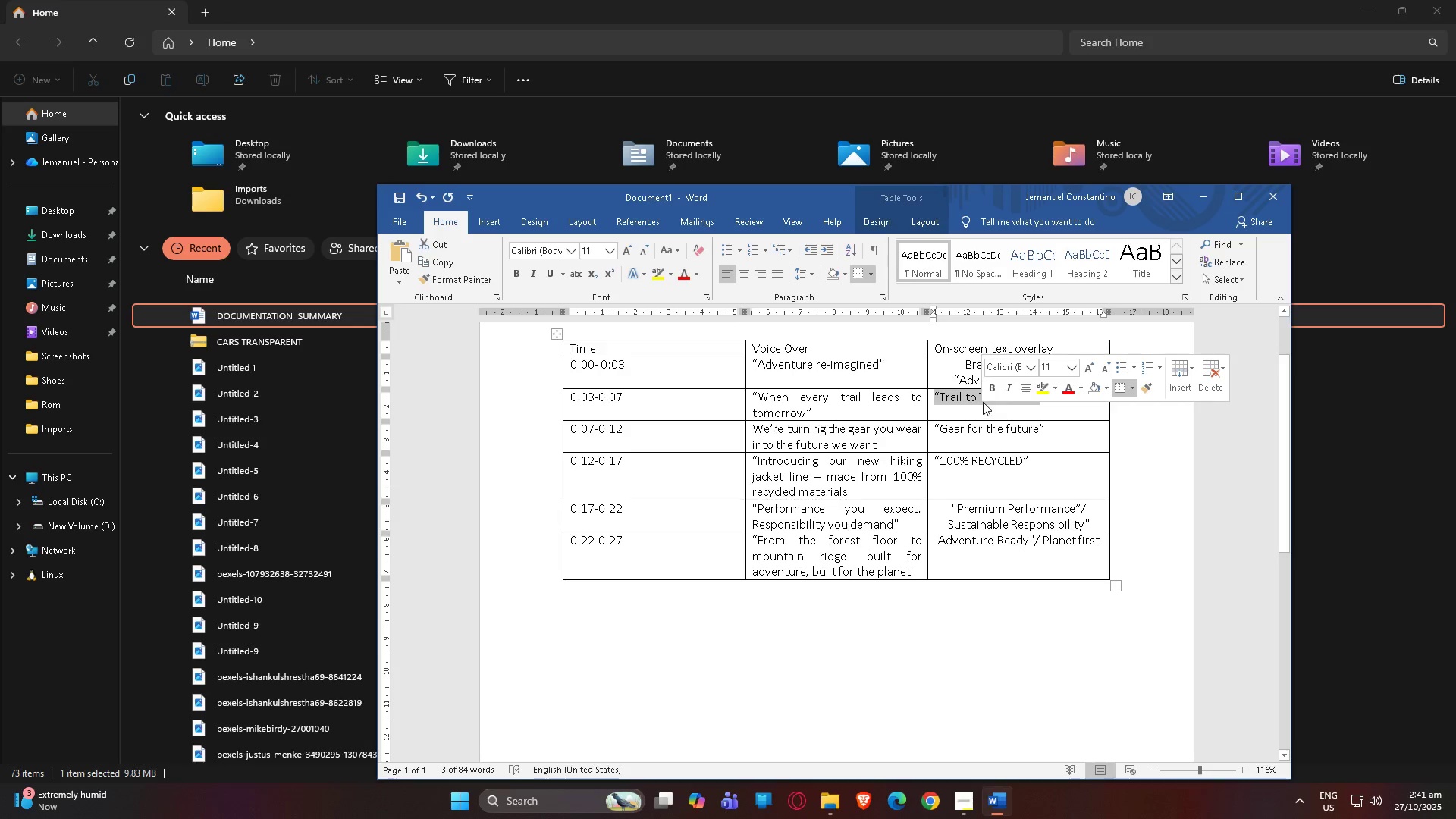 
left_click([983, 402])
 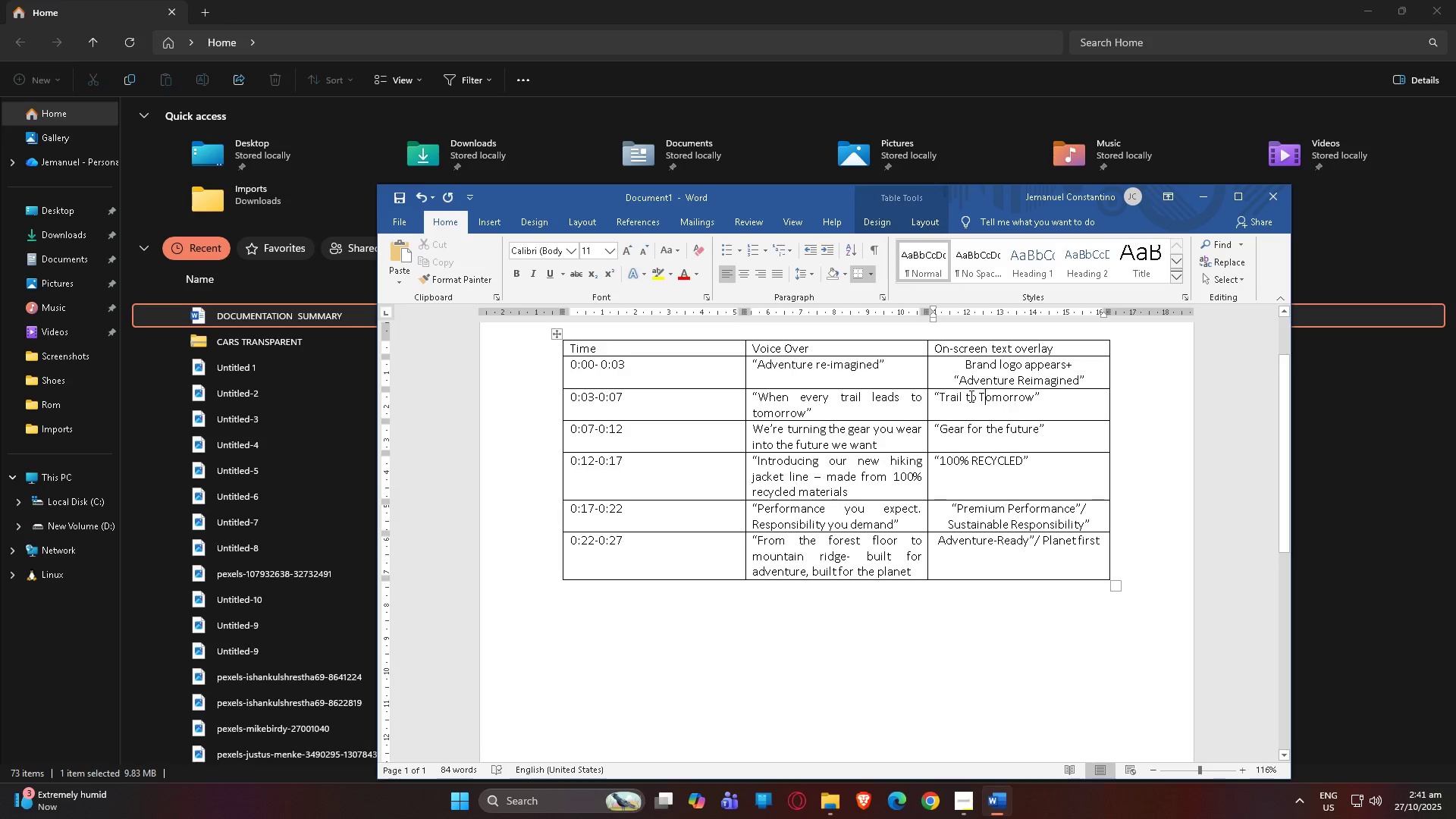 
key(Control+E)
 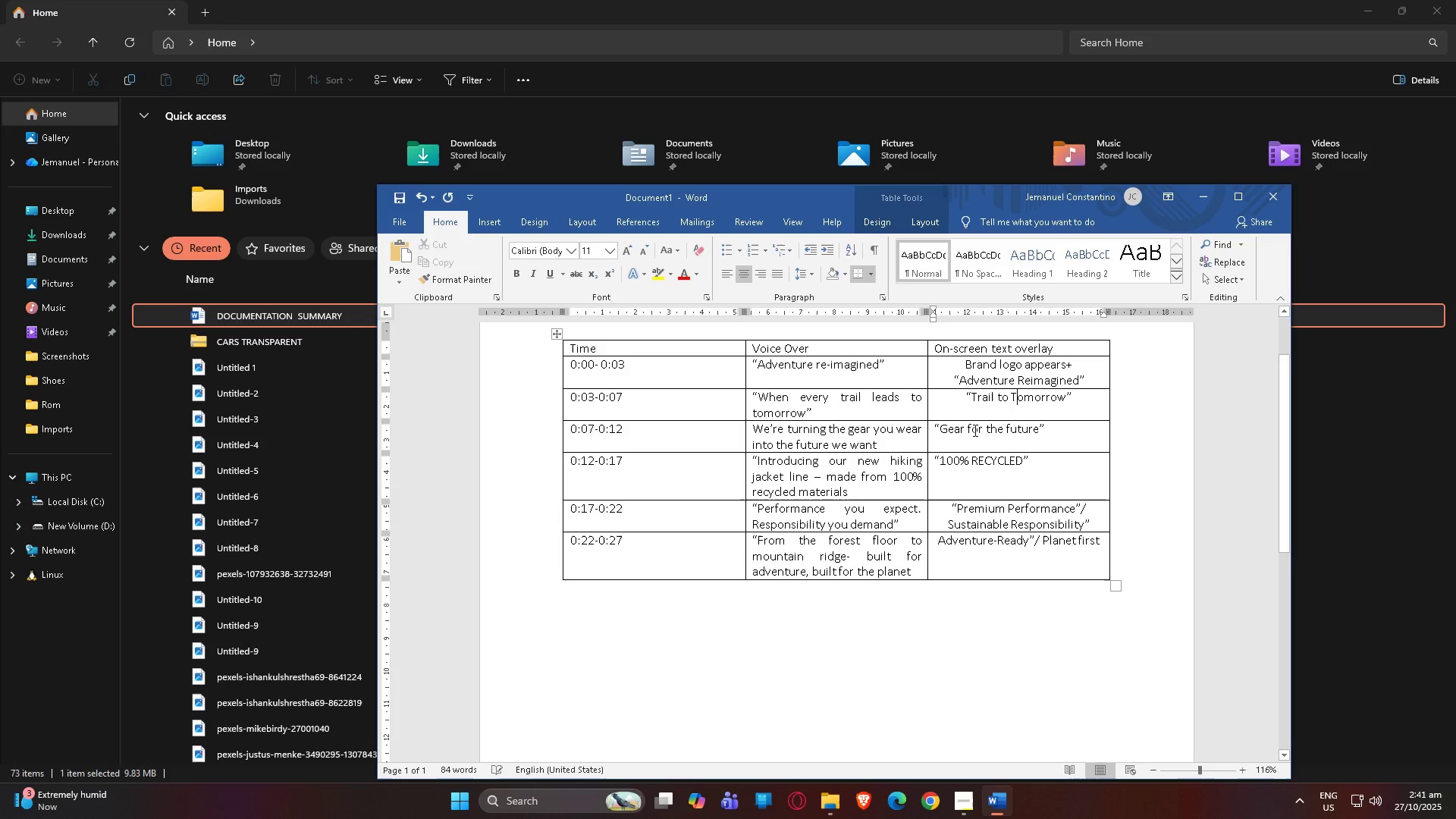 
key(Control+ControlLeft)
 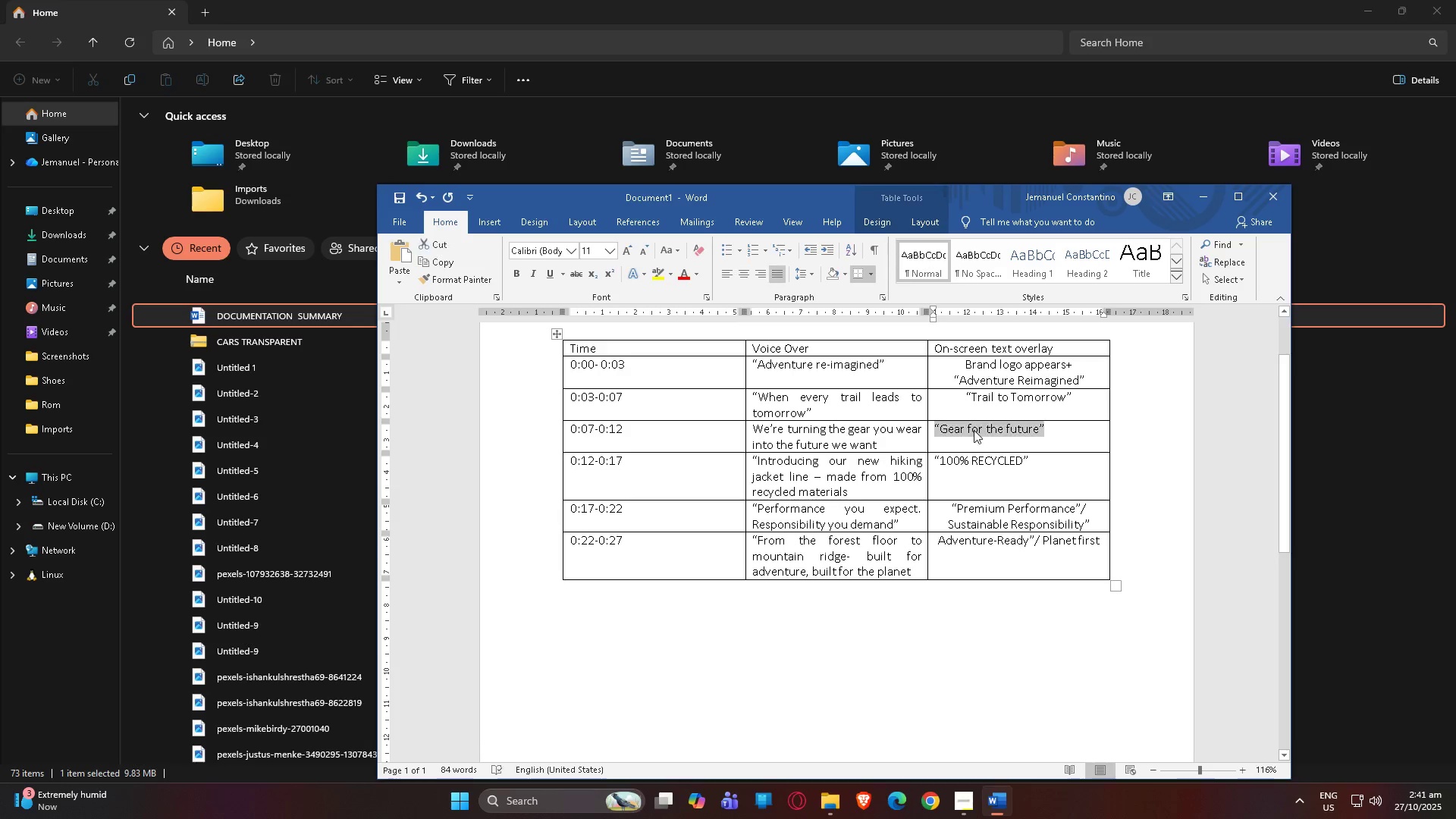 
left_click([974, 430])
 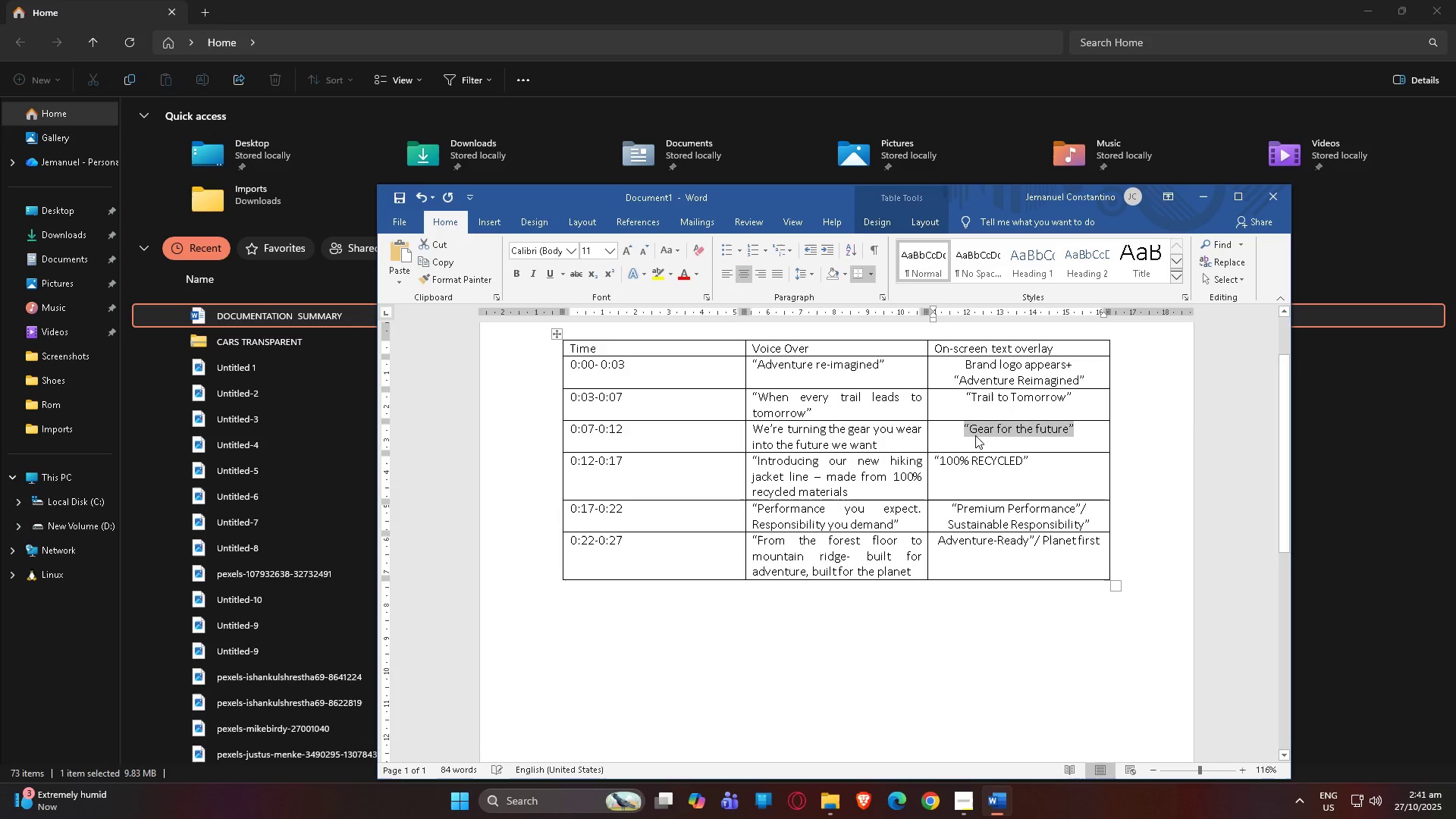 
key(Control+E)
 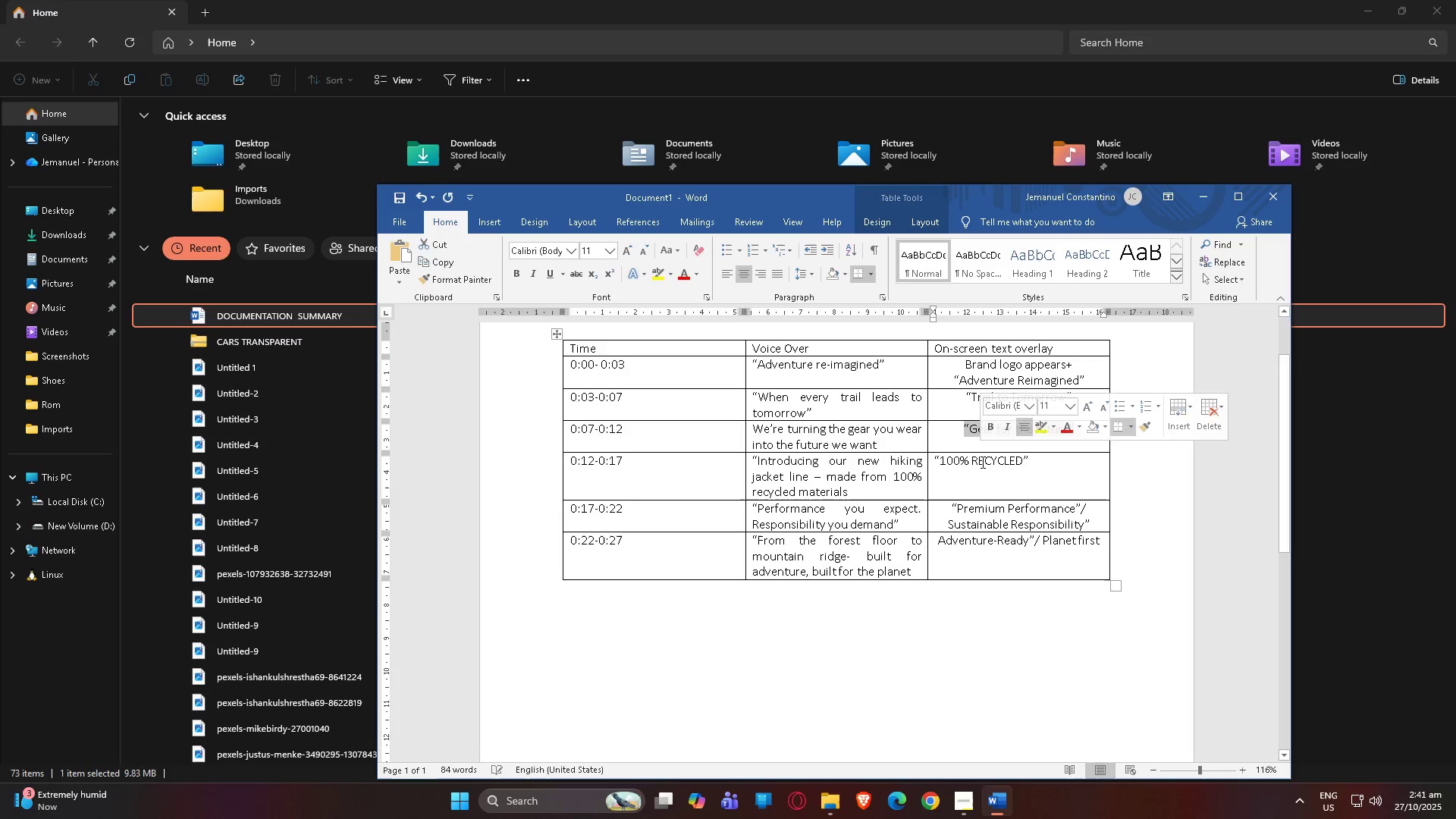 
left_click([981, 462])
 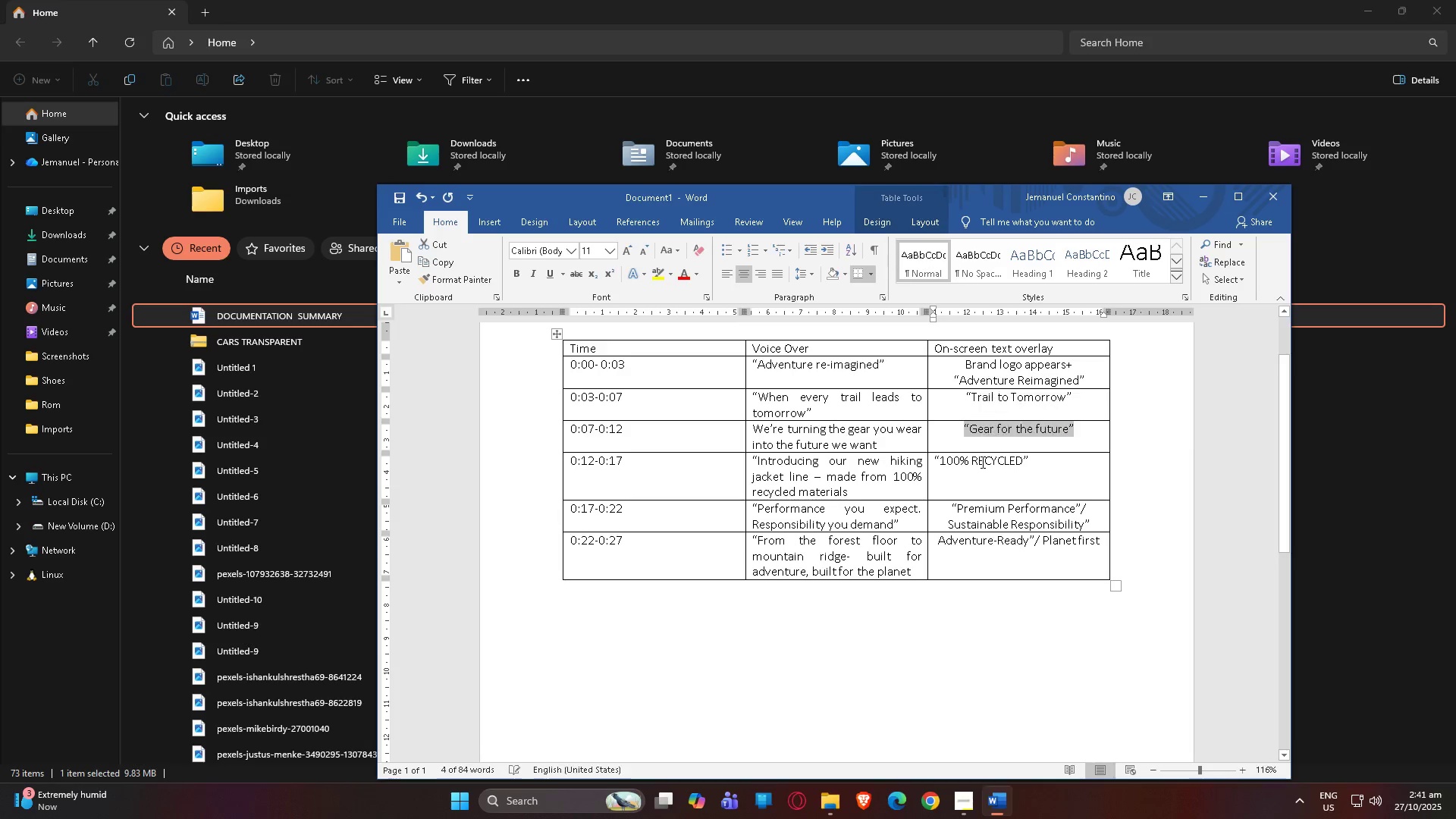 
key(Control+ControlLeft)
 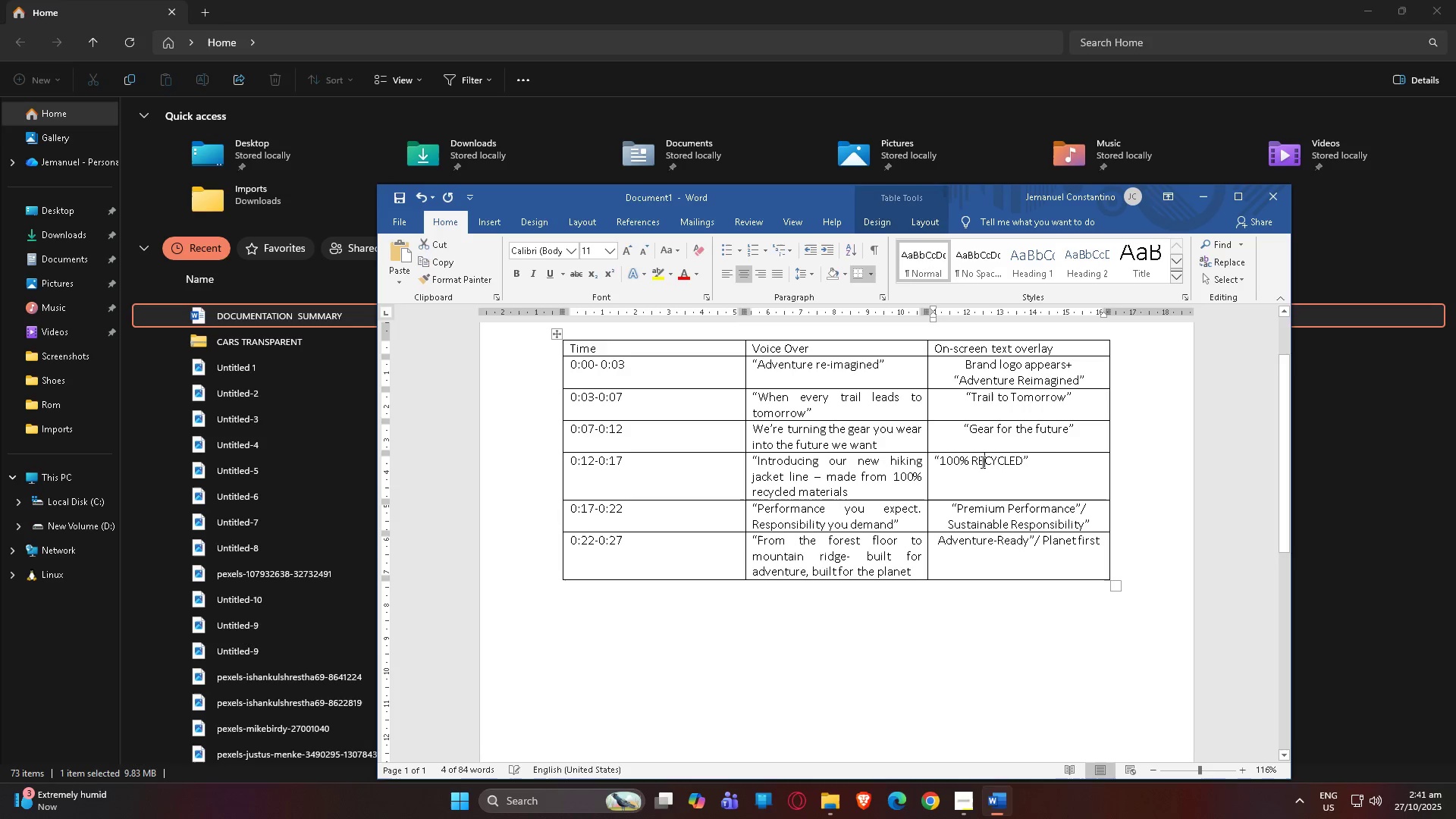 
key(Control+E)
 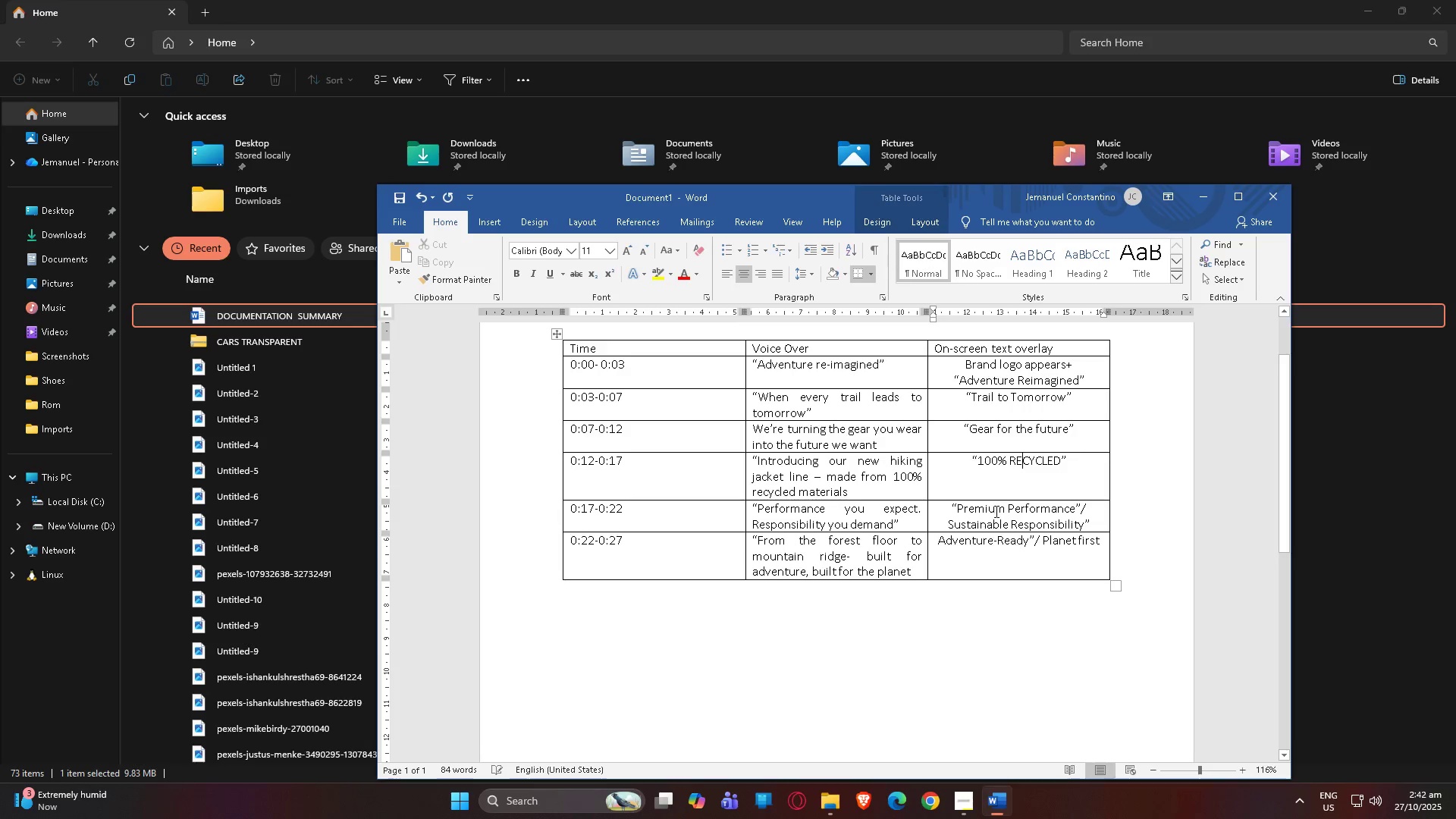 
left_click([995, 511])
 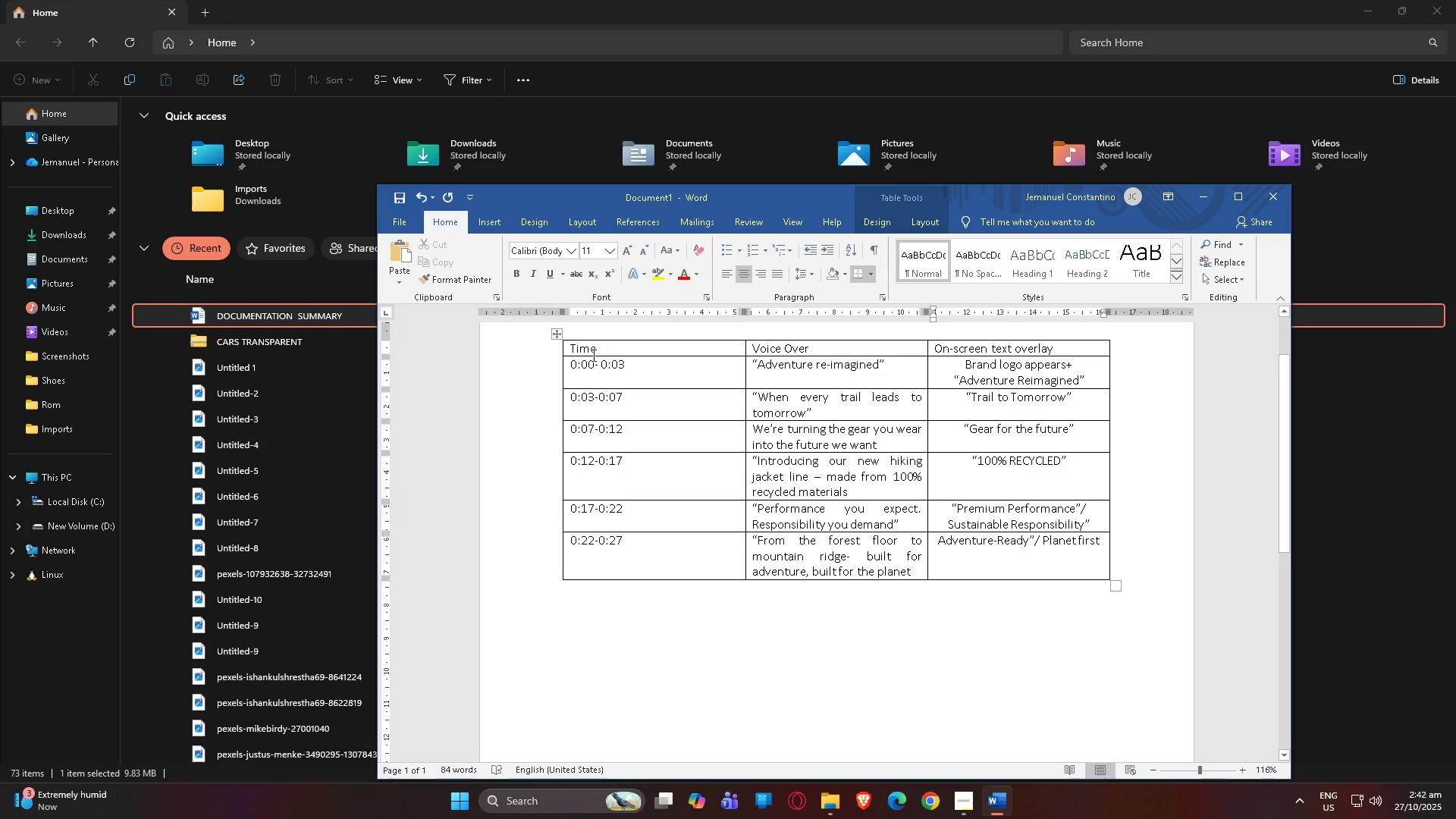 
left_click([592, 361])
 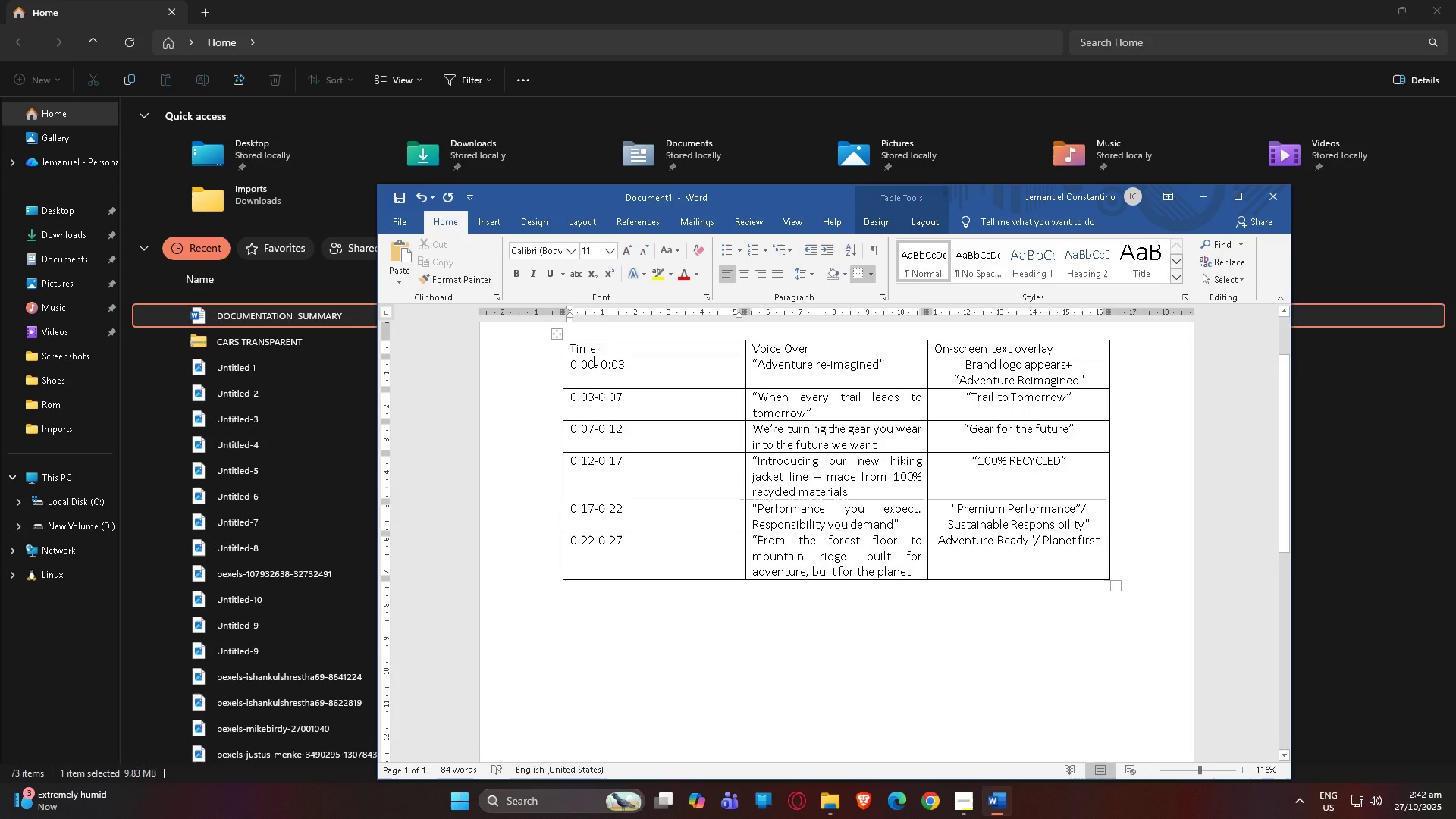 
key(Control+E)
 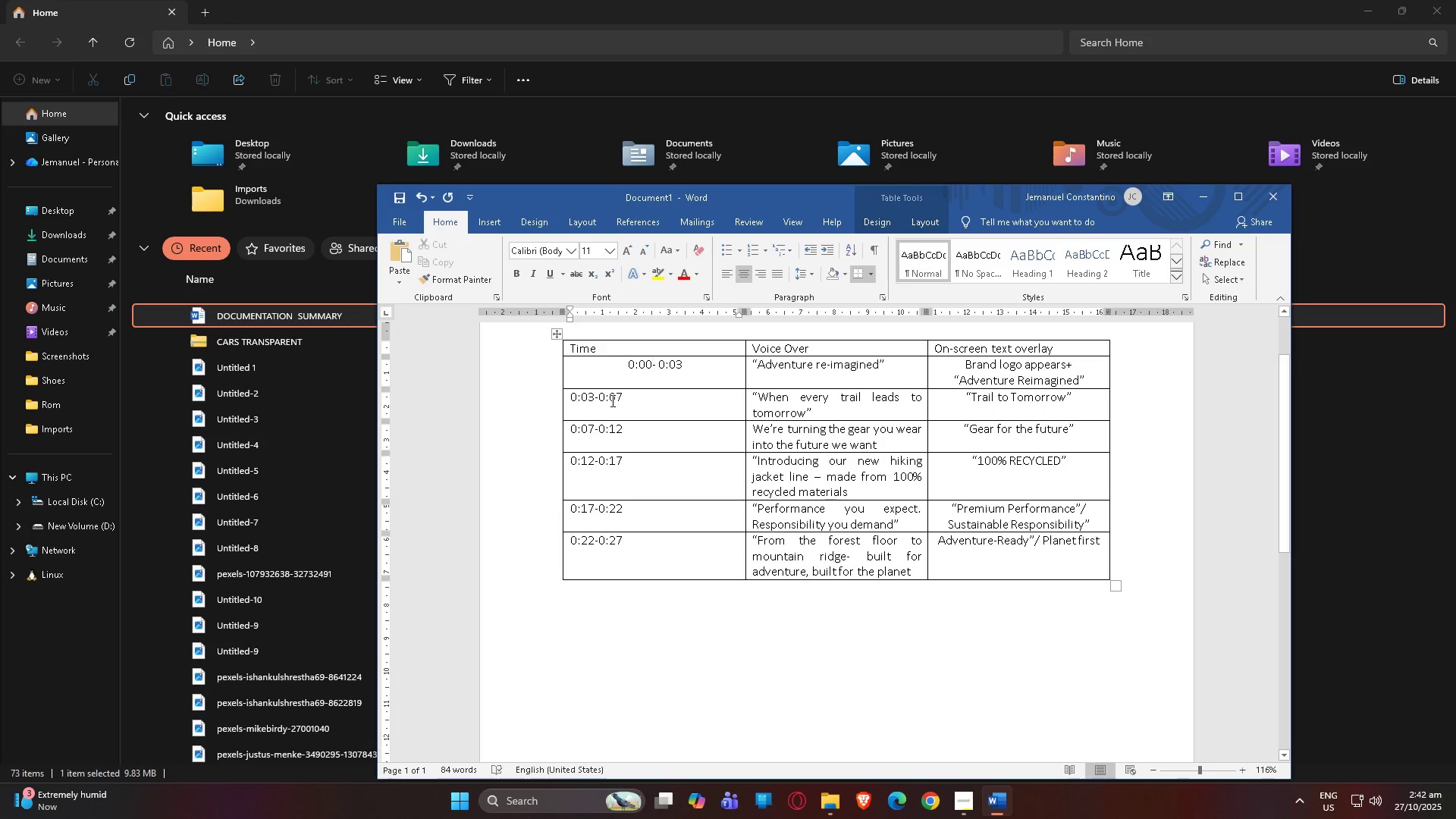 
left_click([611, 400])
 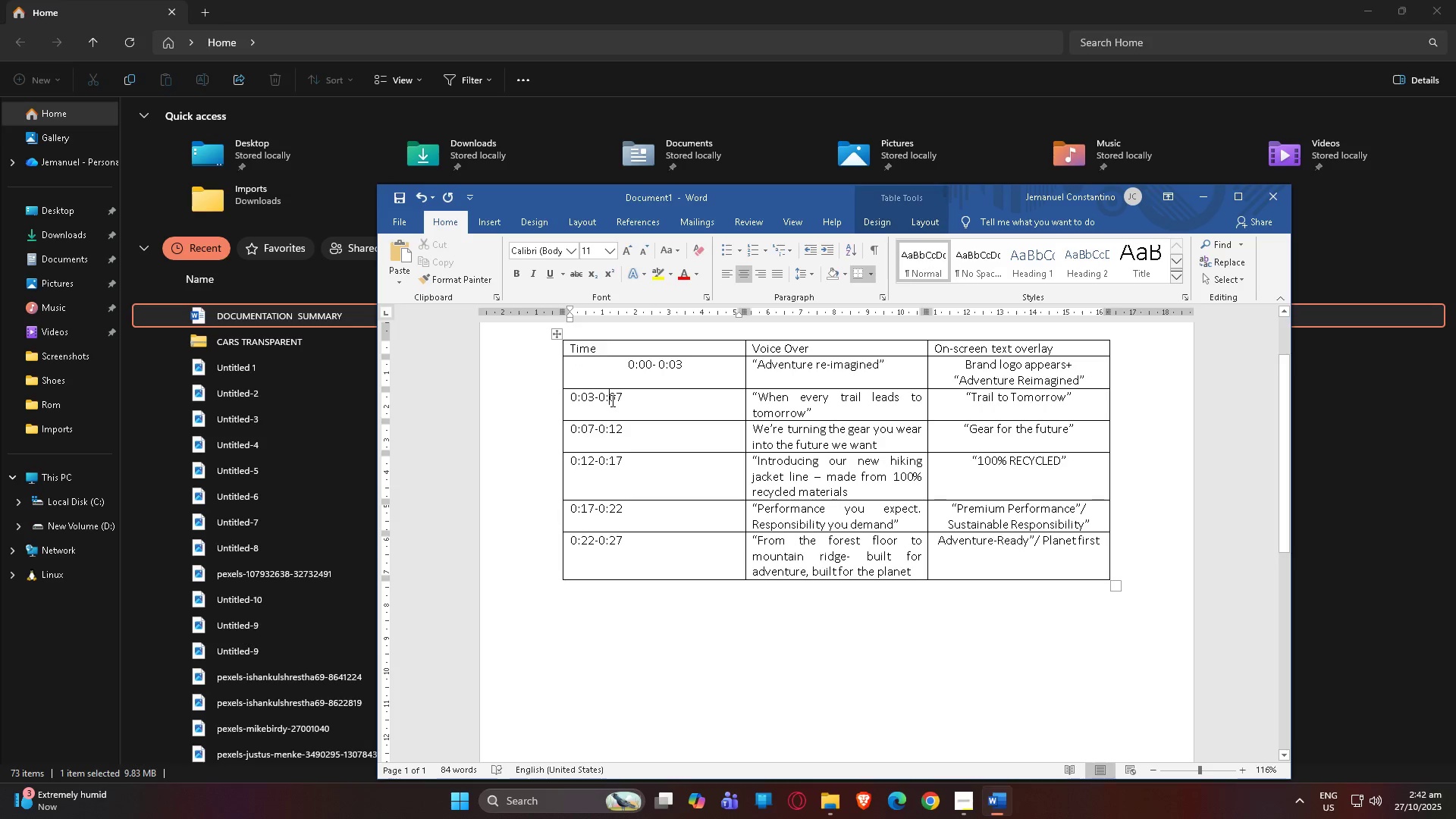 
key(Control+ControlLeft)
 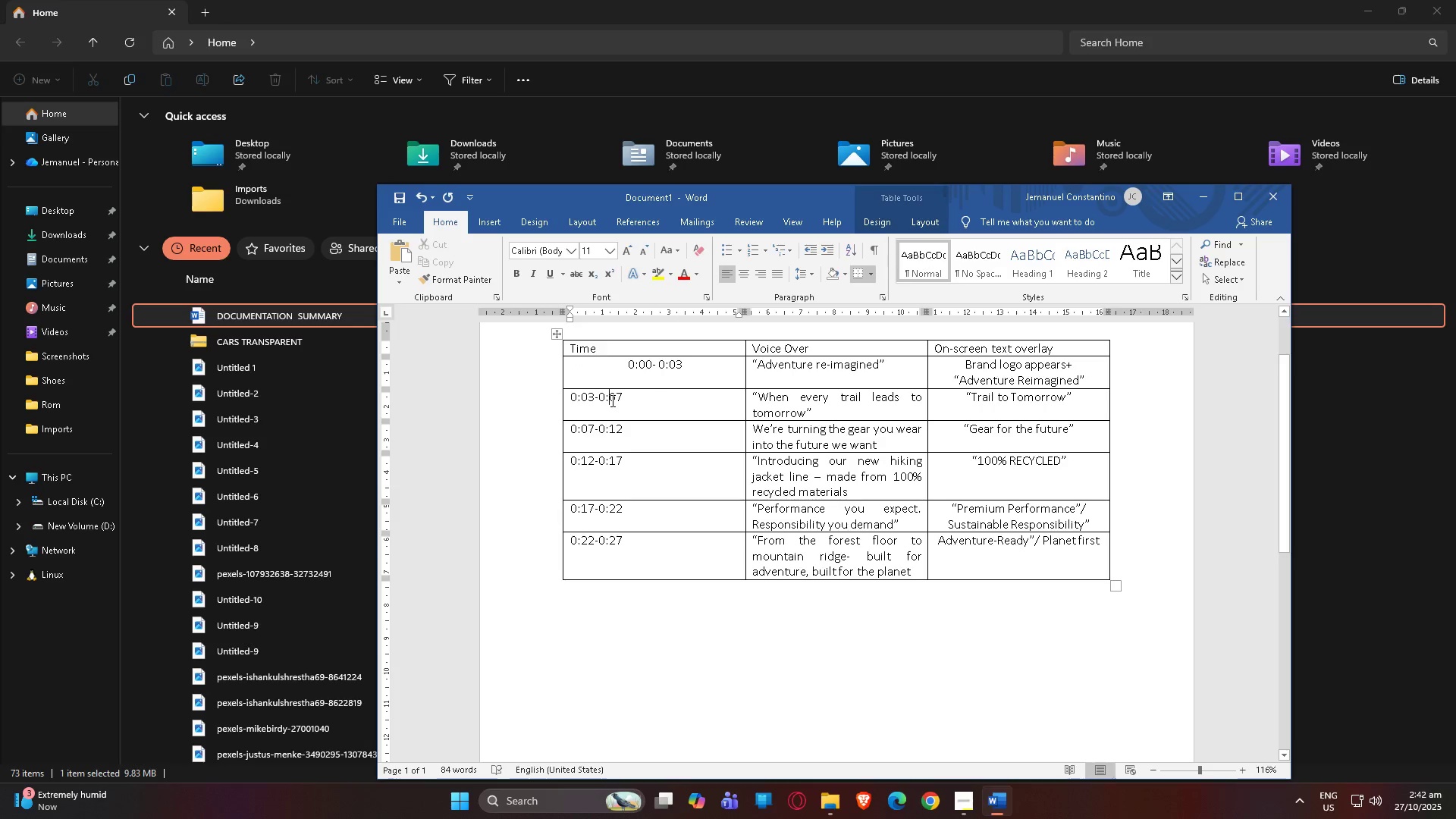 
key(Control+E)
 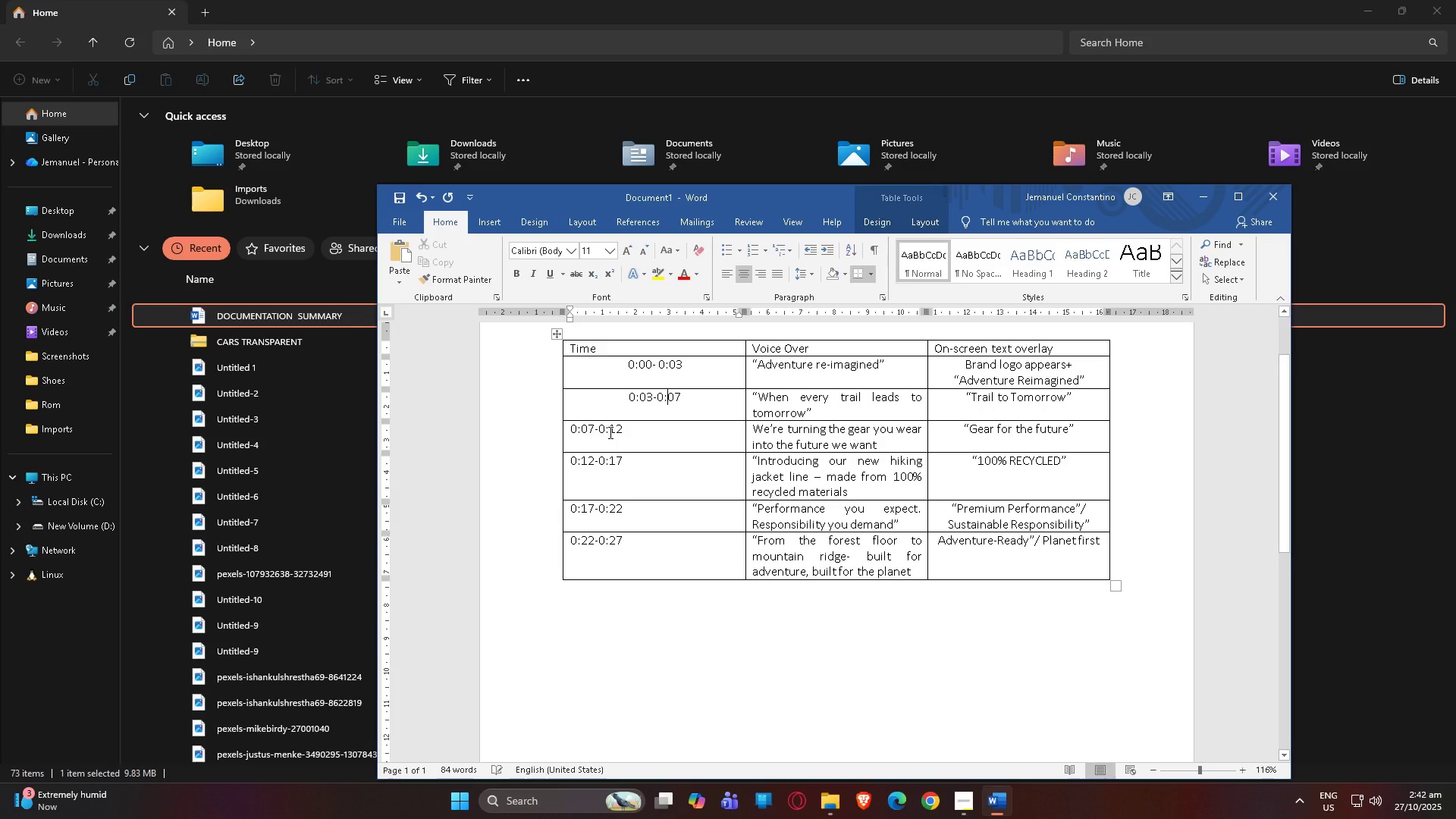 
left_click([609, 432])
 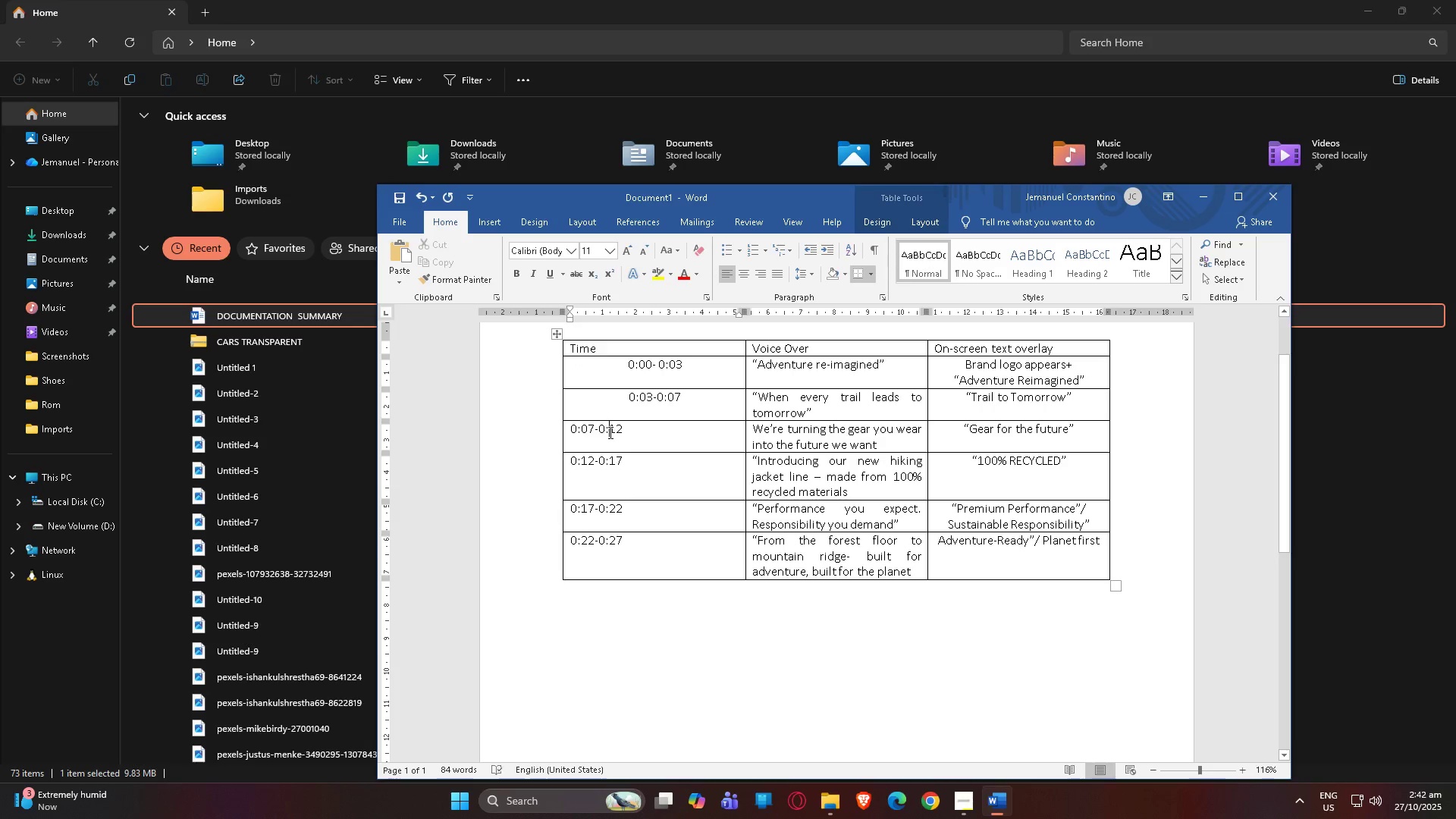 
key(Control+ControlLeft)
 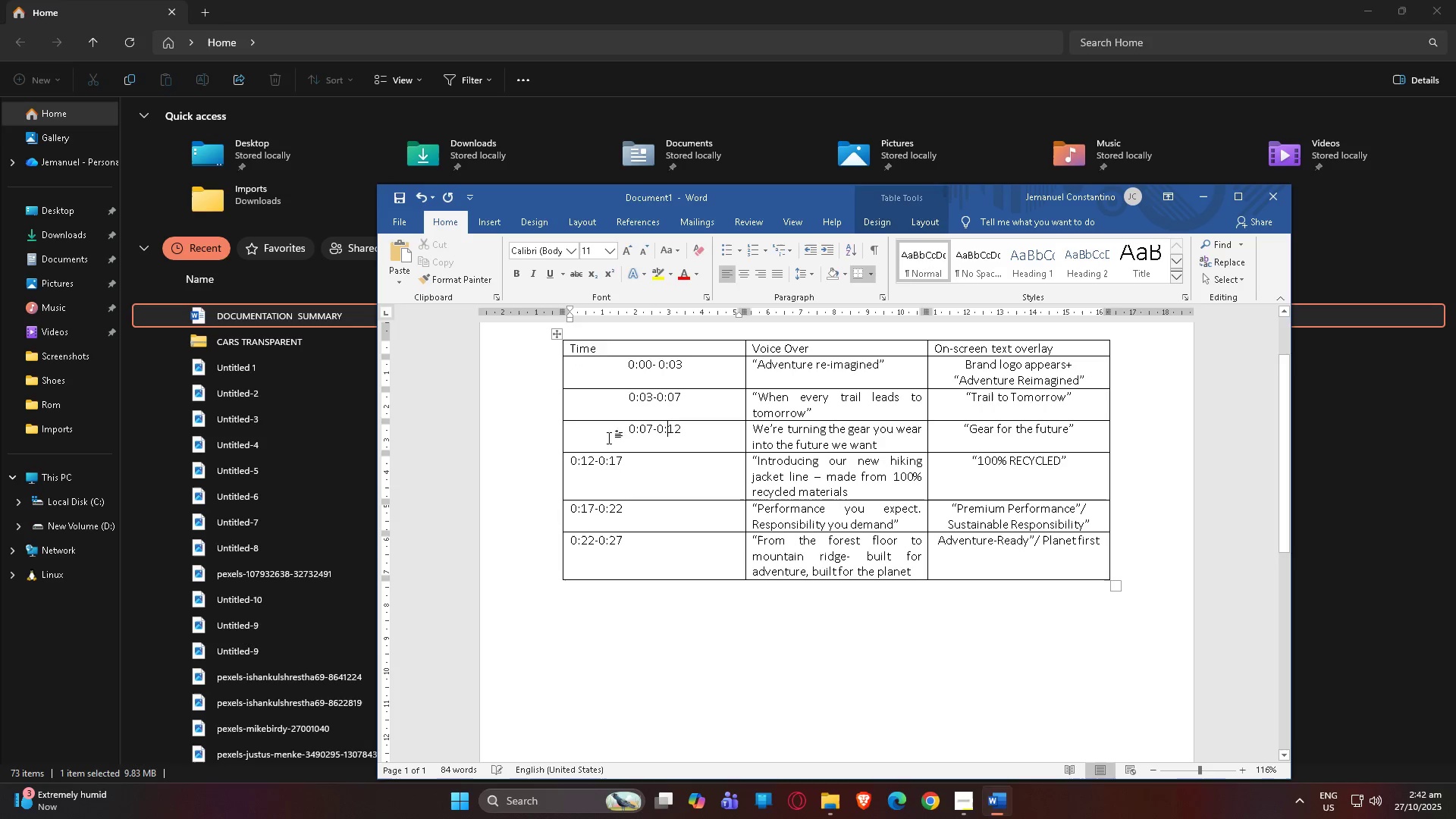 
key(Control+E)
 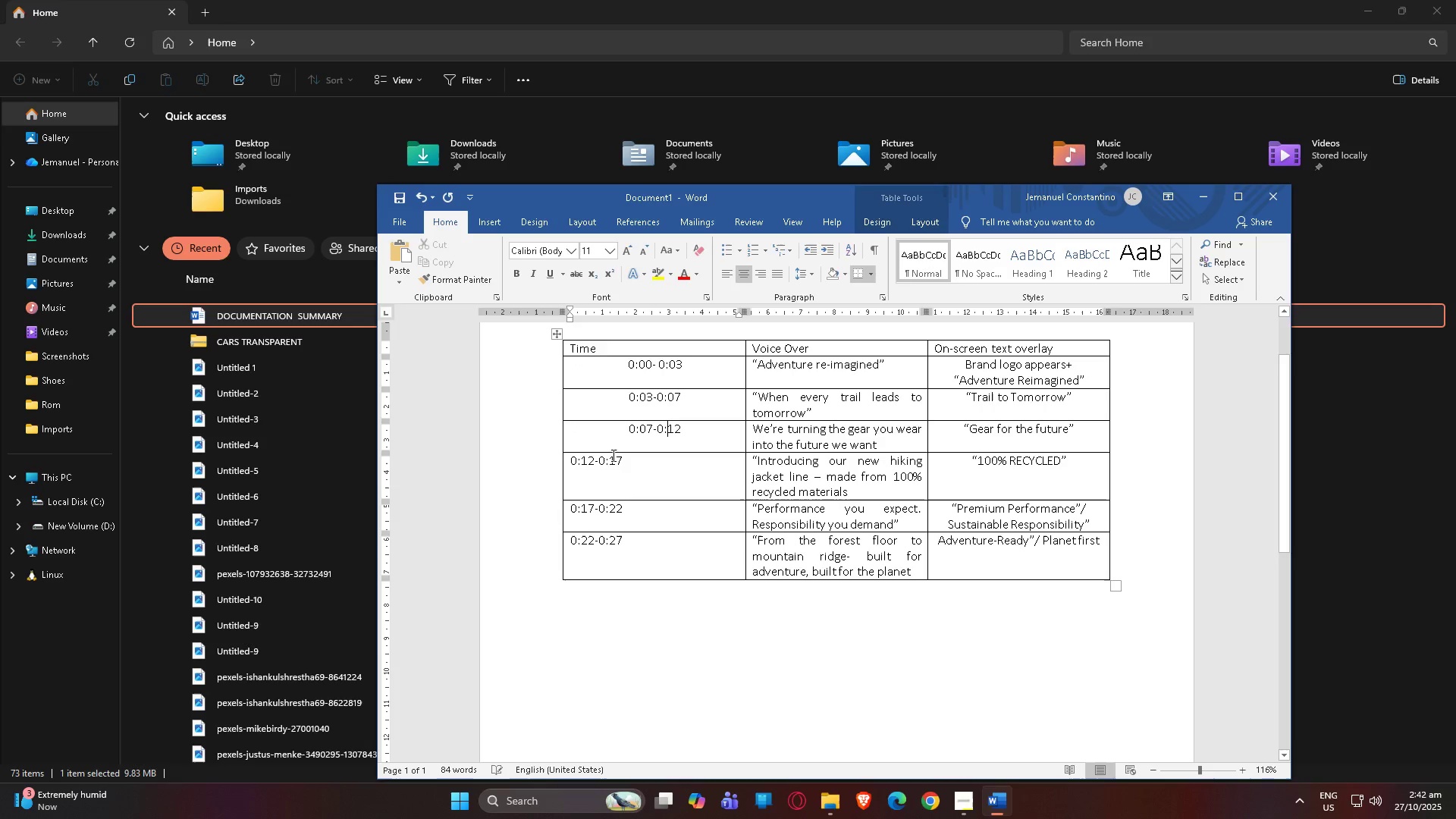 
left_click([612, 455])
 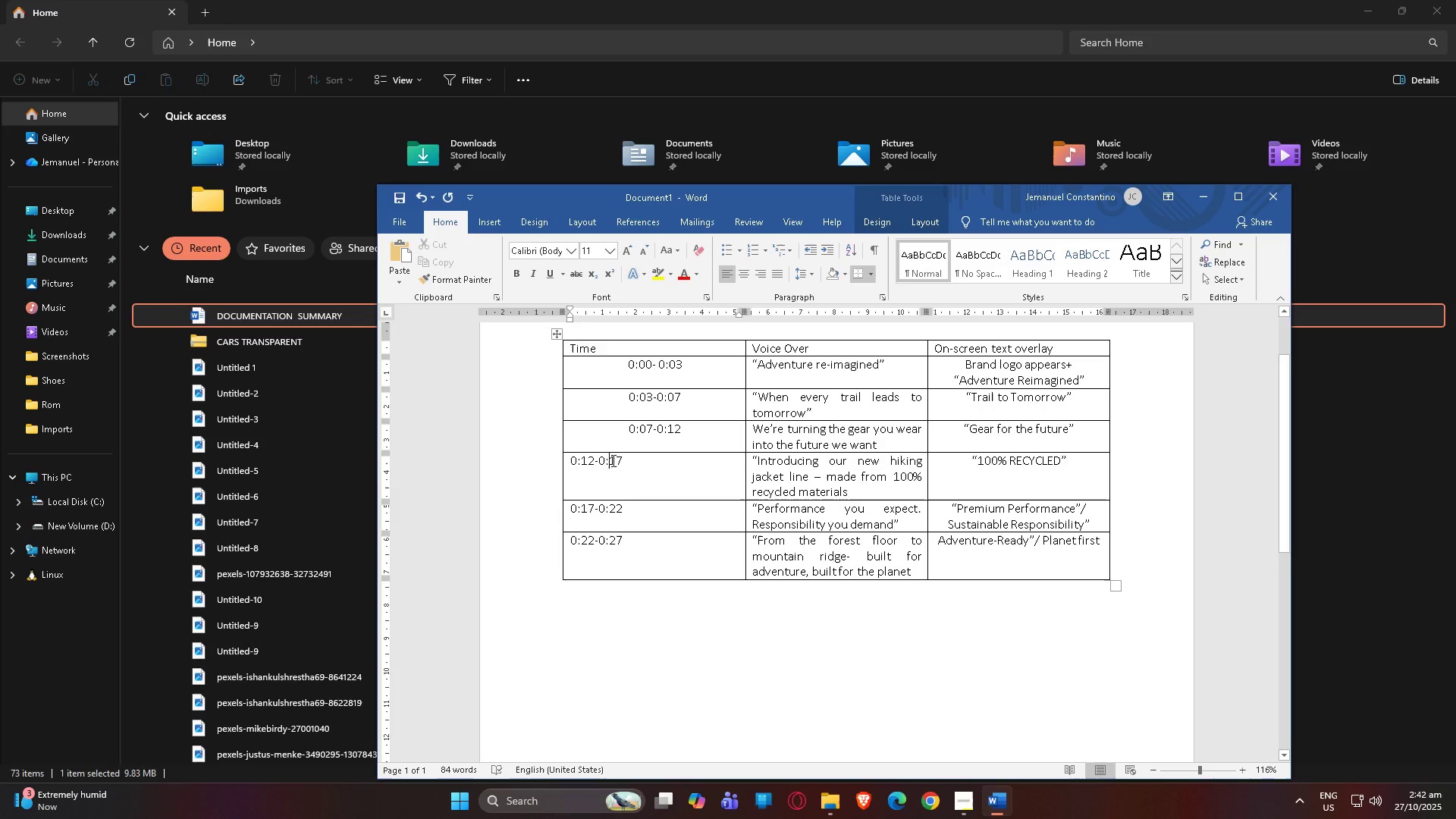 
key(Control+ControlLeft)
 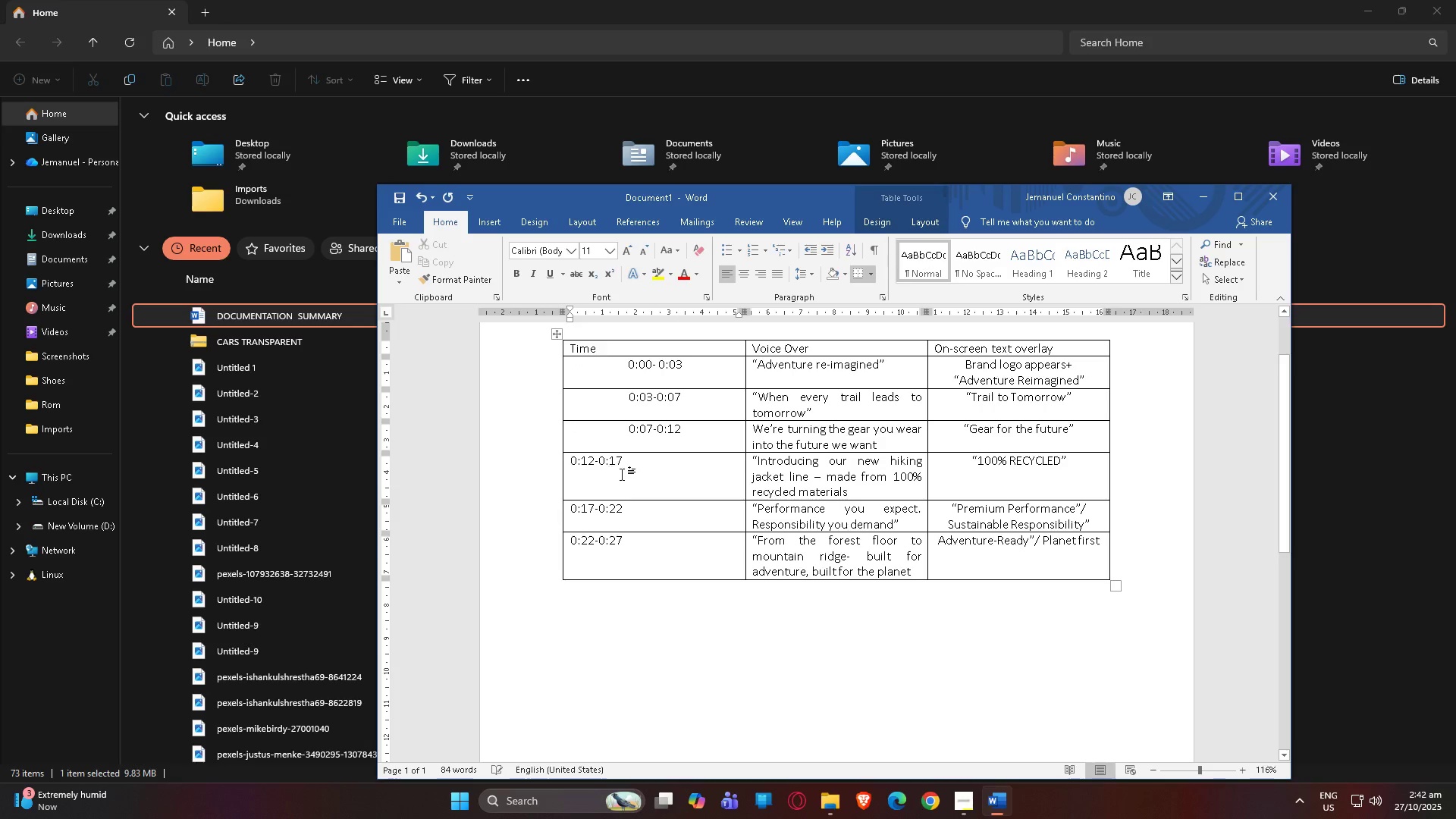 
key(Control+E)
 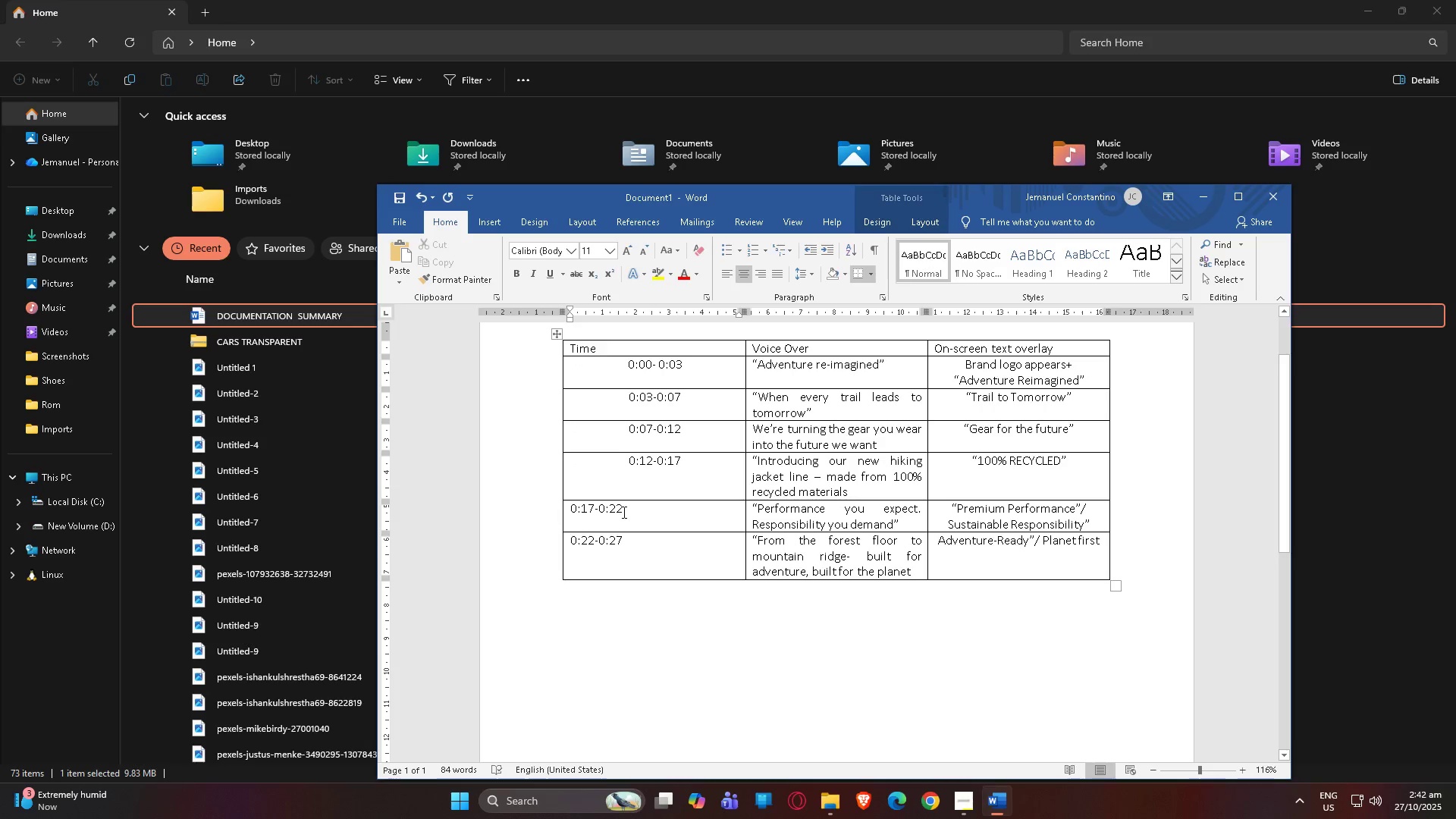 
left_click([623, 512])
 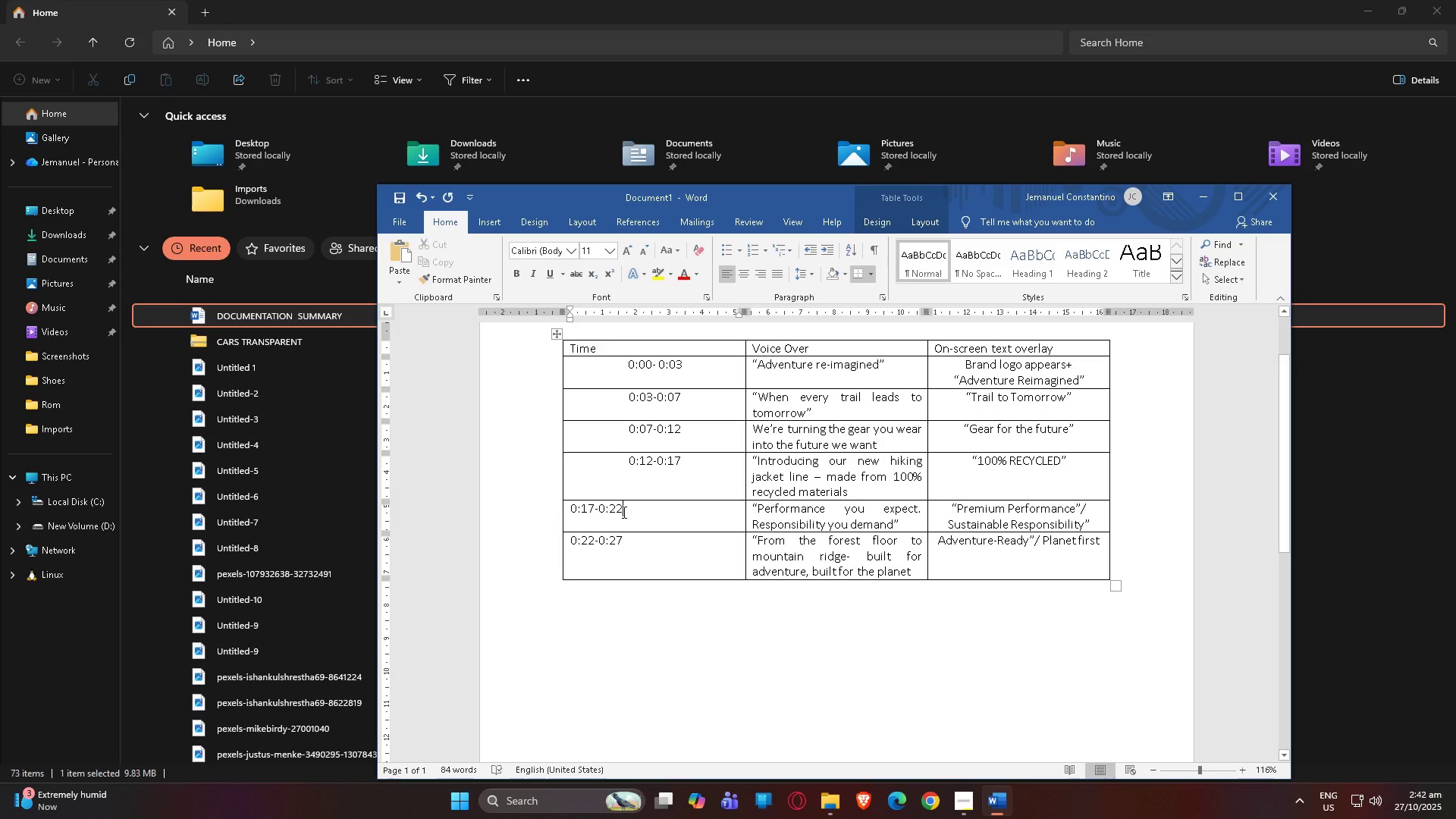 
key(Control+ControlLeft)
 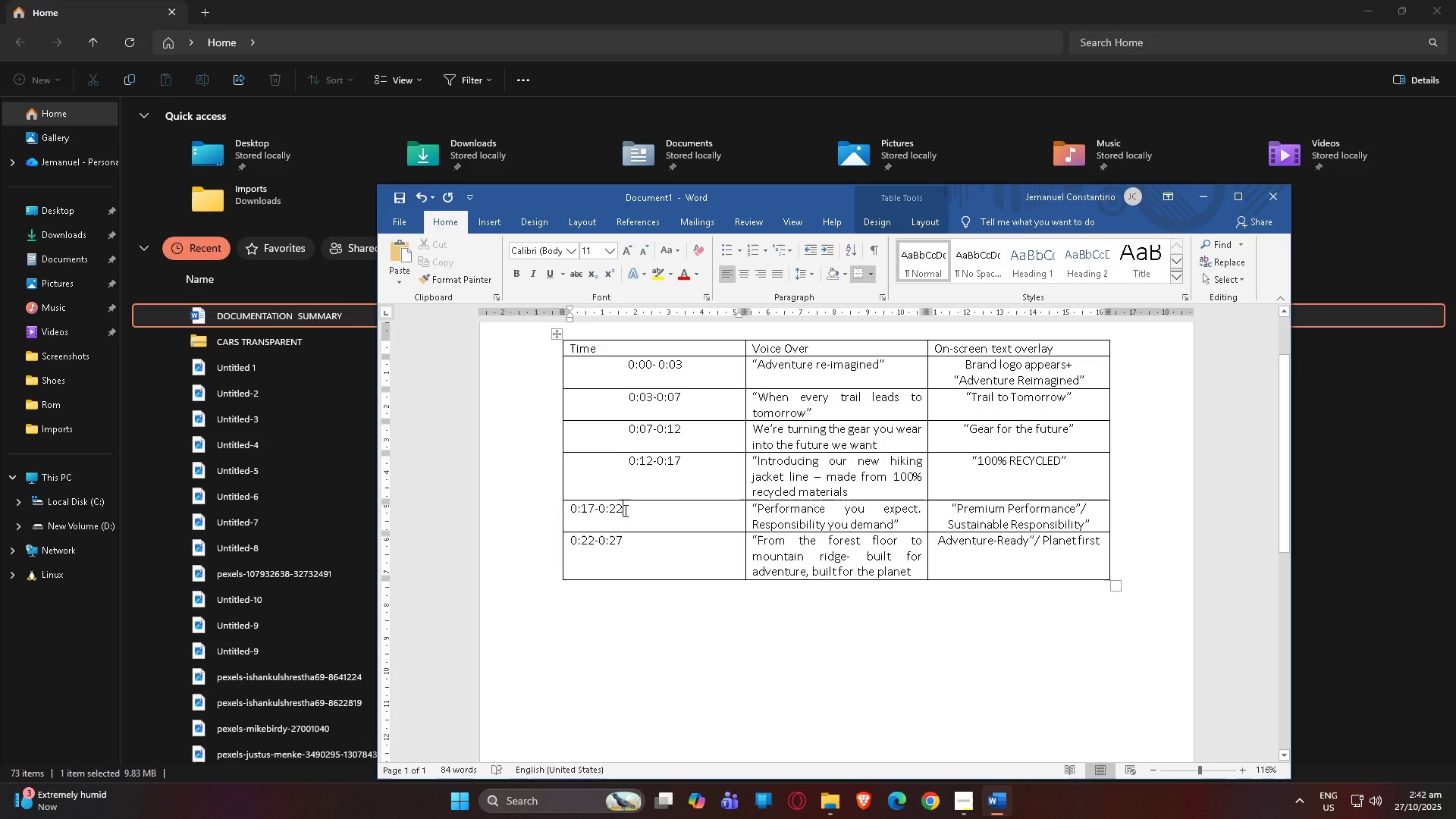 
key(Control+E)
 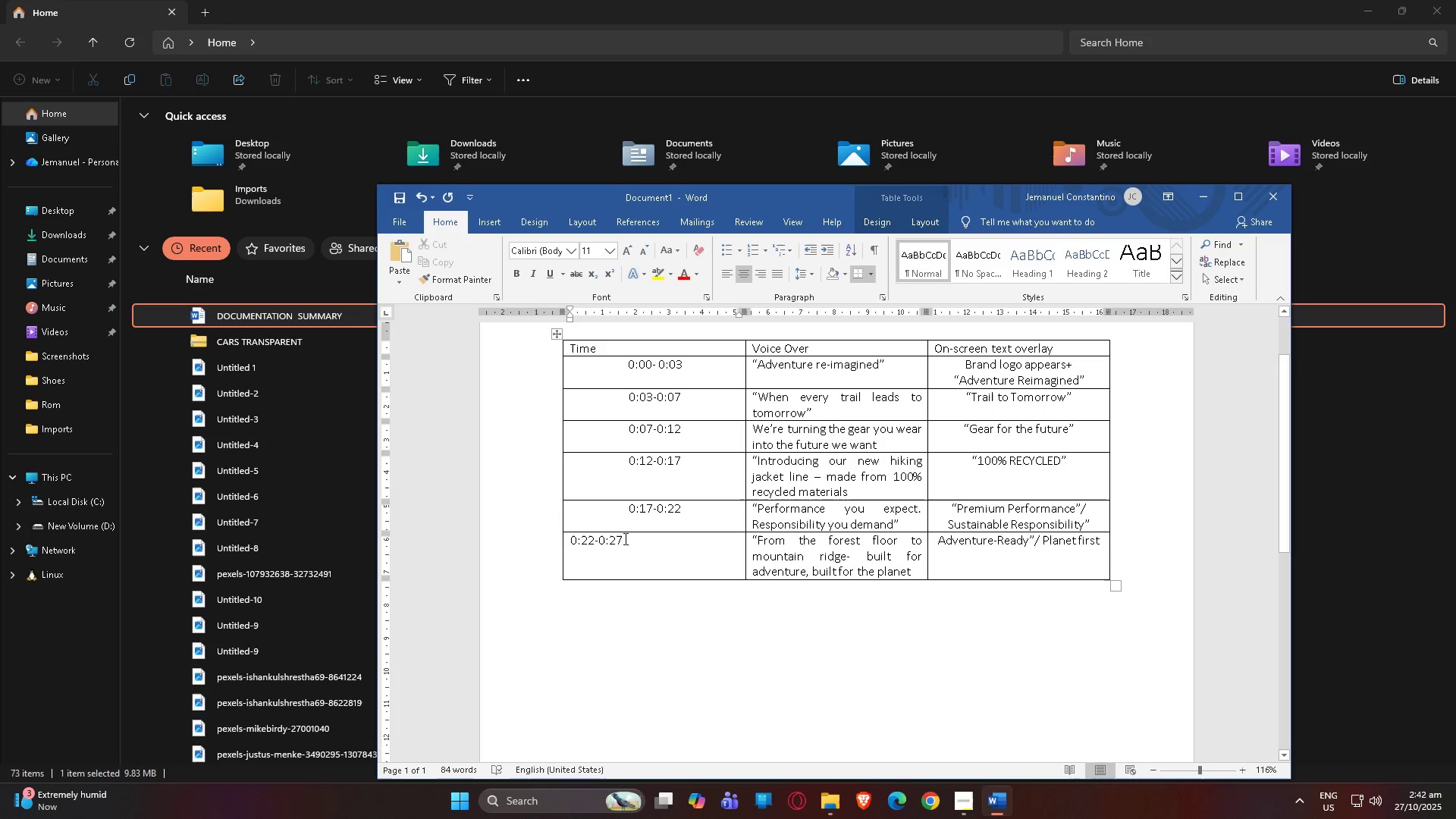 
key(Control+ControlLeft)
 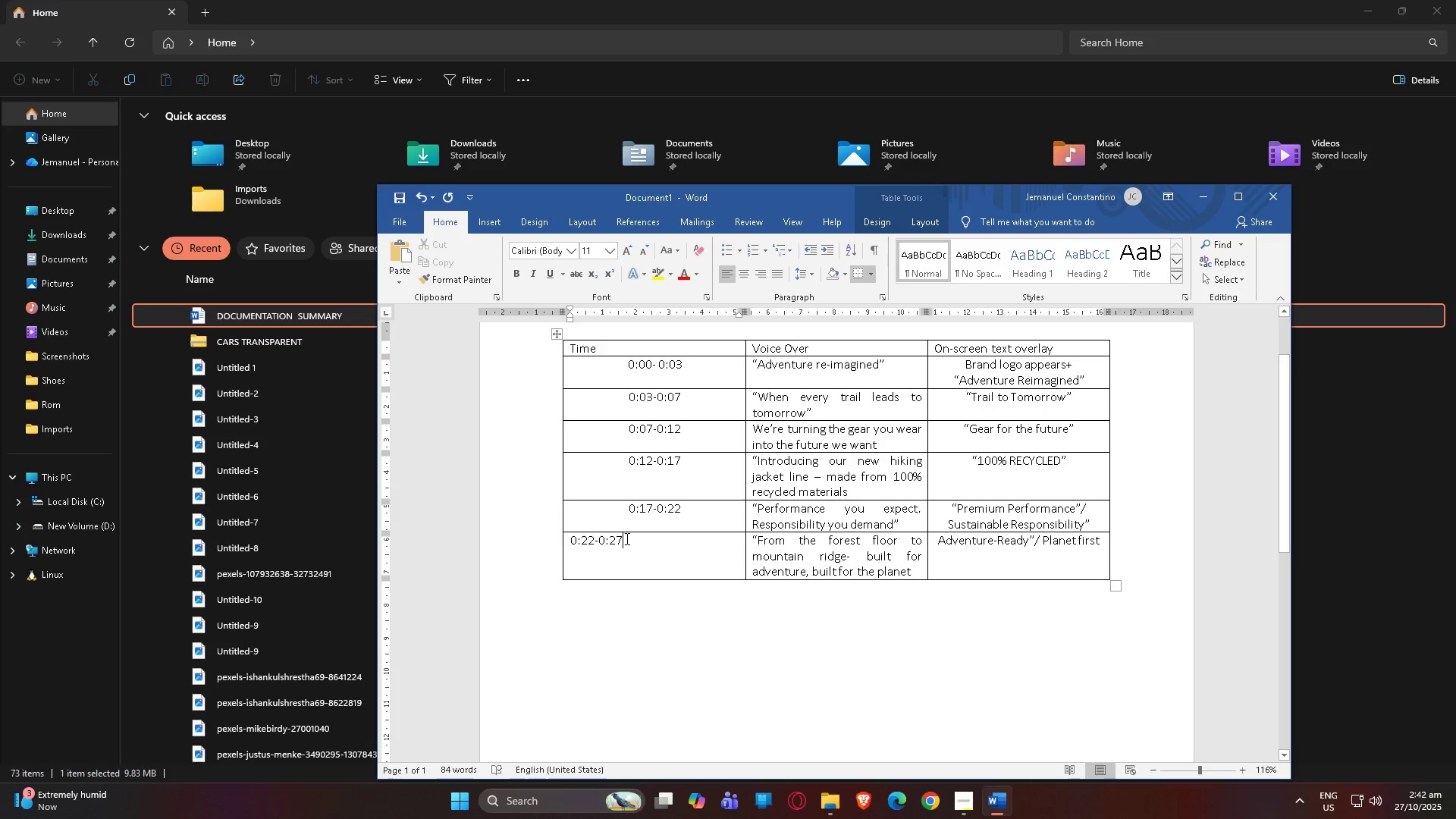 
key(Control+E)
 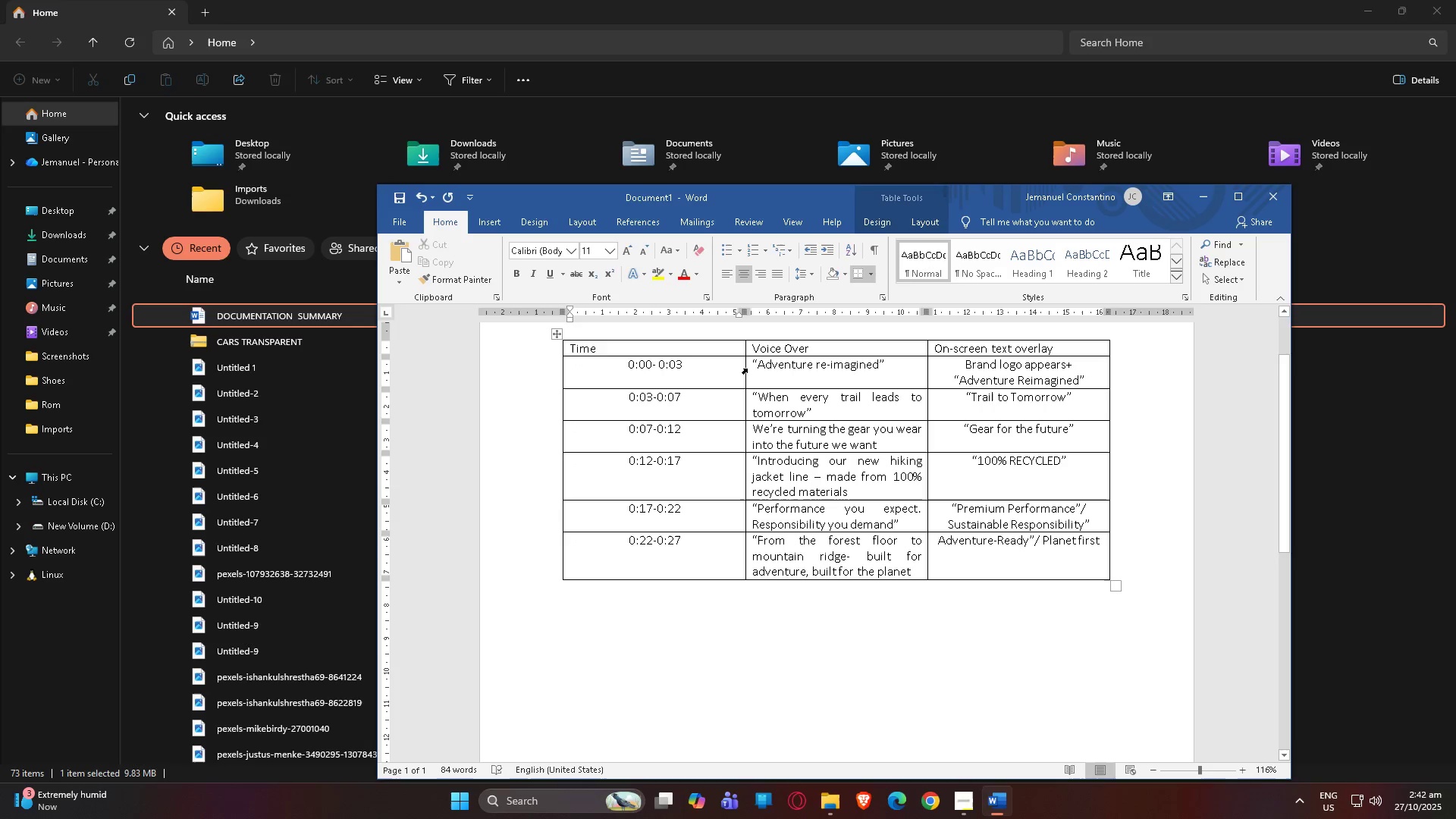 
left_click_drag(start_coordinate=[745, 368], to_coordinate=[648, 374])
 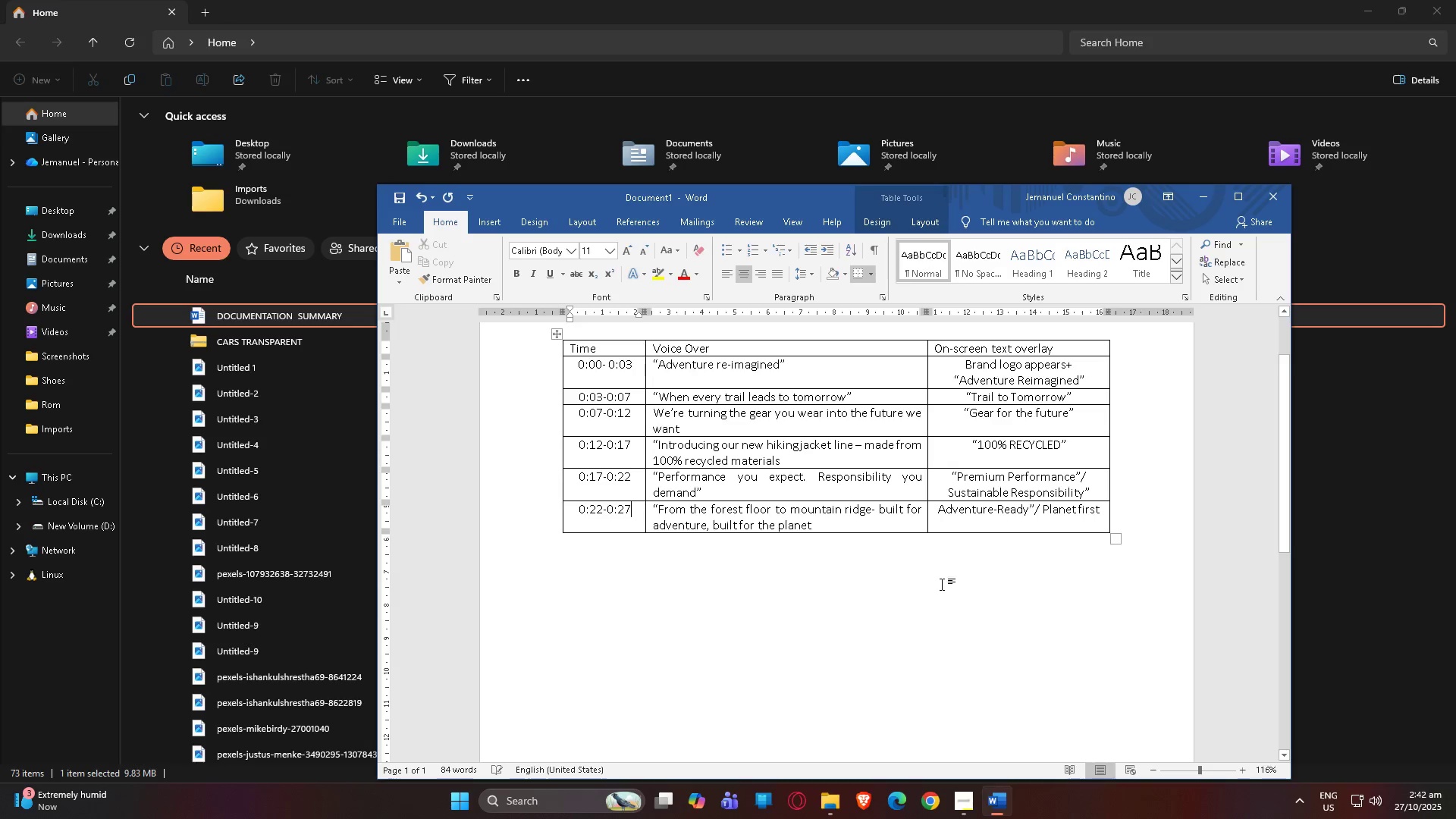 
left_click([942, 584])
 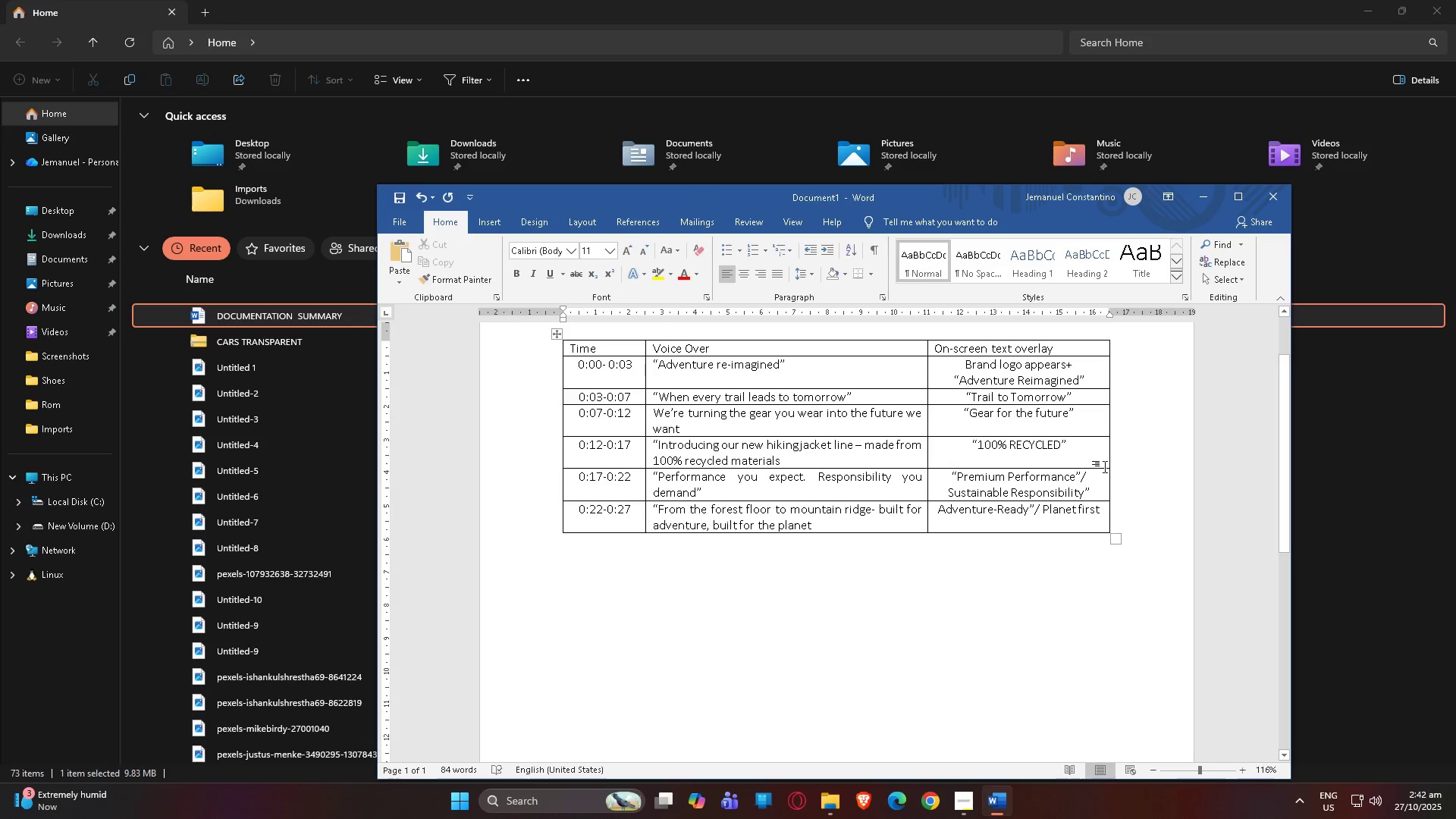 
left_click([1001, 466])
 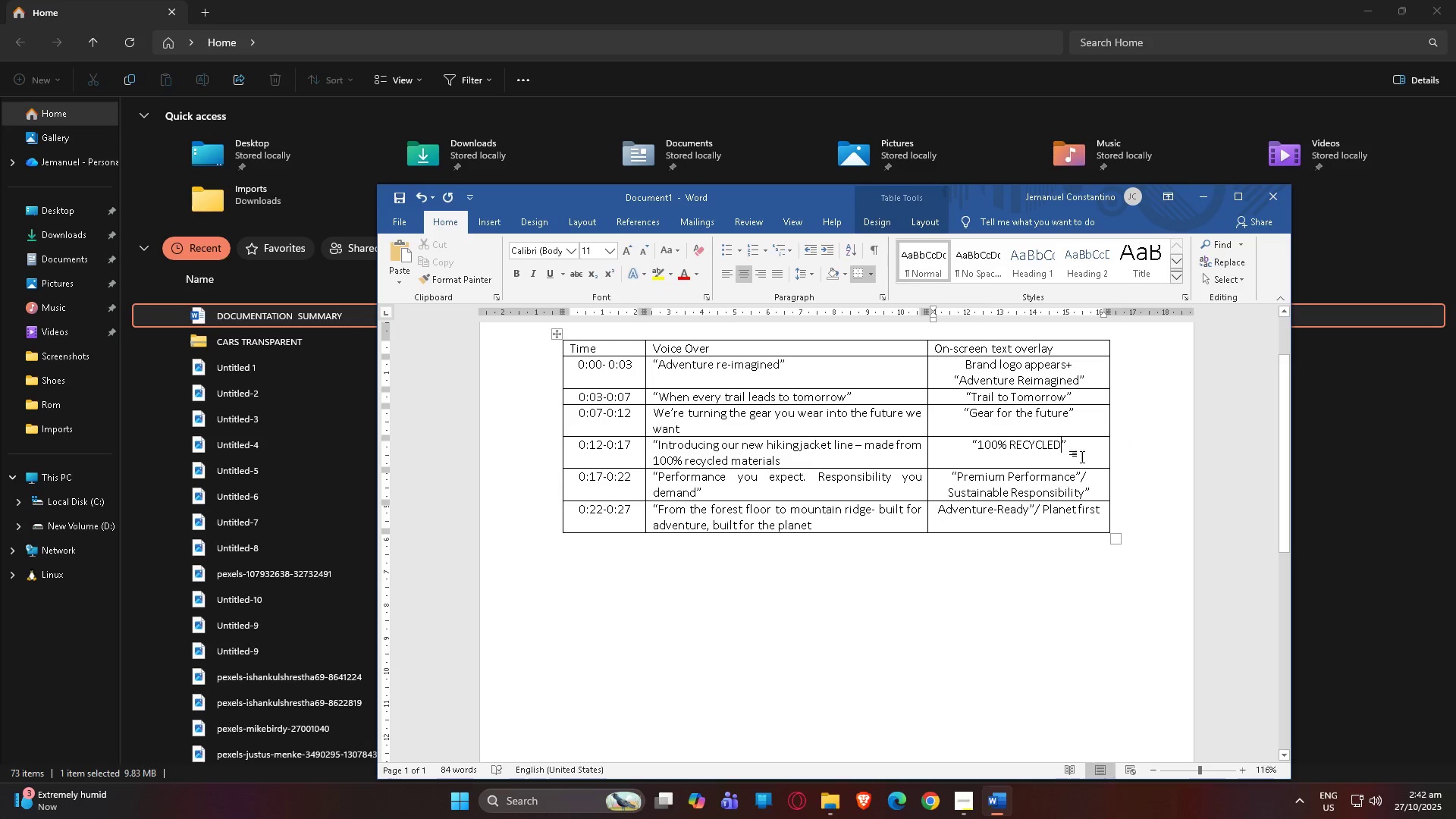 
double_click([1082, 457])
 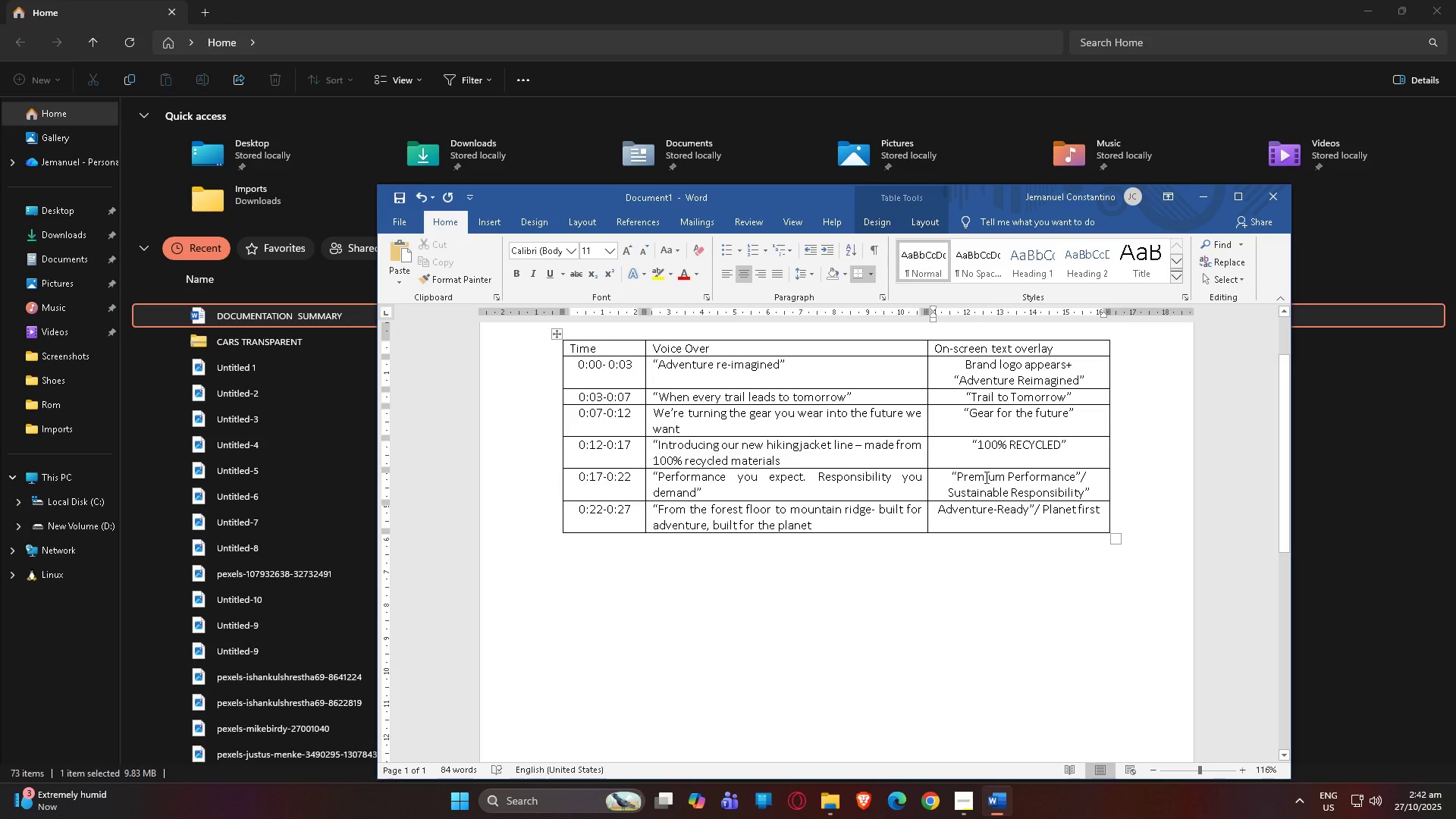 
scroll: coordinate [956, 542], scroll_direction: down, amount: 2.0
 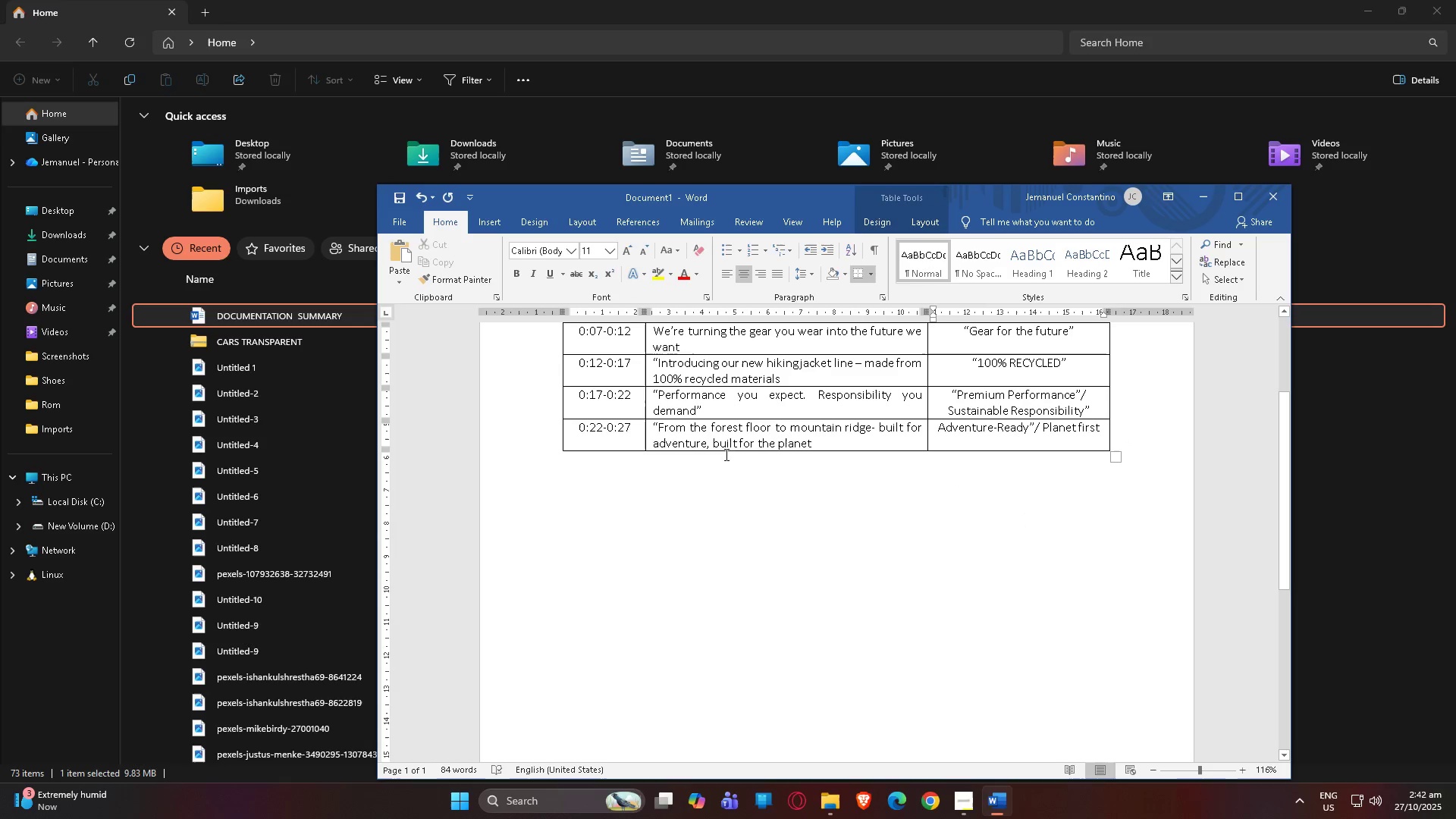 
scroll: coordinate [802, 485], scroll_direction: up, amount: 2.0
 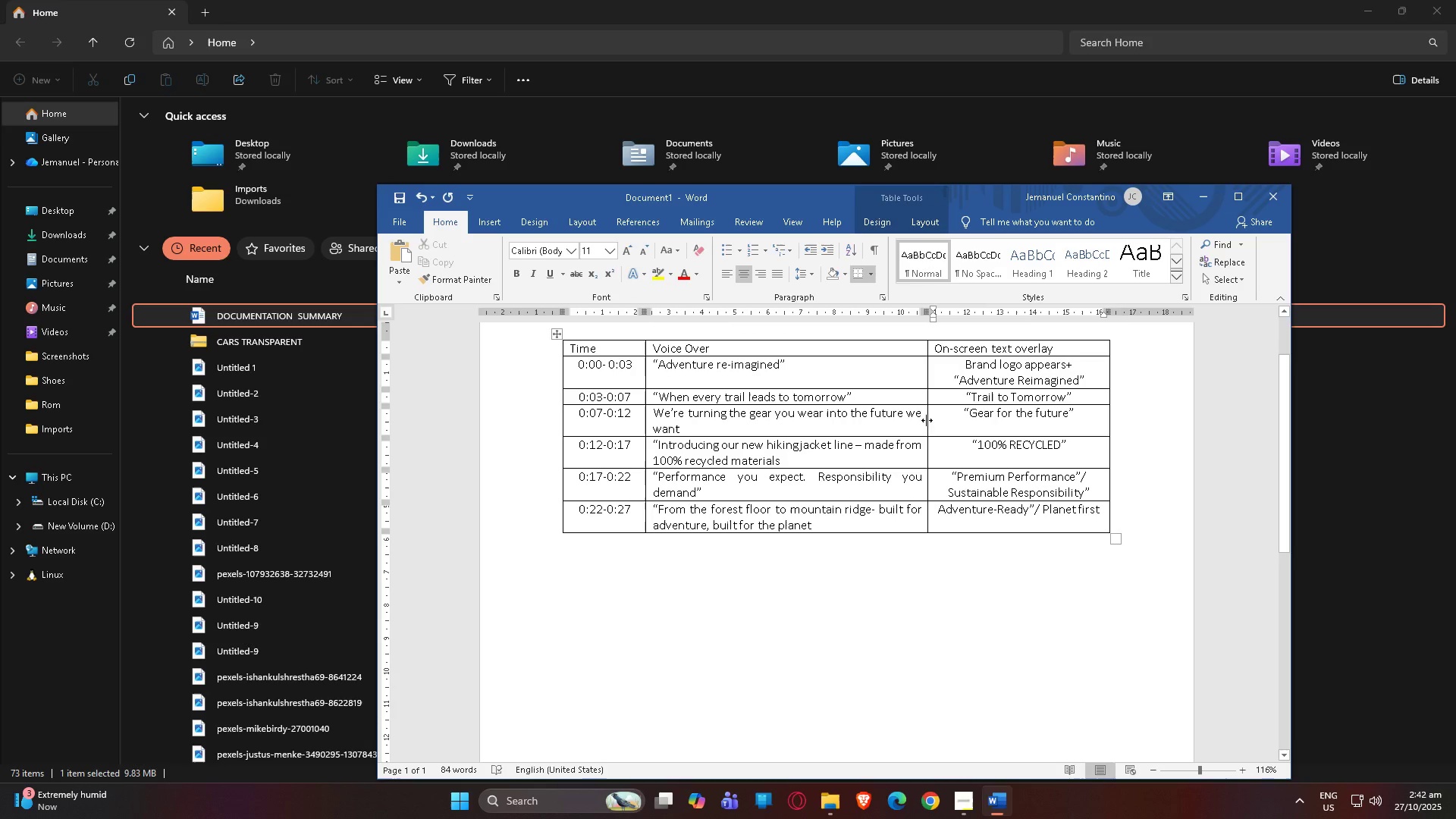 
left_click_drag(start_coordinate=[927, 420], to_coordinate=[956, 420])
 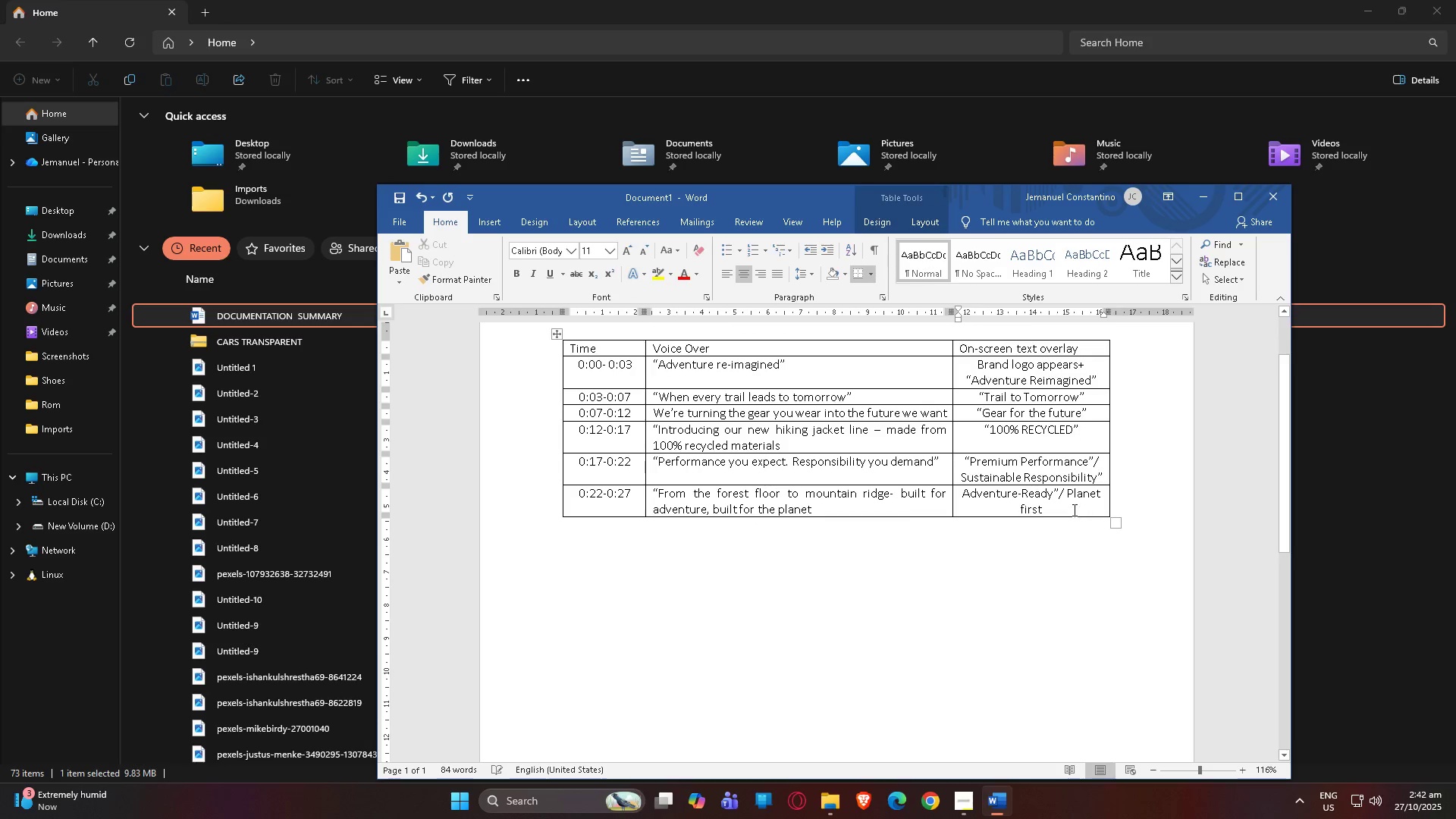 
left_click([1072, 509])
 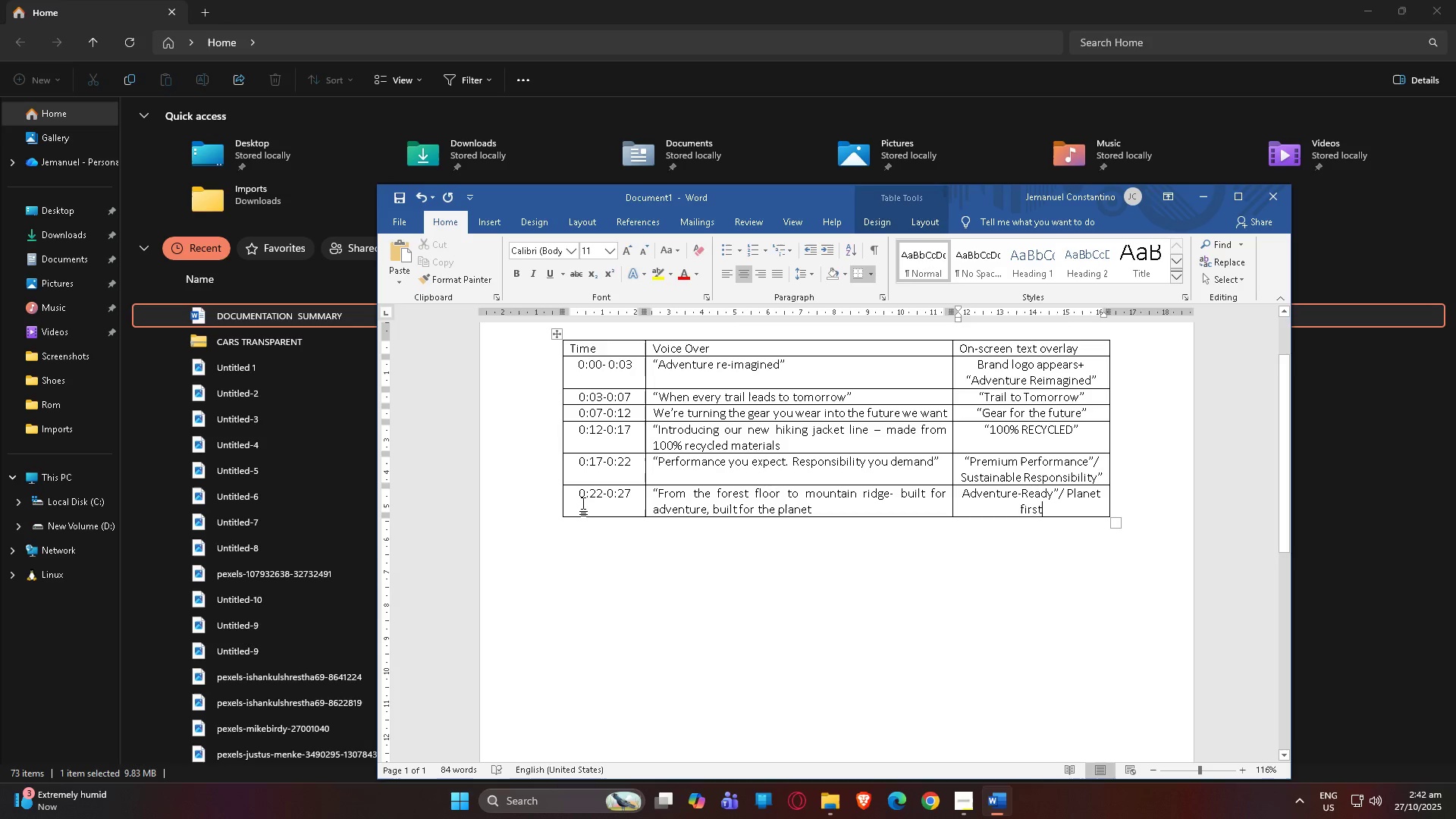 
left_click([560, 516])
 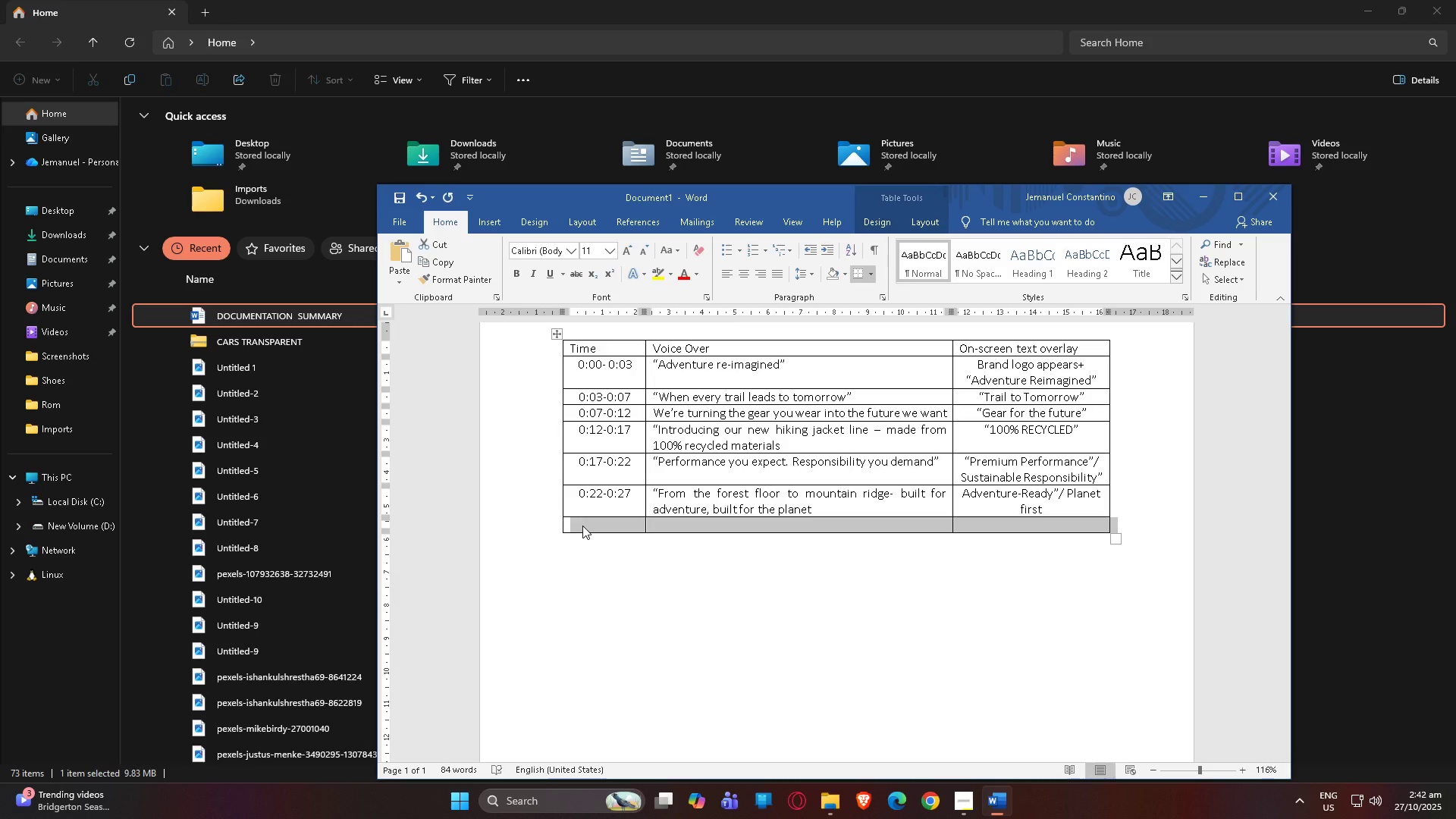 
wait(32.16)
 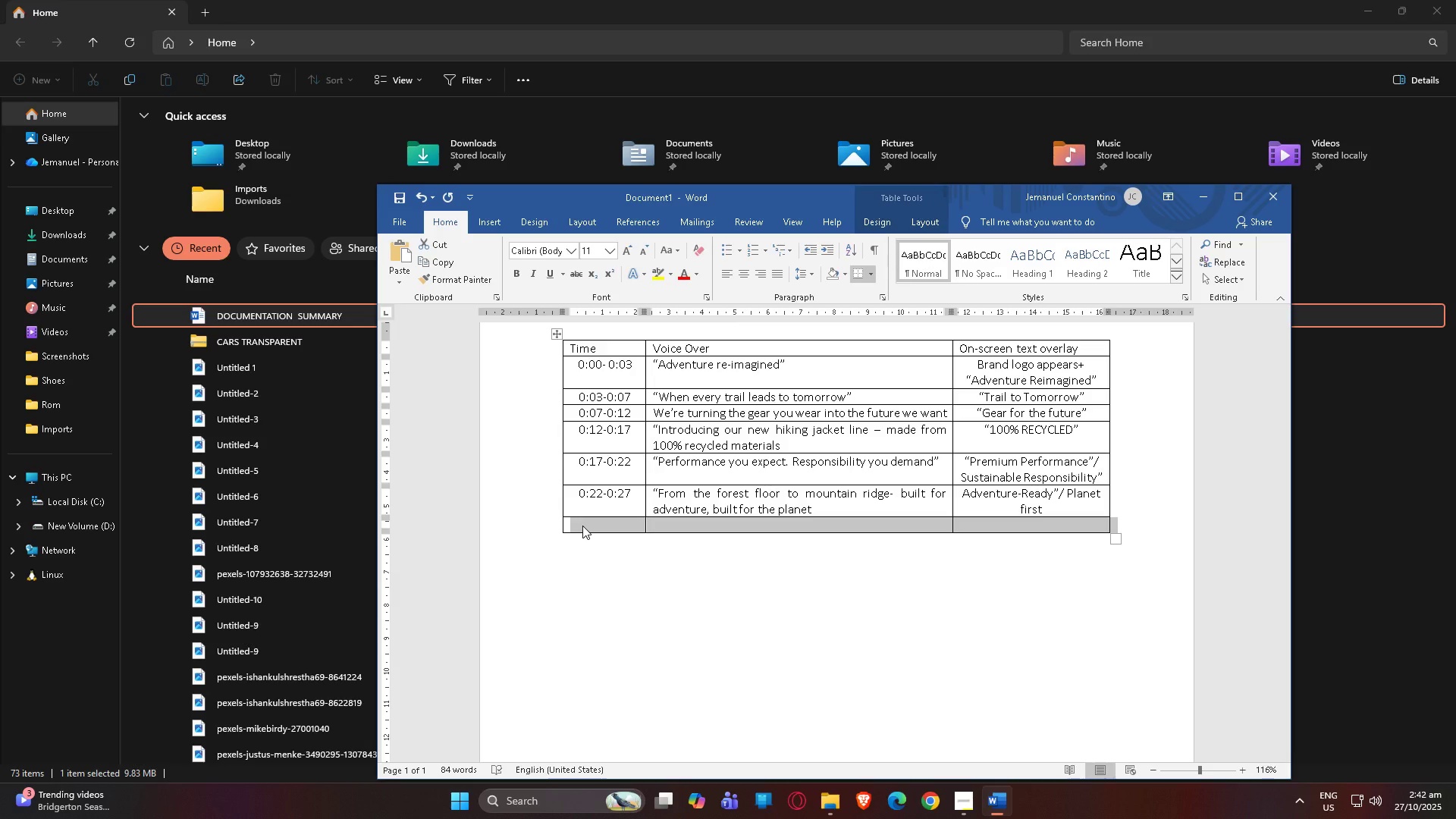 
double_click([592, 526])
 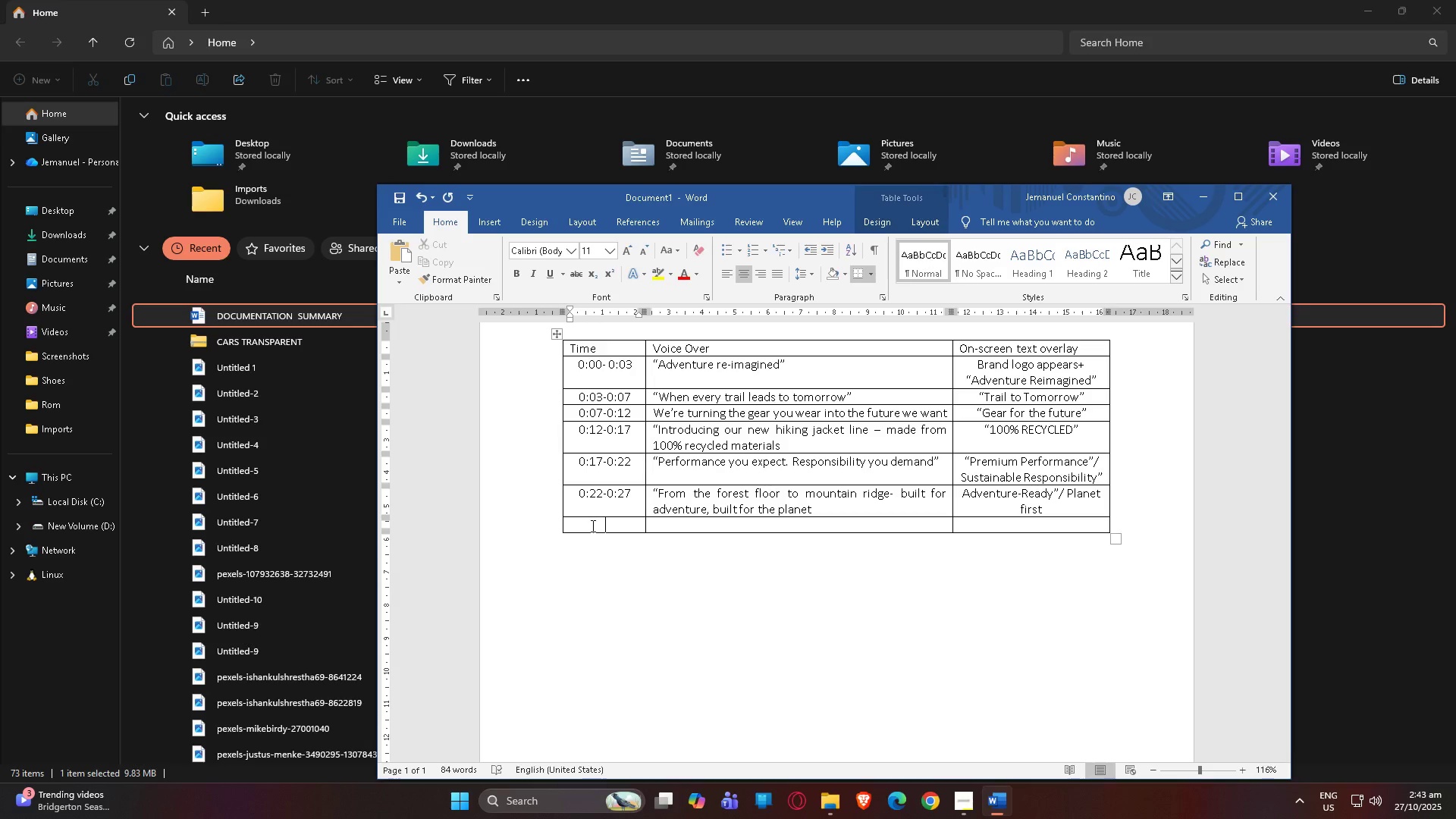 
wait(7.57)
 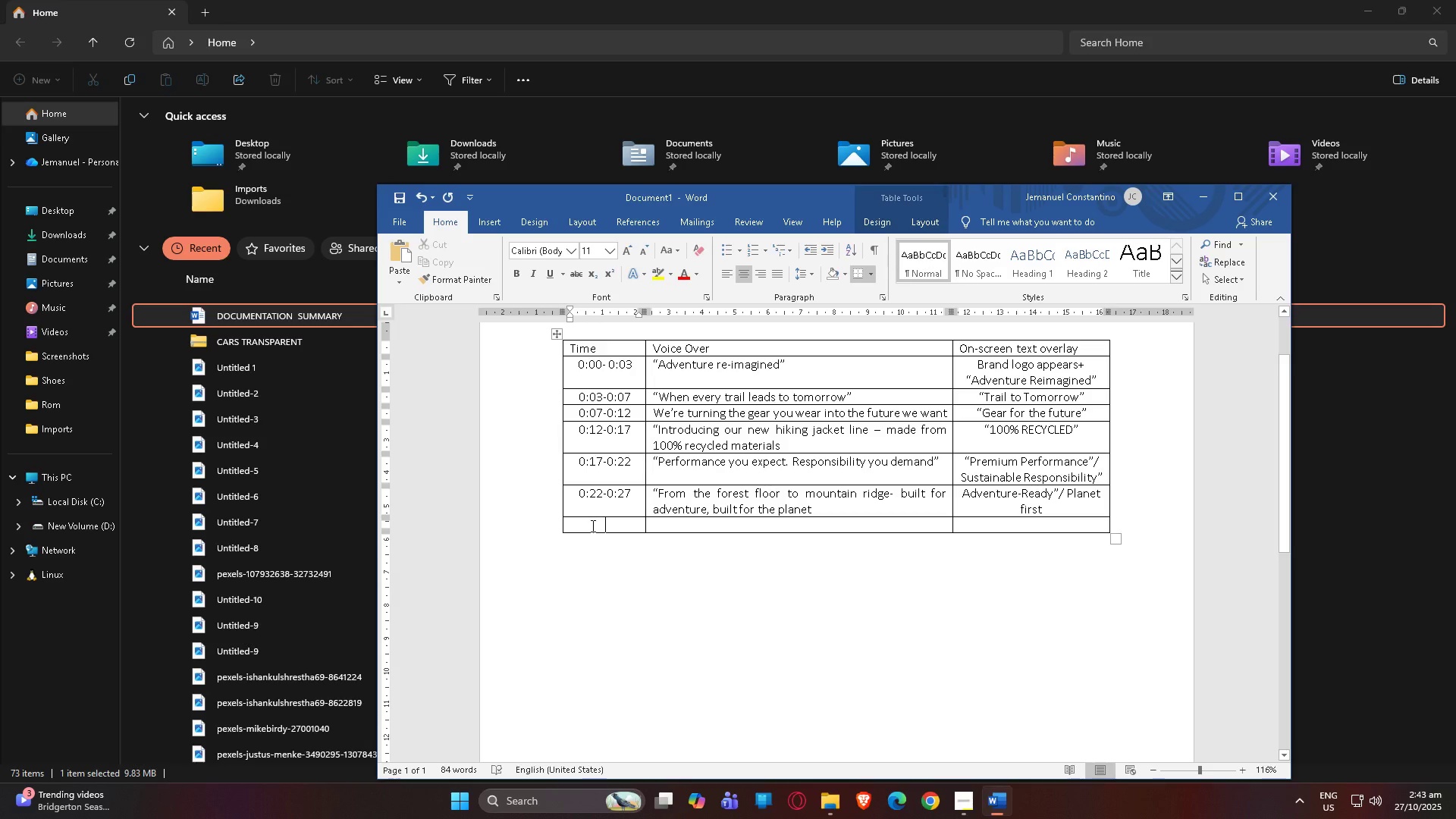 
type(0:27-0:33)
 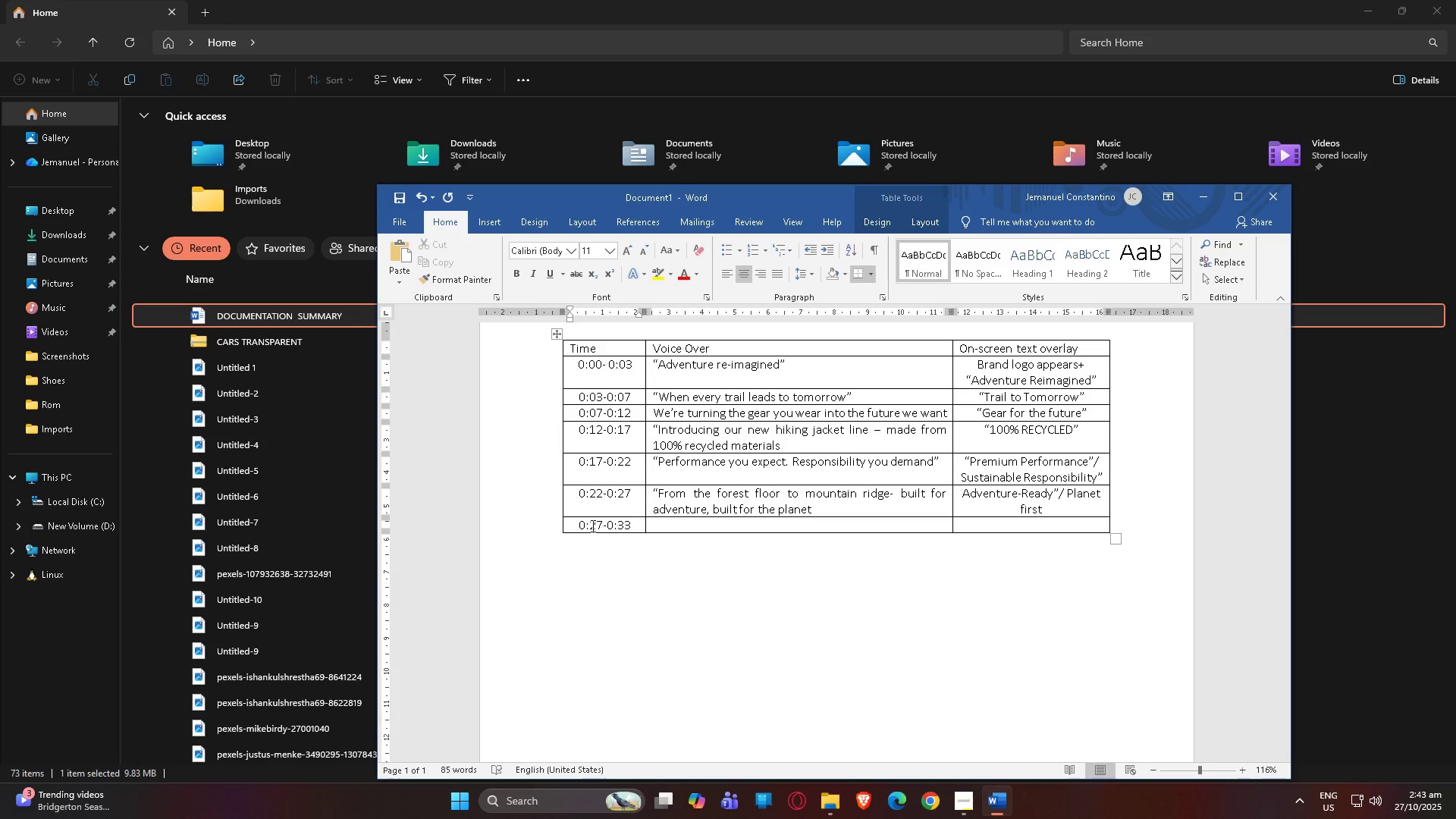 
wait(5.09)
 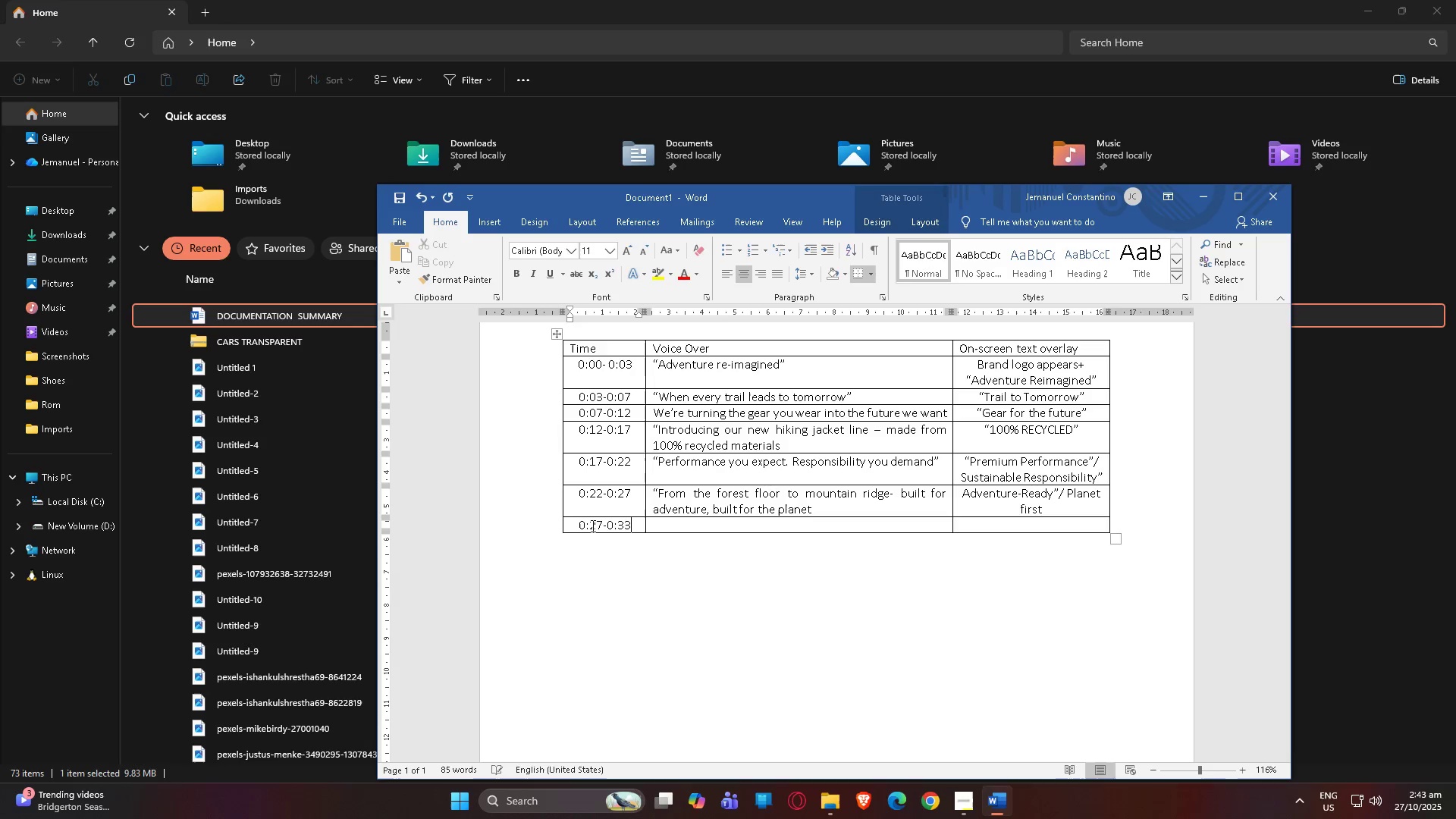 
left_click([559, 536])
 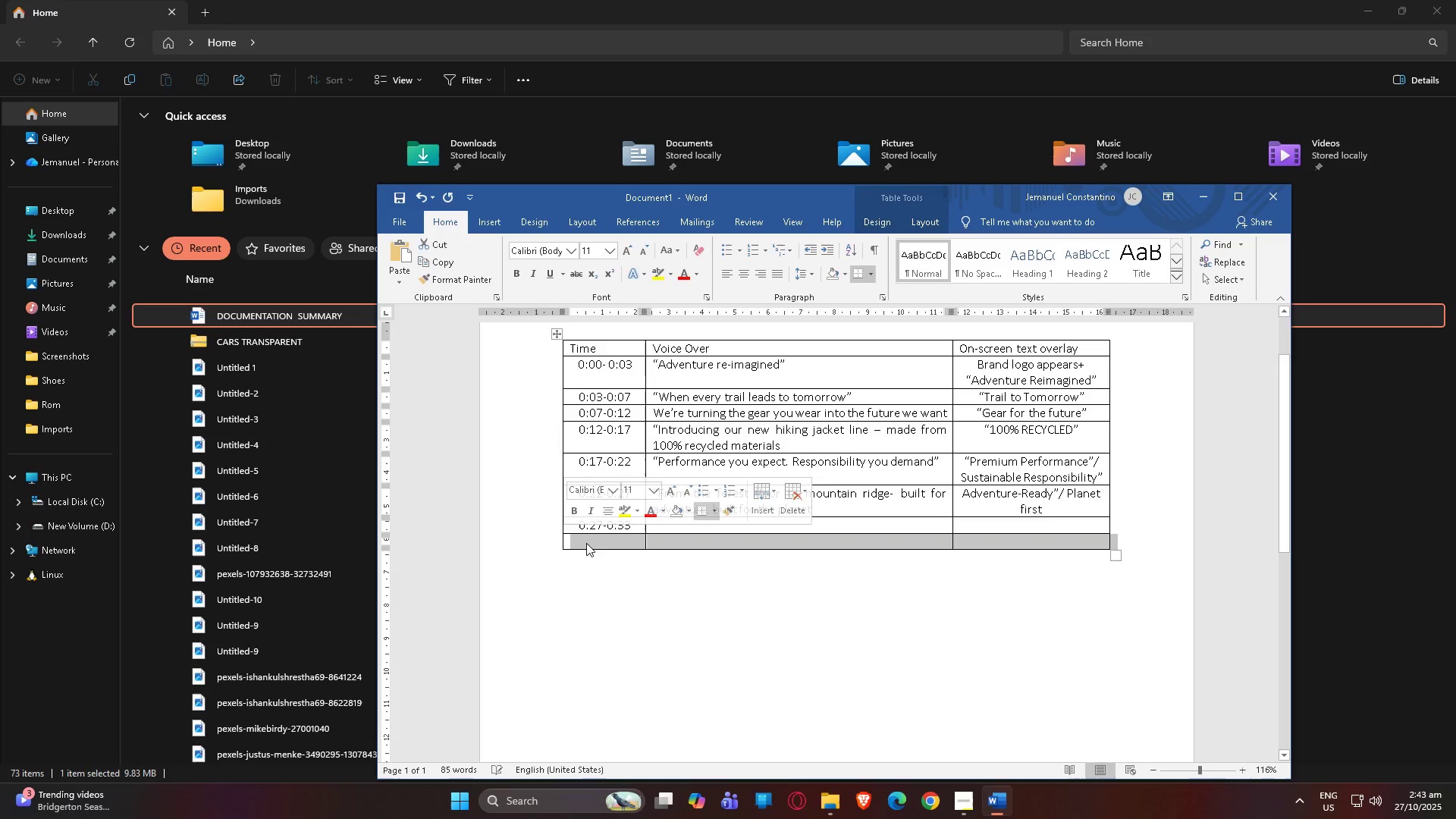 
double_click([586, 543])
 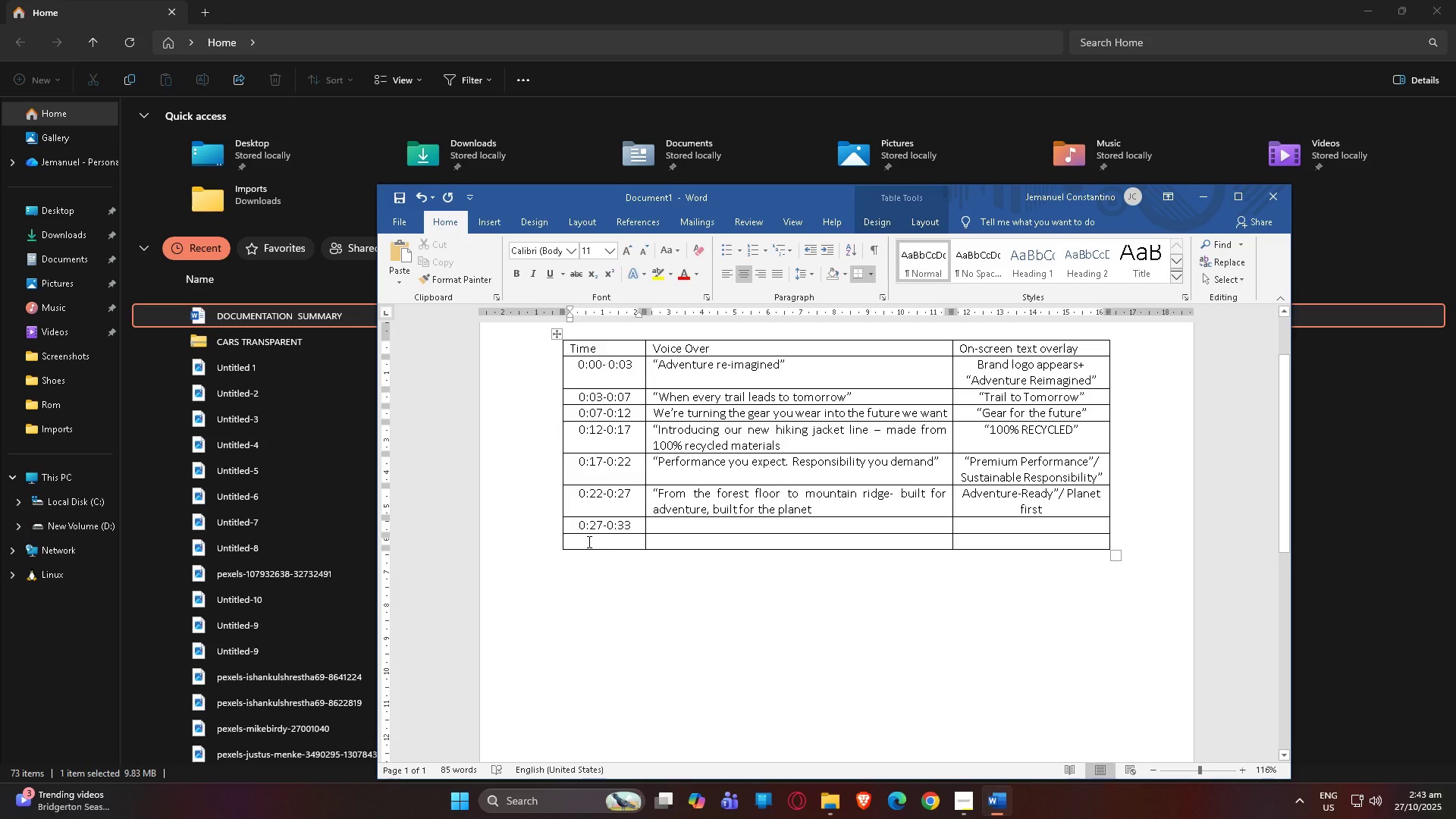 
type(0:33-0:38)
 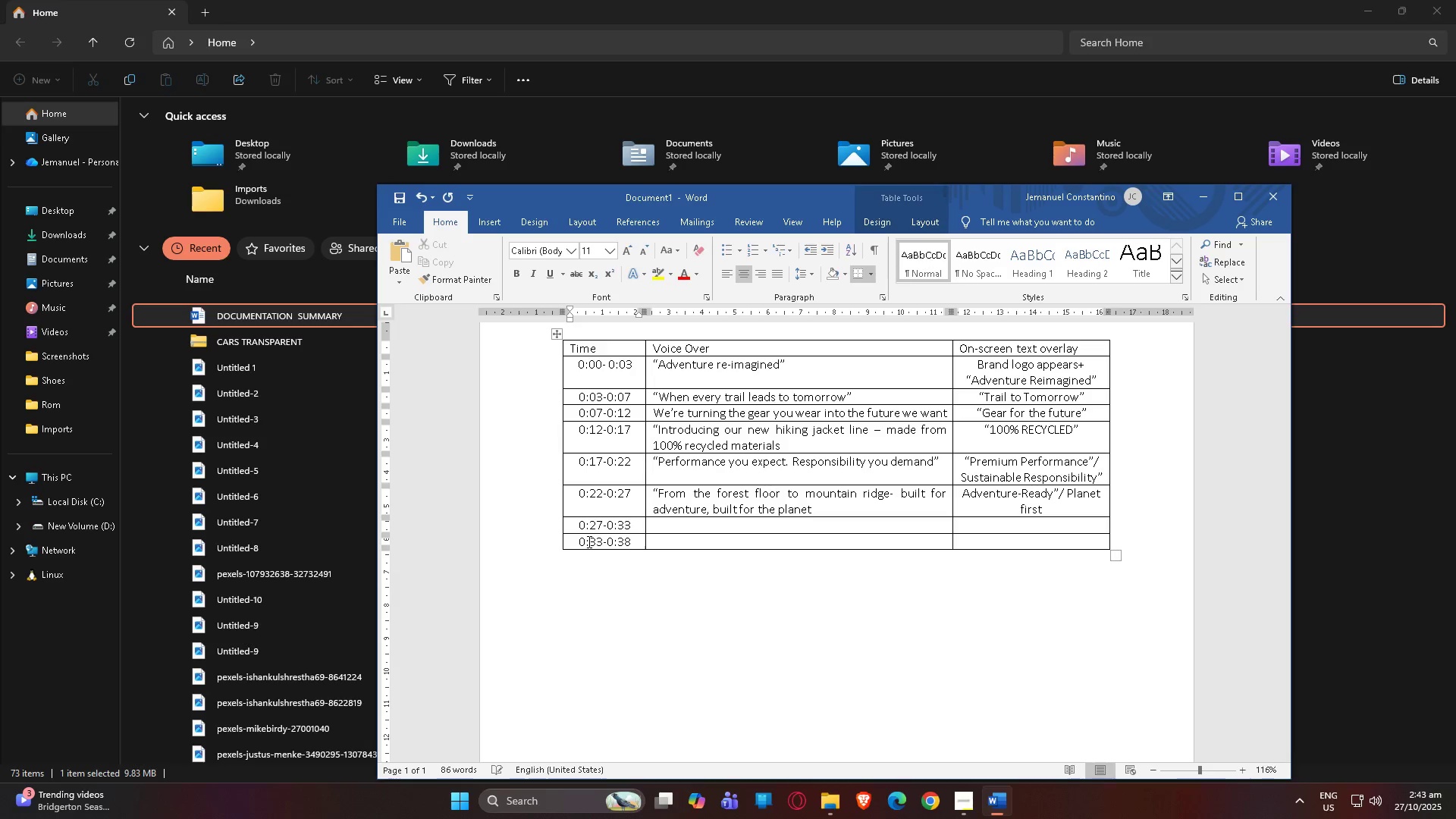 
left_click([557, 550])
 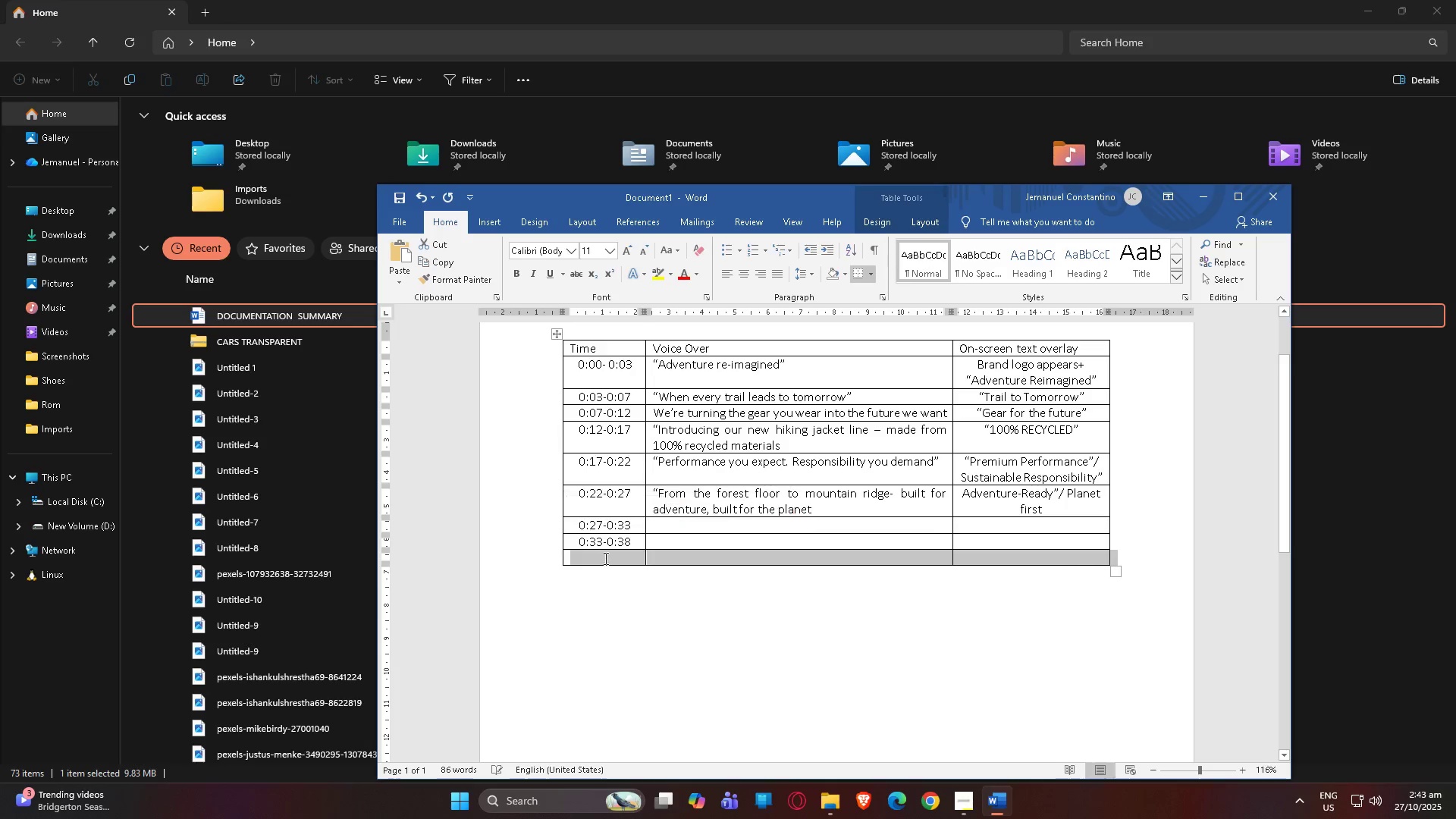 
double_click([604, 558])
 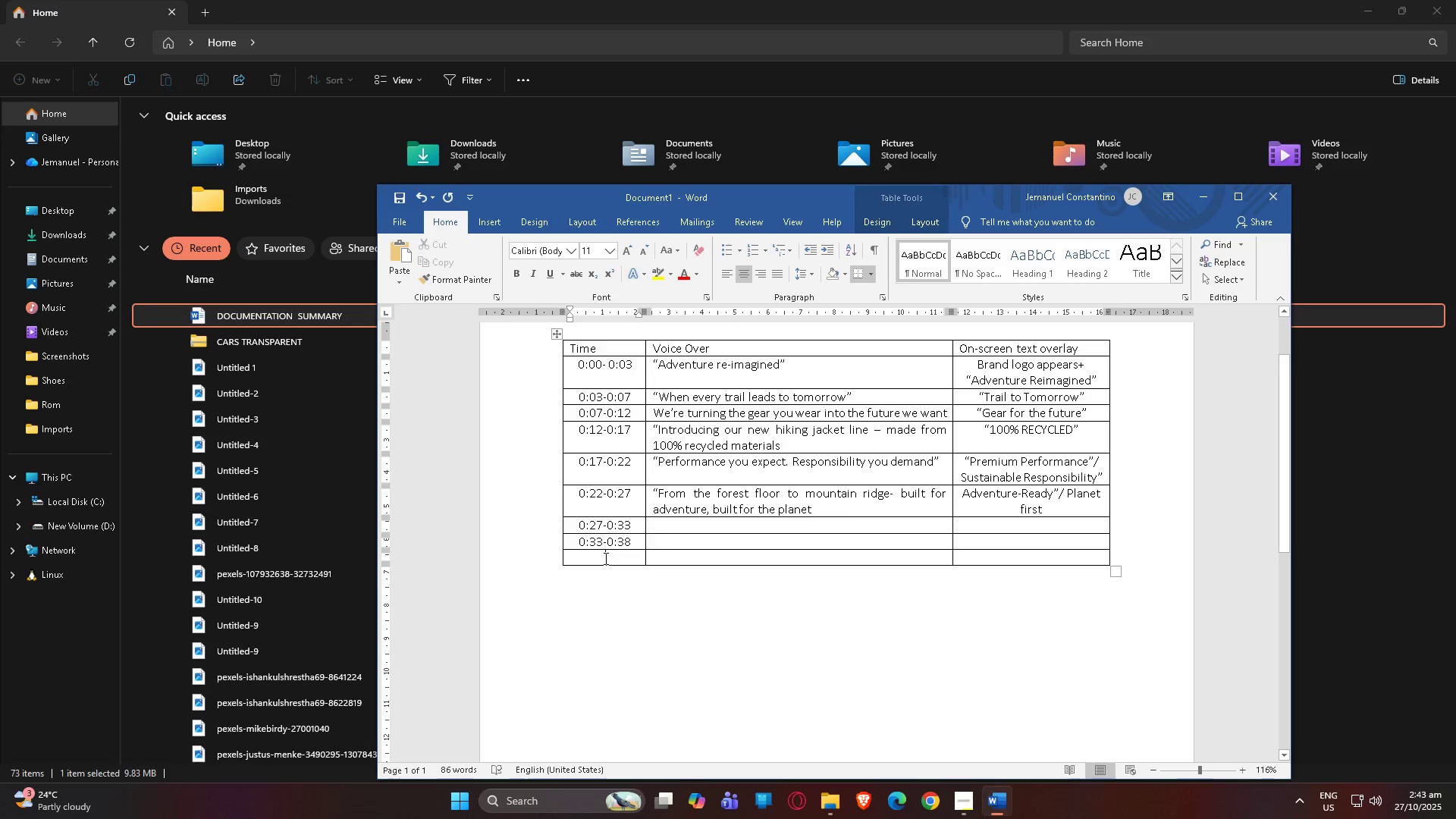 
triple_click([604, 558])
 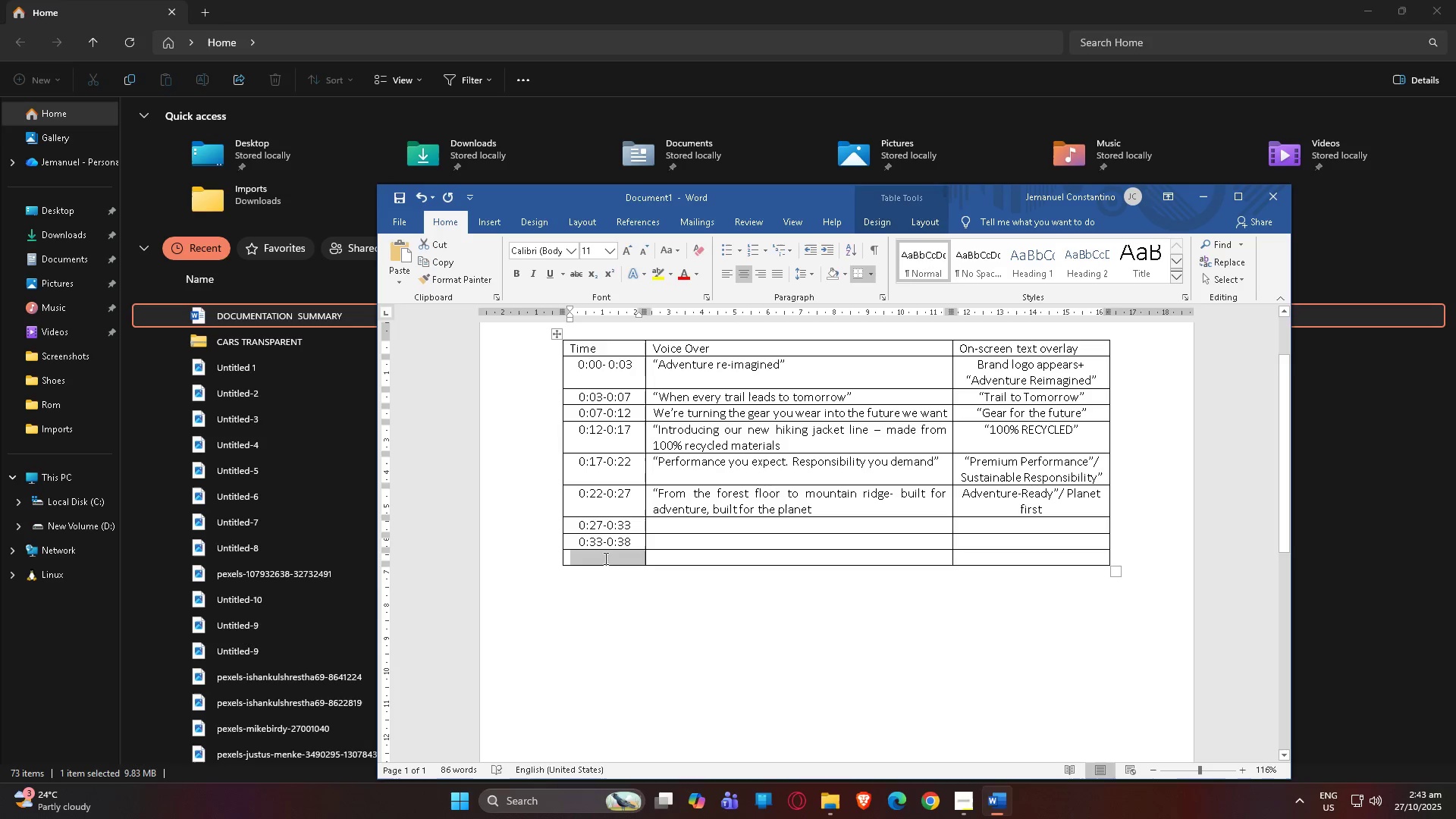 
left_click([604, 558])
 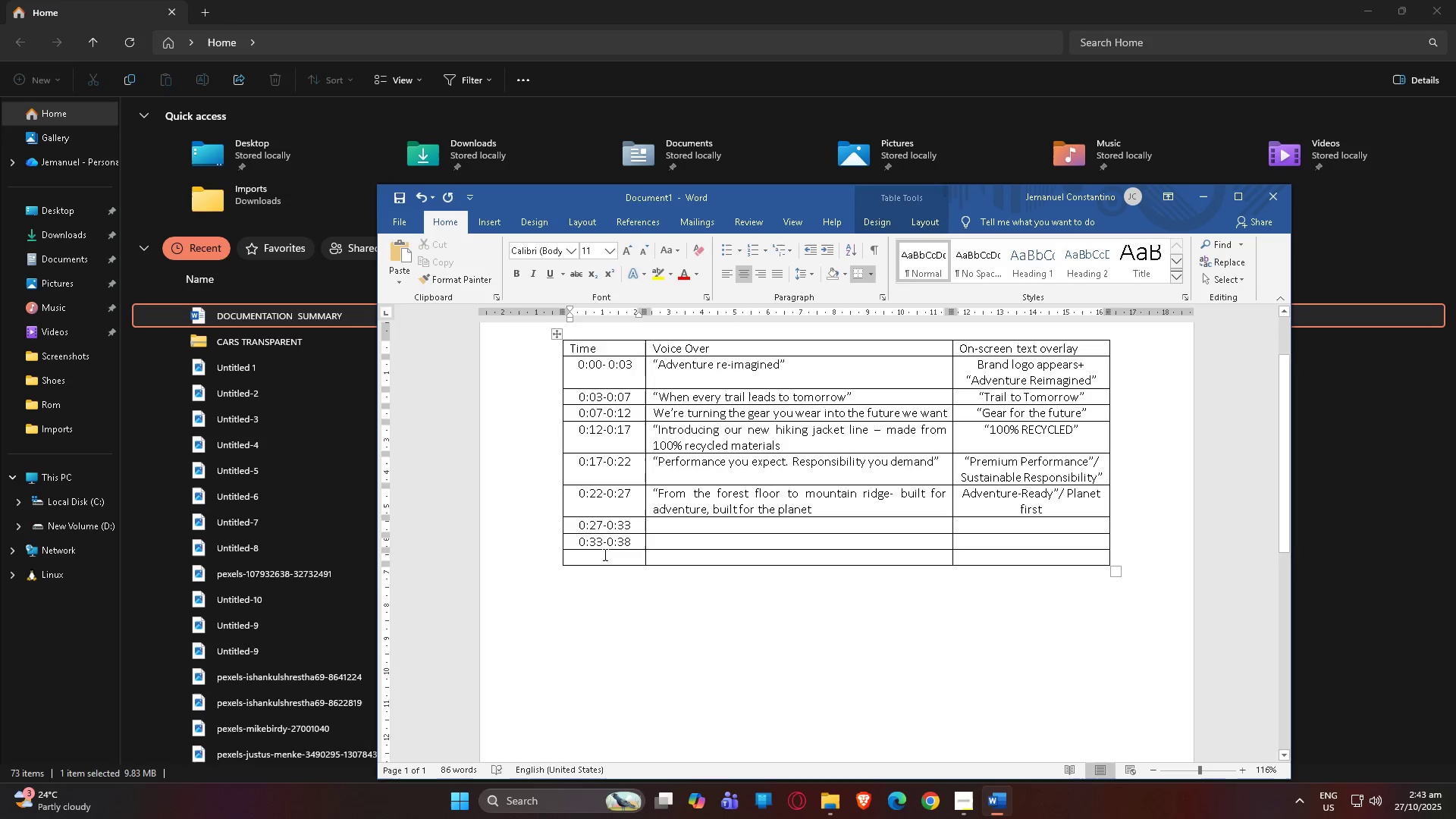 
type(0:39)
key(Backspace)
type(8-))
key(Backspace)
type(()
key(Backspace)
type())
key(Backspace)
type(0:42)
 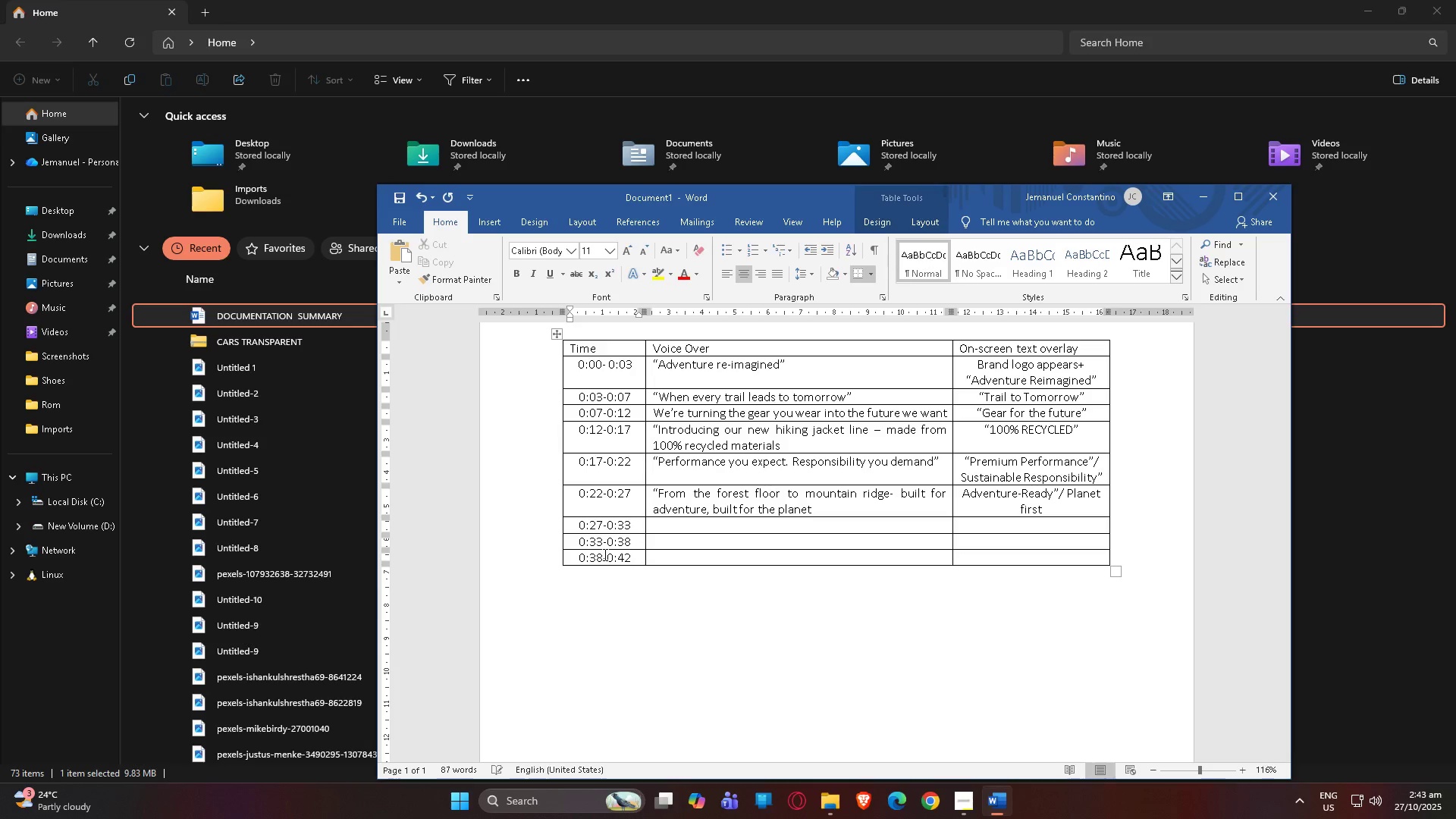 
double_click([592, 573])
 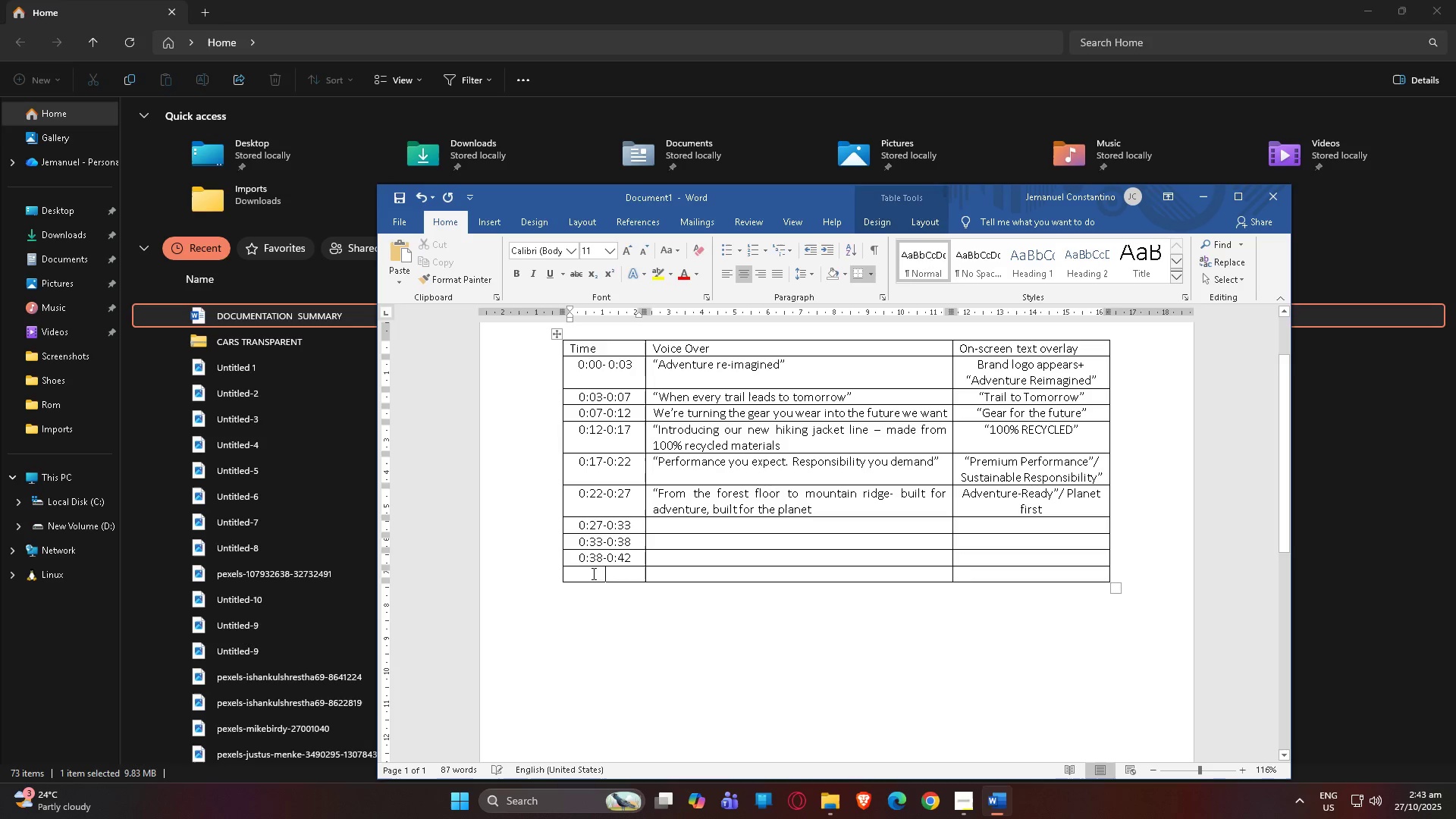 
triple_click([592, 573])
 